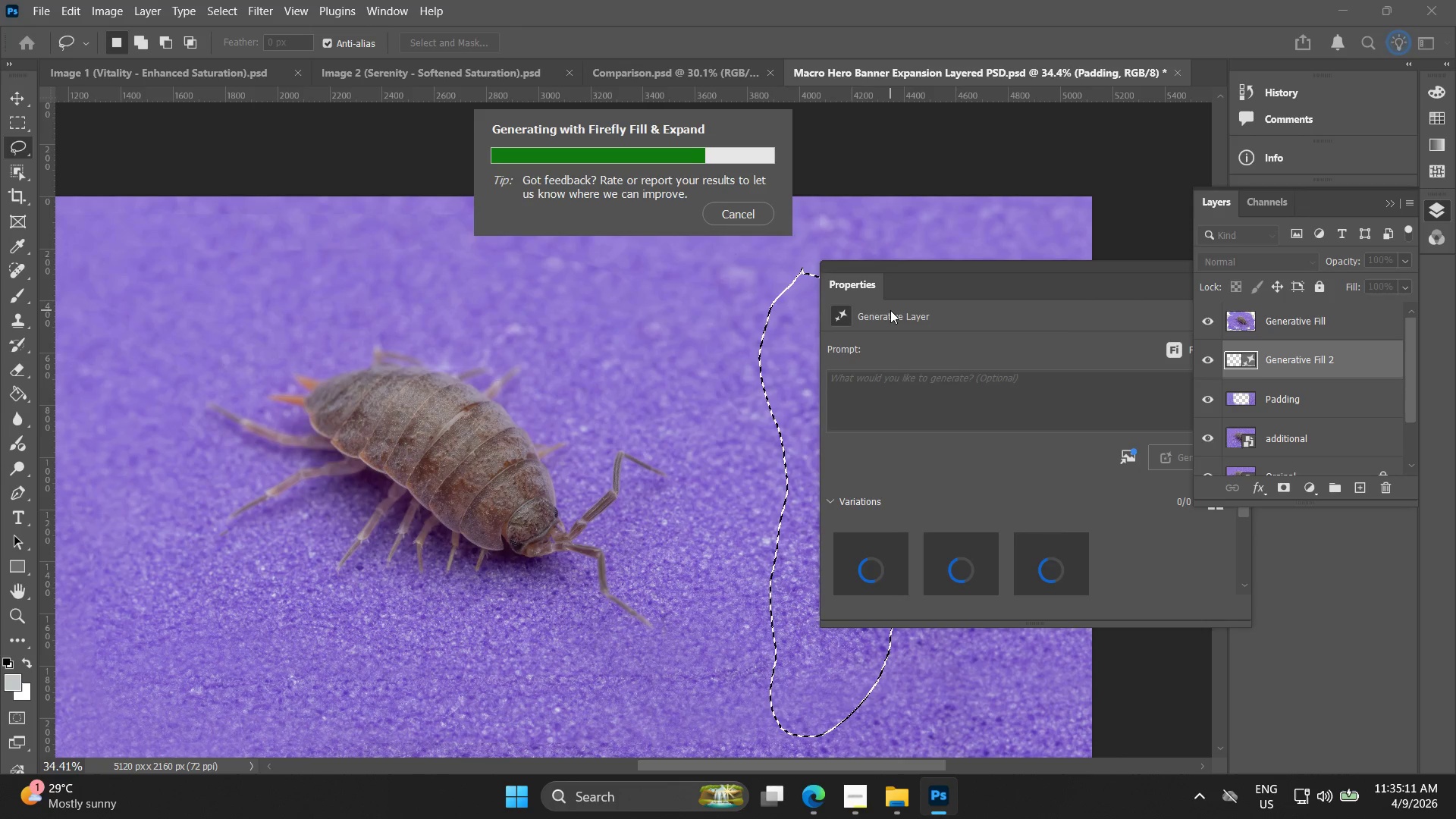 
wait(16.3)
 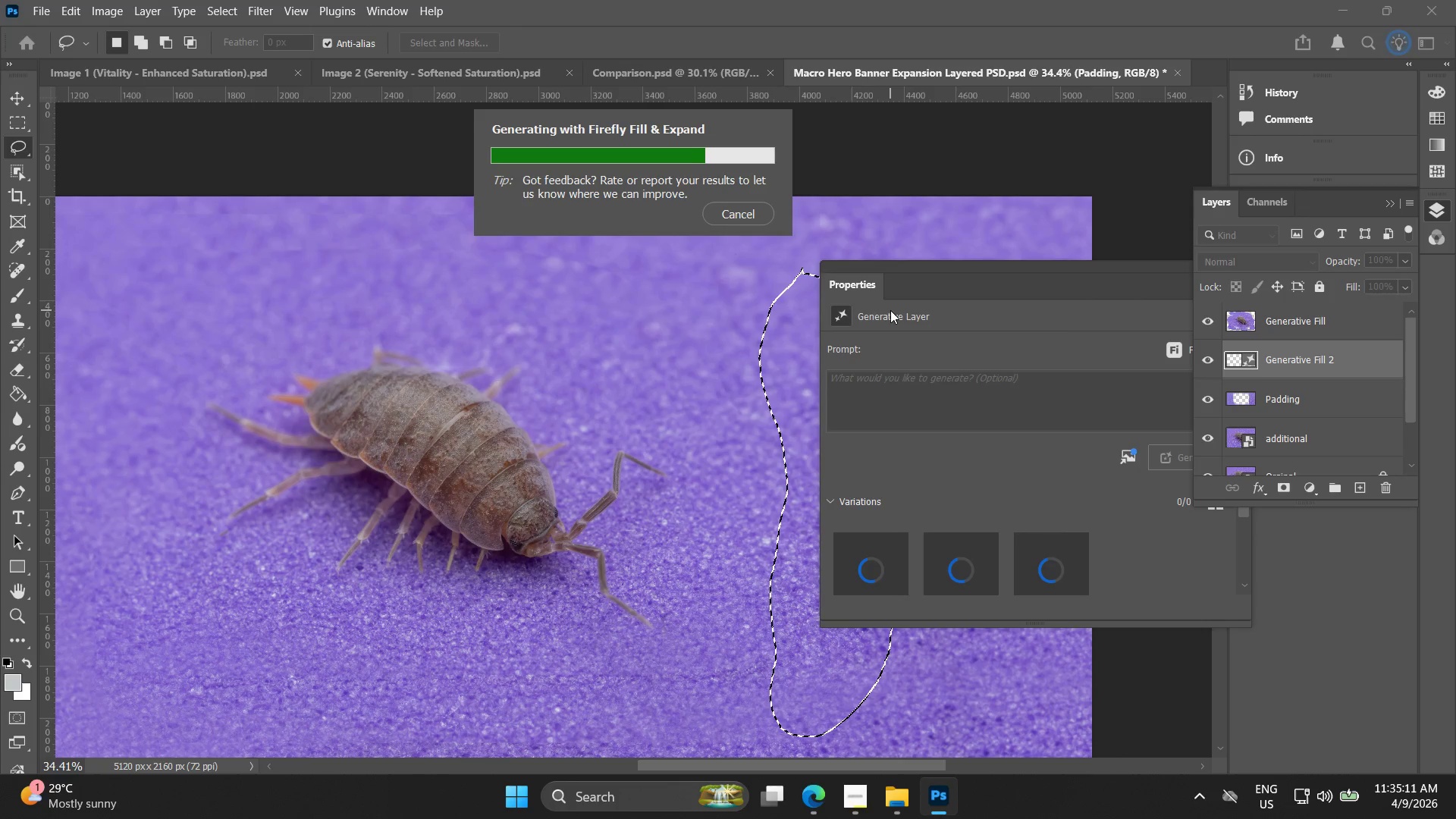 
left_click([1159, 275])
 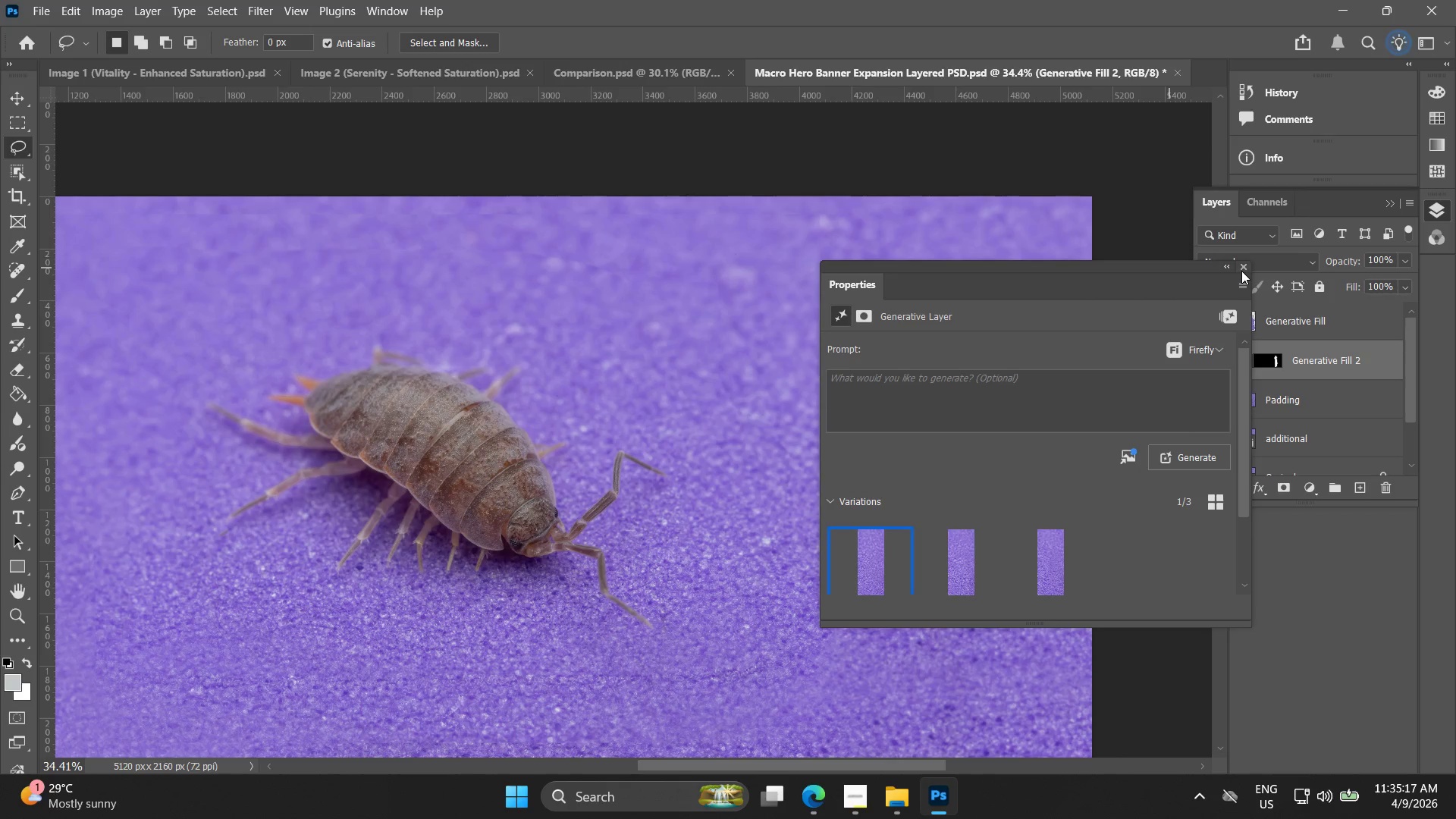 
left_click([1242, 270])
 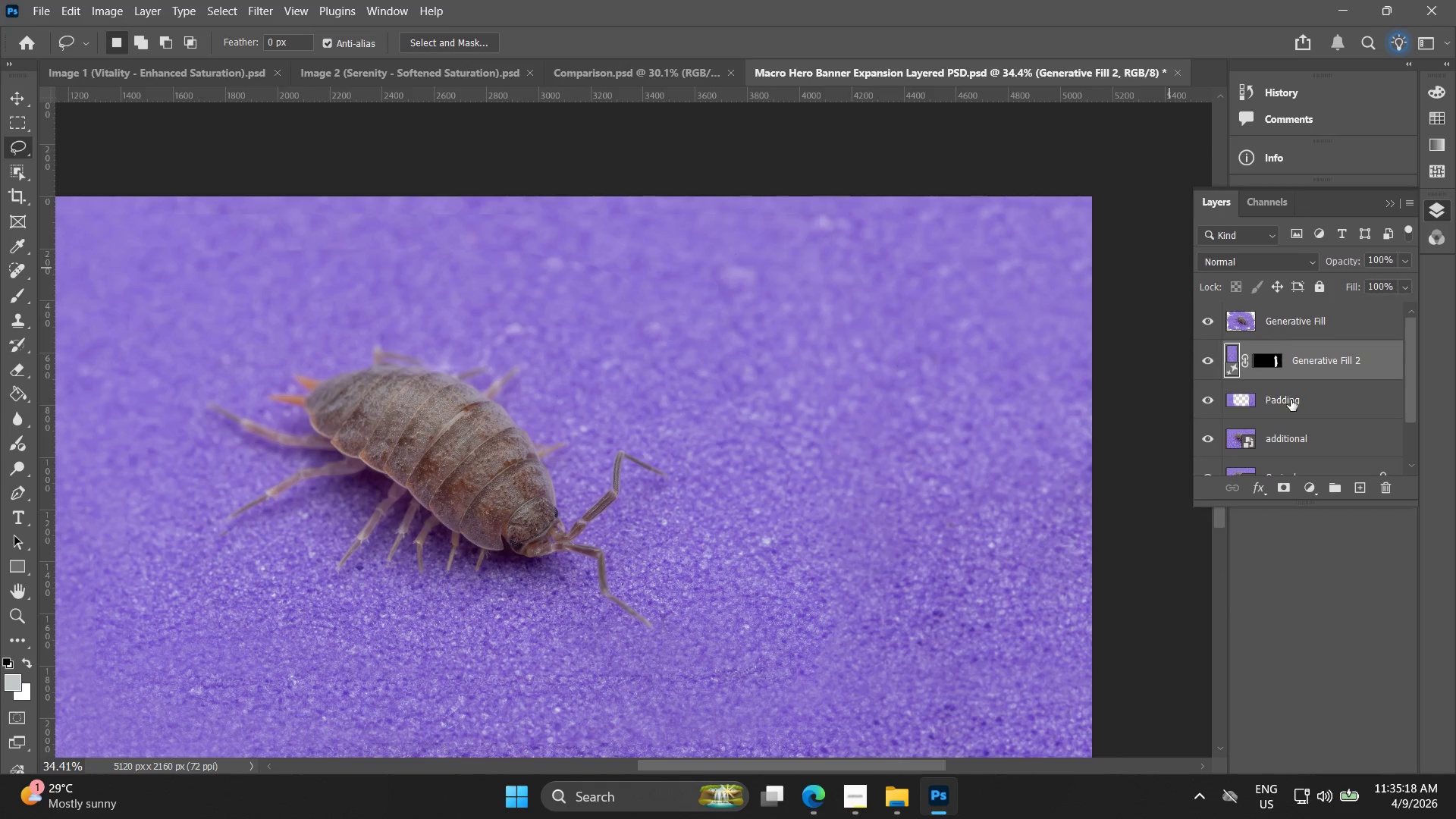 
hold_key(key=ControlLeft, duration=0.53)
left_click([1291, 400])
 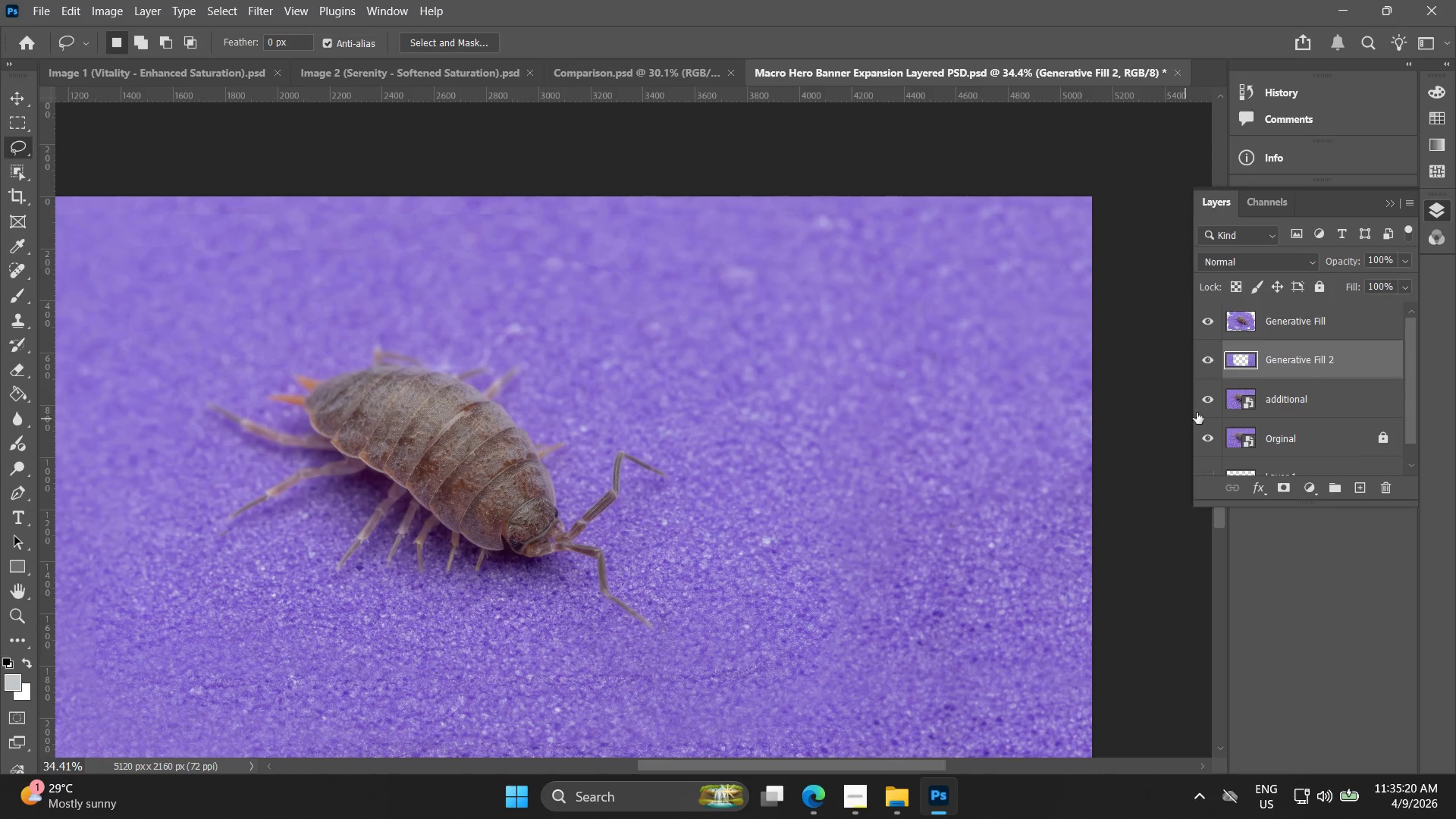 
double_click([1298, 363])
 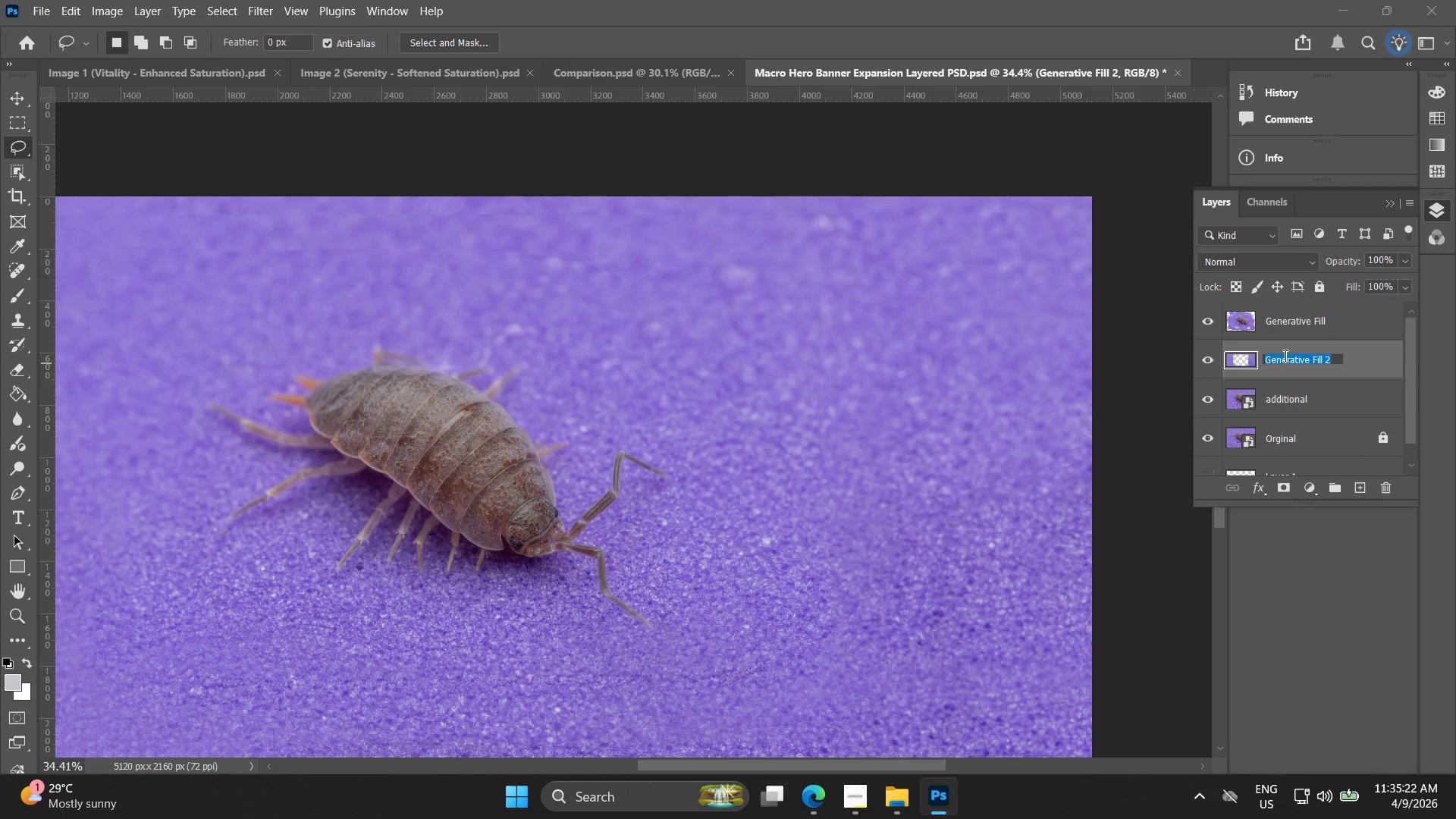 
type(Padding)
 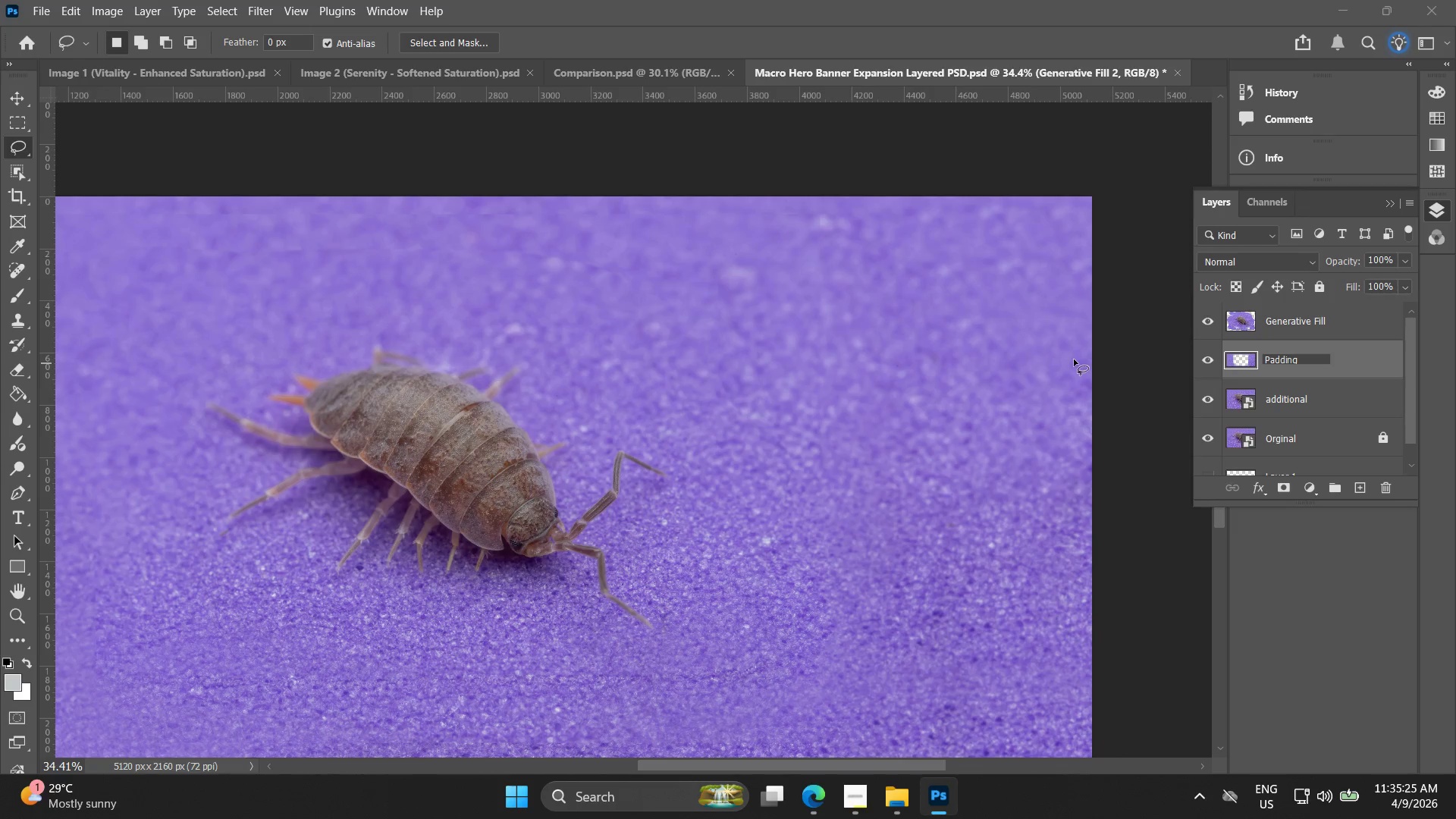 
hold_key(key=Space, duration=1.31)
 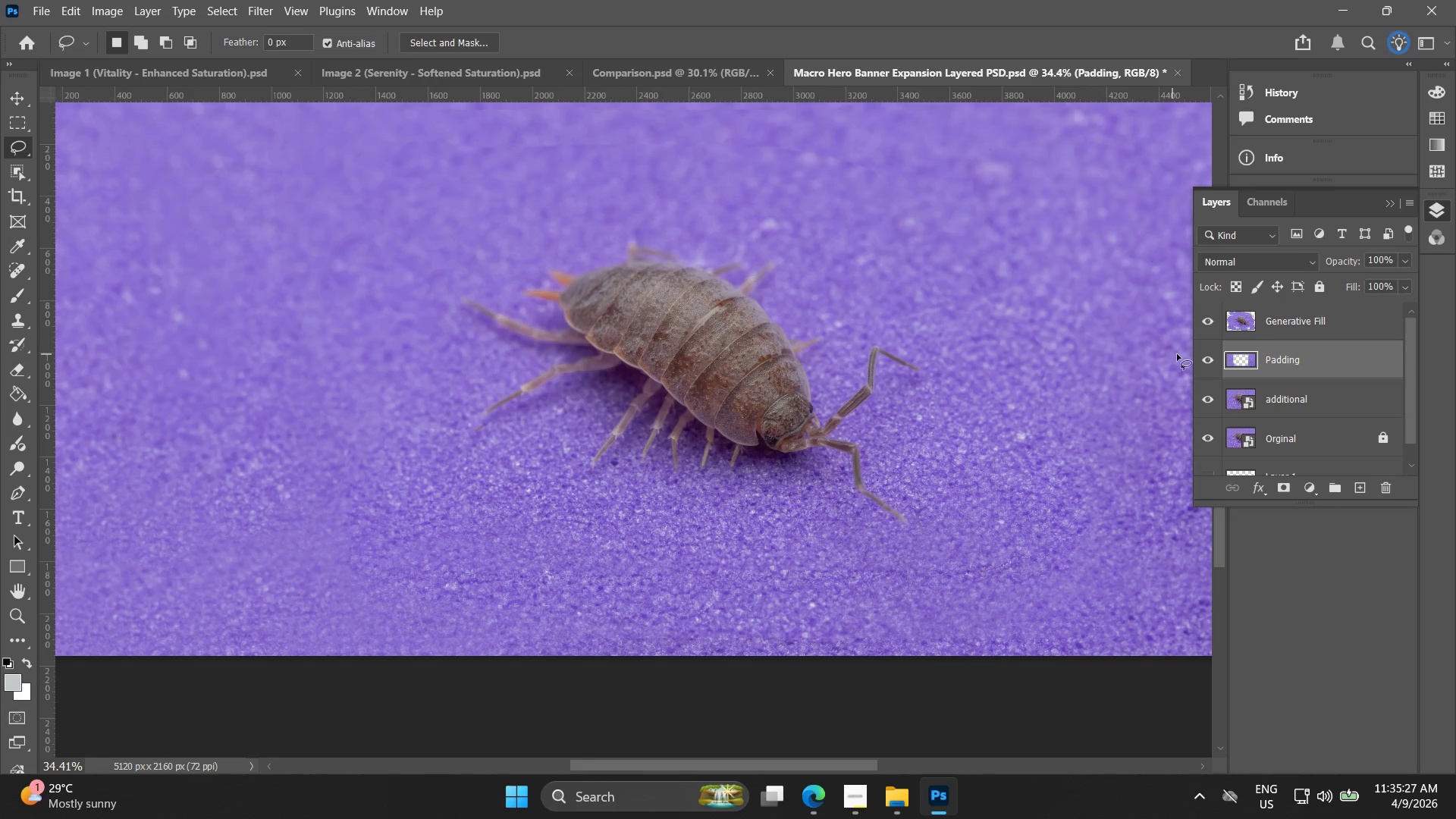 
left_click_drag(start_coordinate=[841, 433], to_coordinate=[977, 296])
 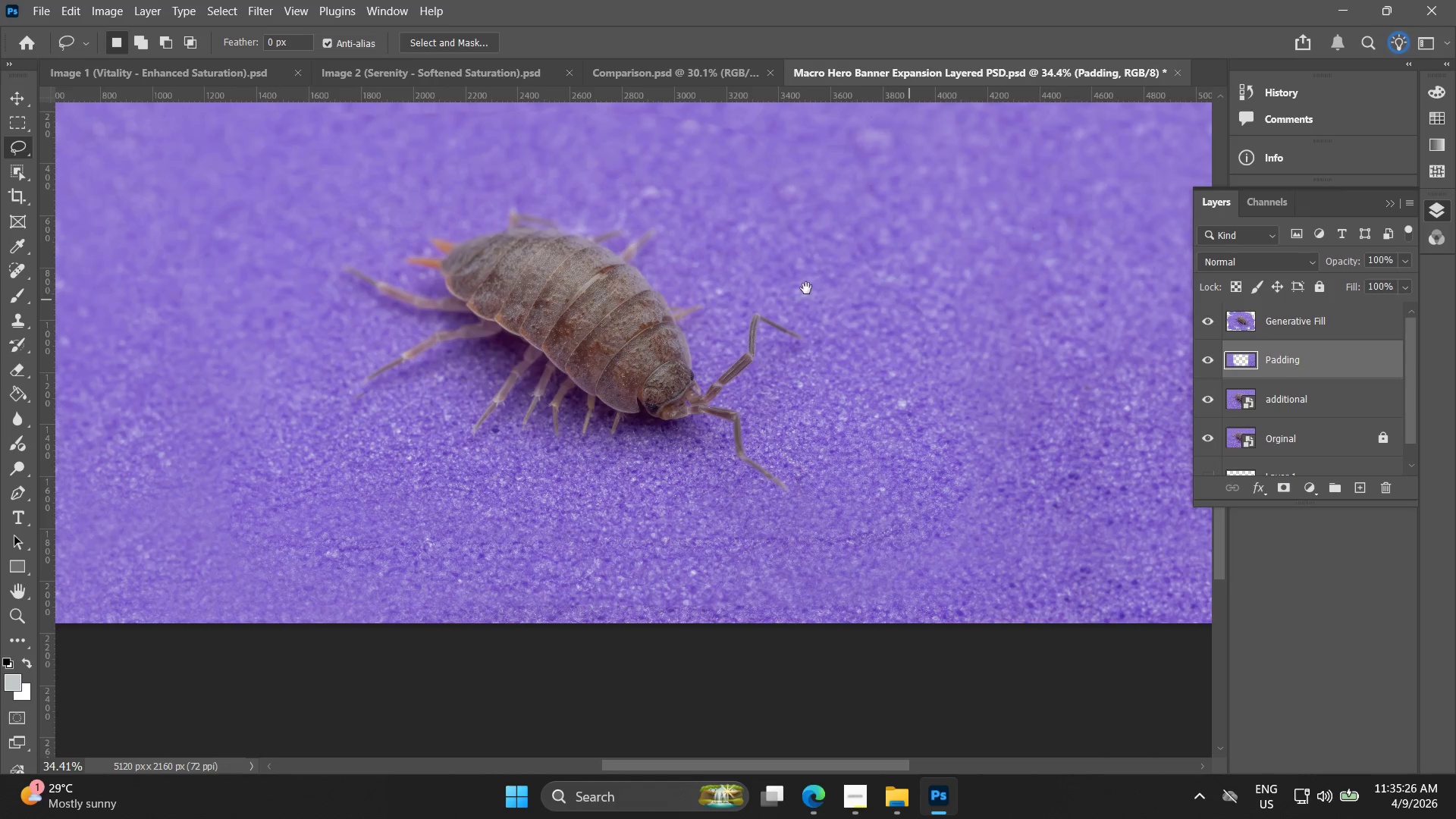 
left_click_drag(start_coordinate=[702, 284], to_coordinate=[821, 316])
 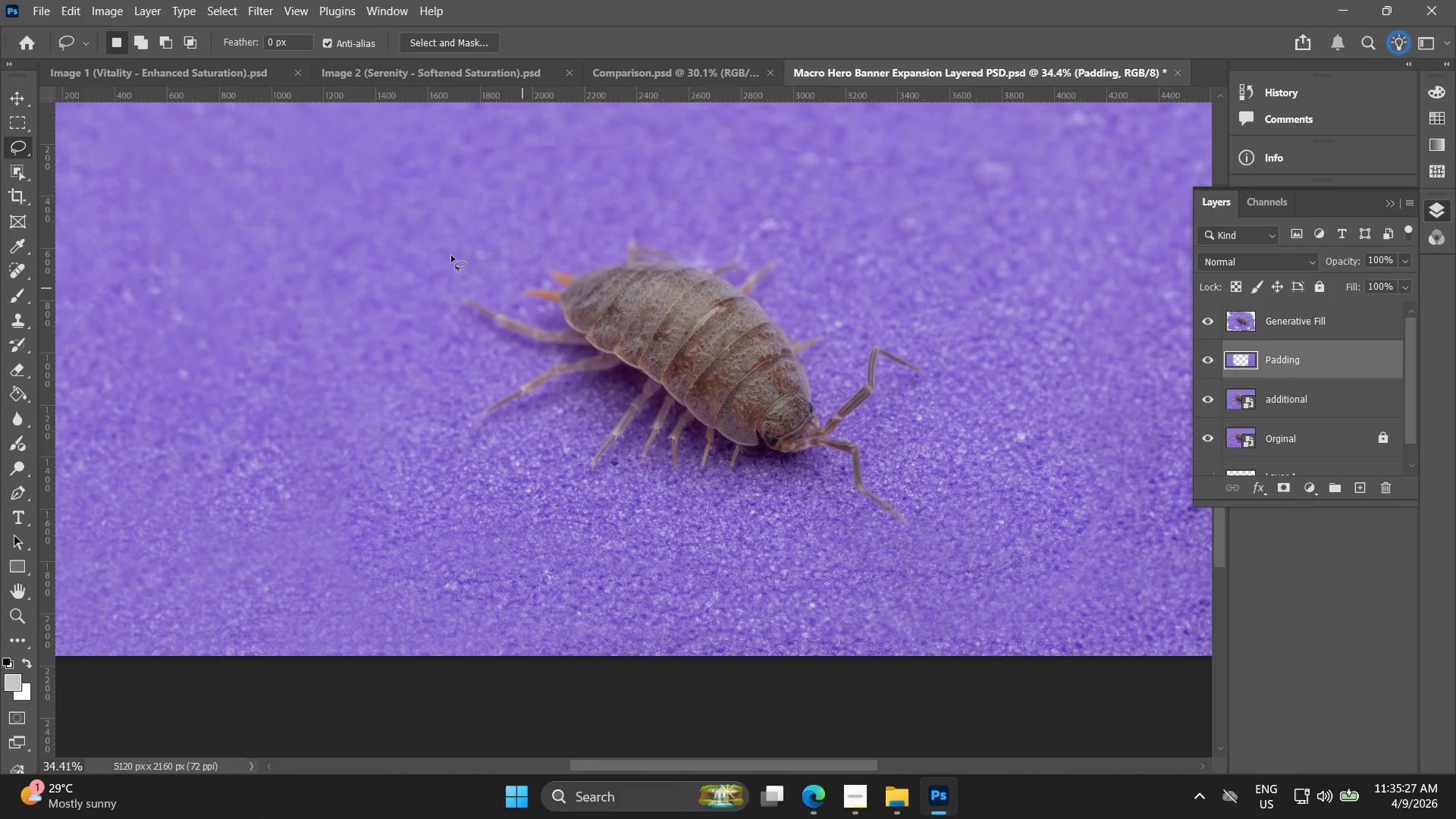 
hold_key(key=Space, duration=0.44)
 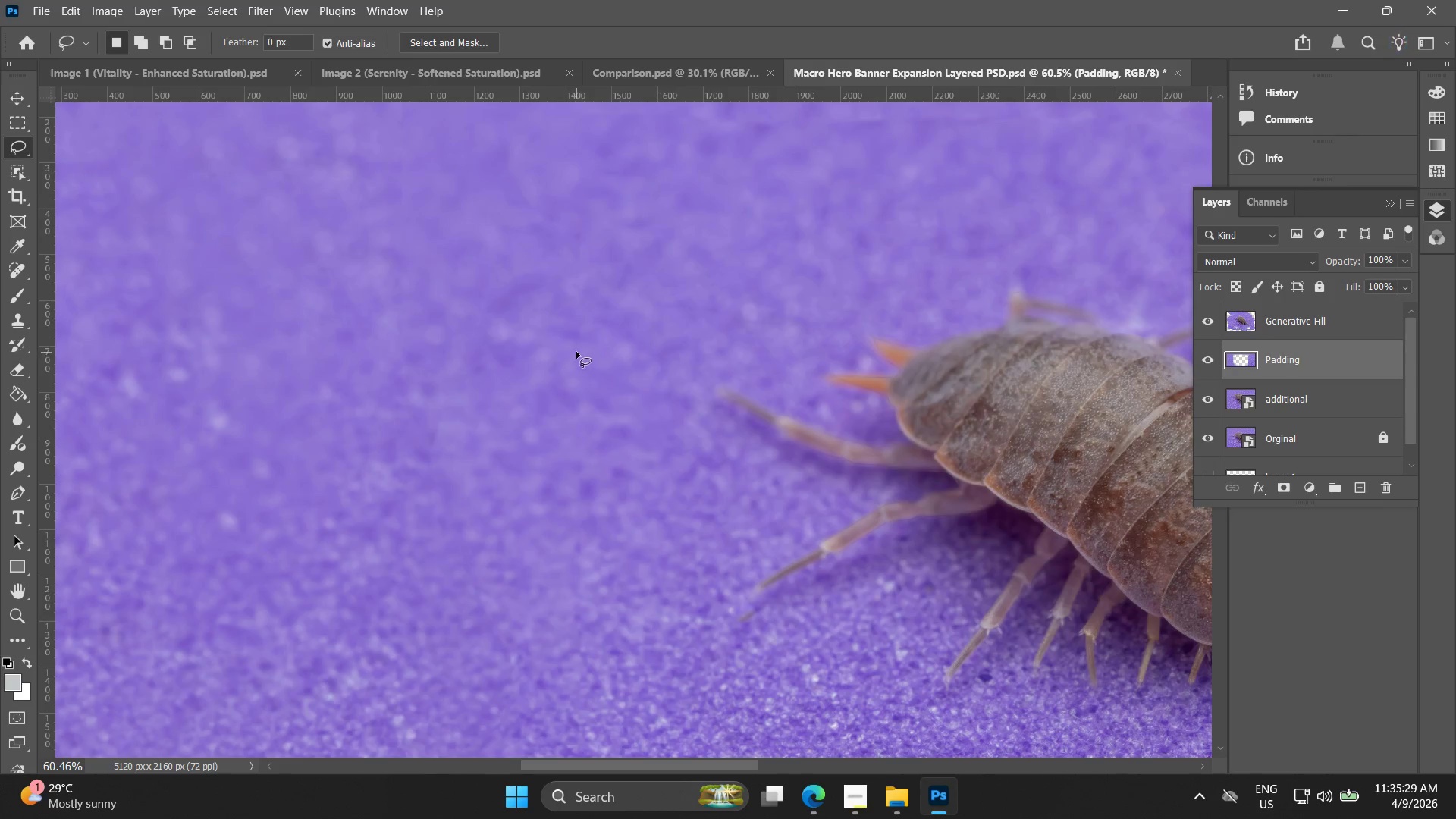 
left_click_drag(start_coordinate=[450, 264], to_coordinate=[647, 343])
 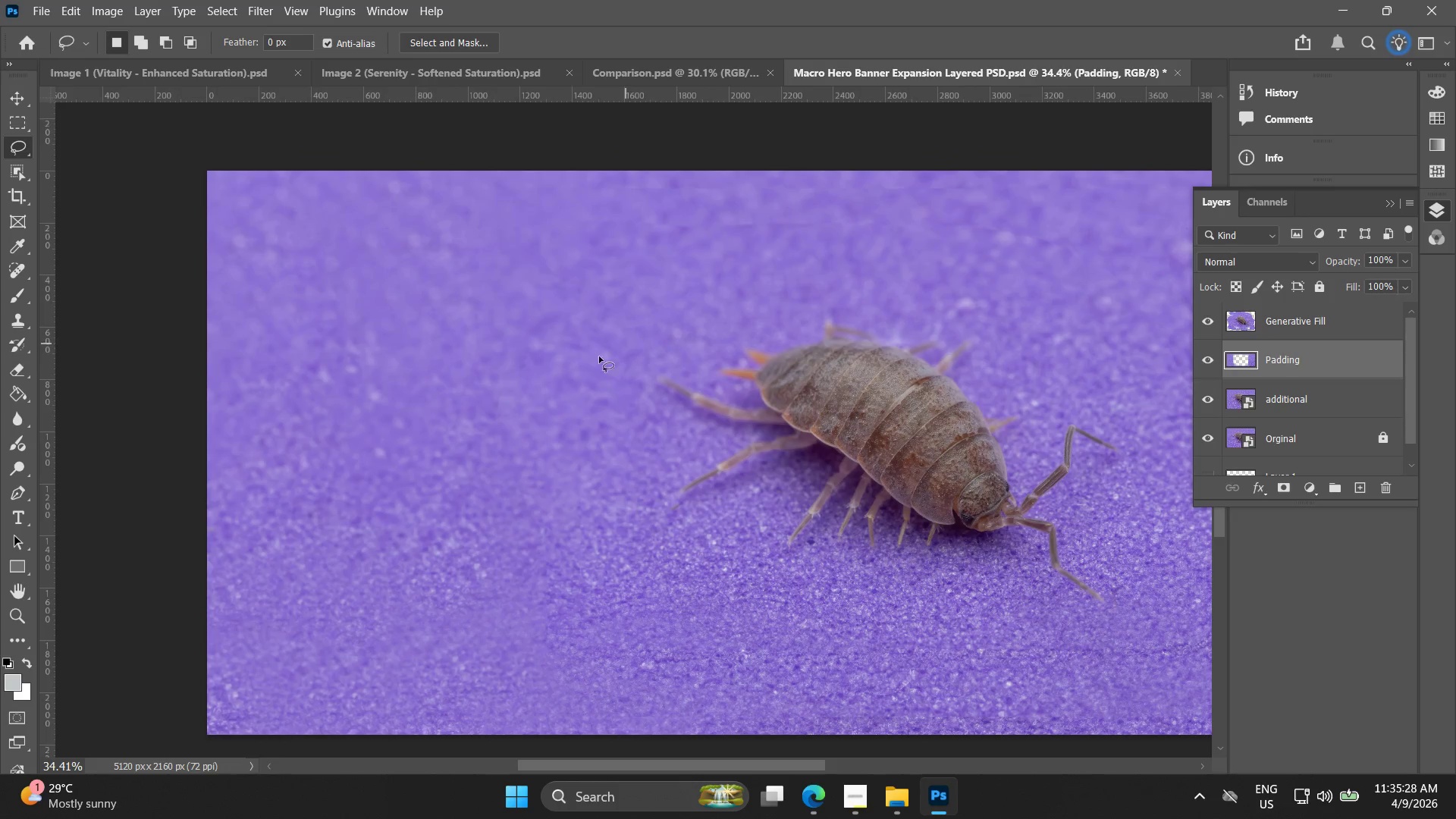 
hold_key(key=AltLeft, duration=1.5)
scroll: coordinate [576, 352], scroll_direction: up, amount: 11.0
 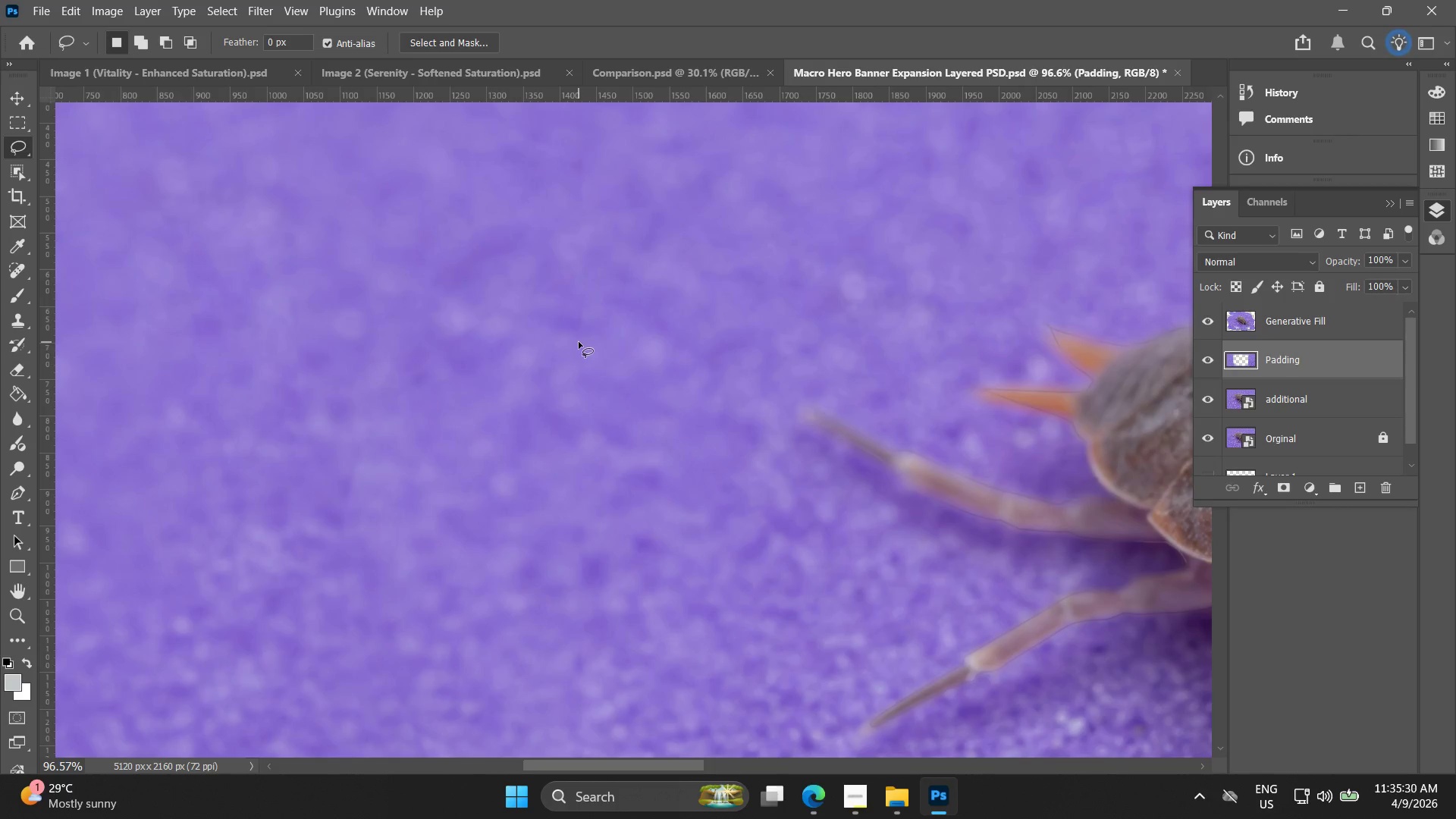 
hold_key(key=AltLeft, duration=0.78)
scroll: coordinate [564, 352], scroll_direction: down, amount: 10.0
 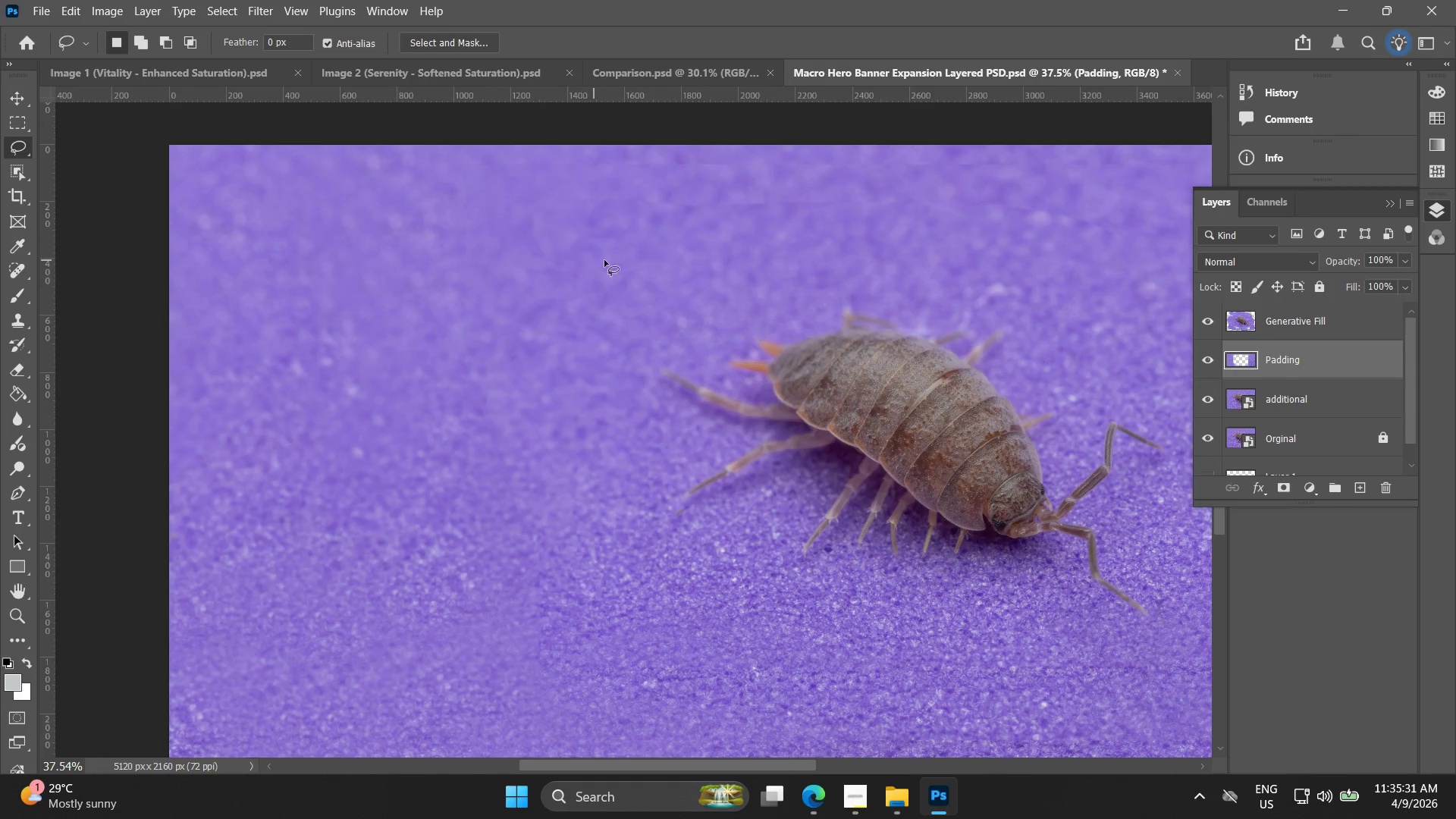 
hold_key(key=Space, duration=0.47)
 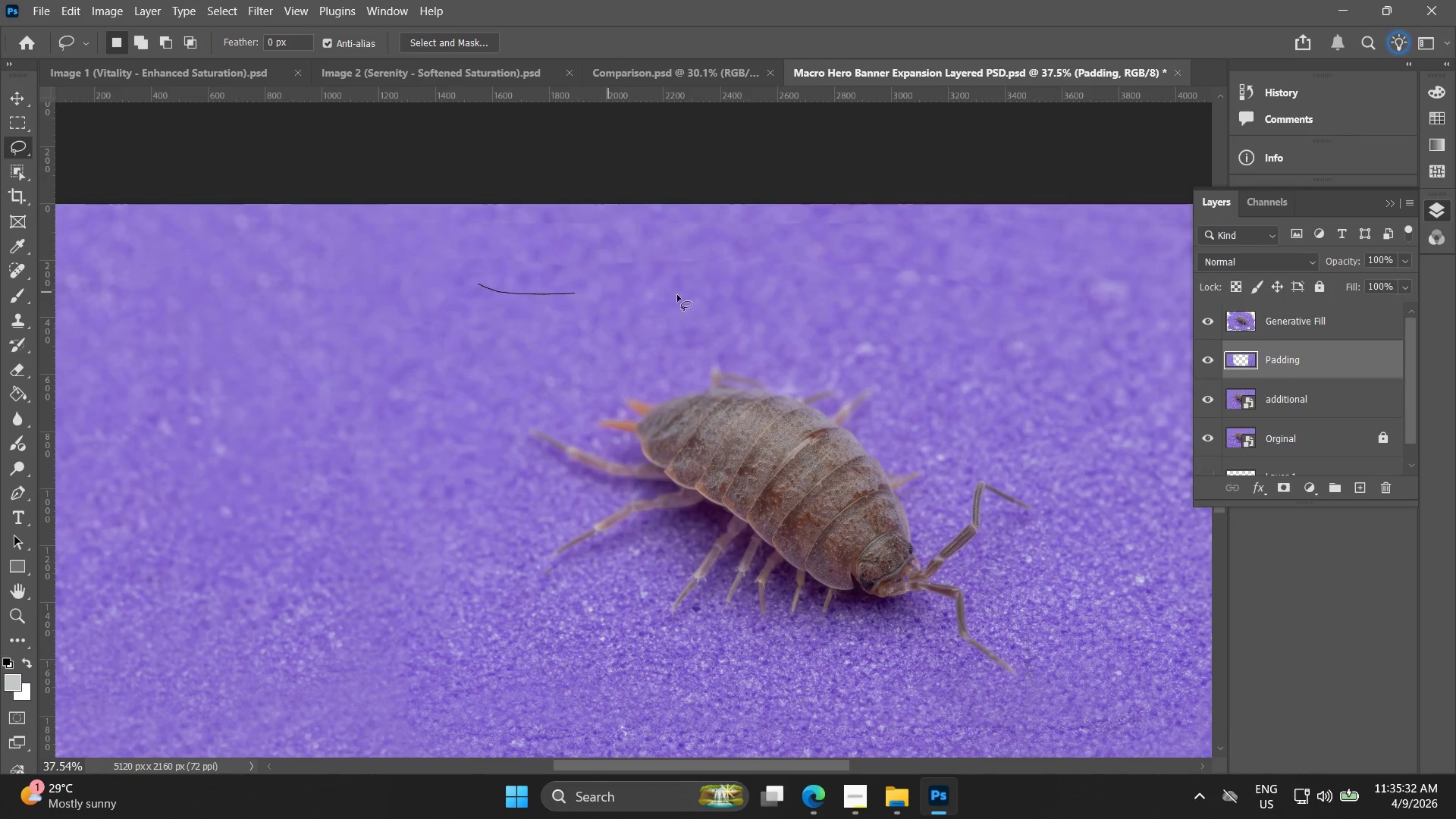 
left_click_drag(start_coordinate=[588, 246], to_coordinate=[456, 305])
 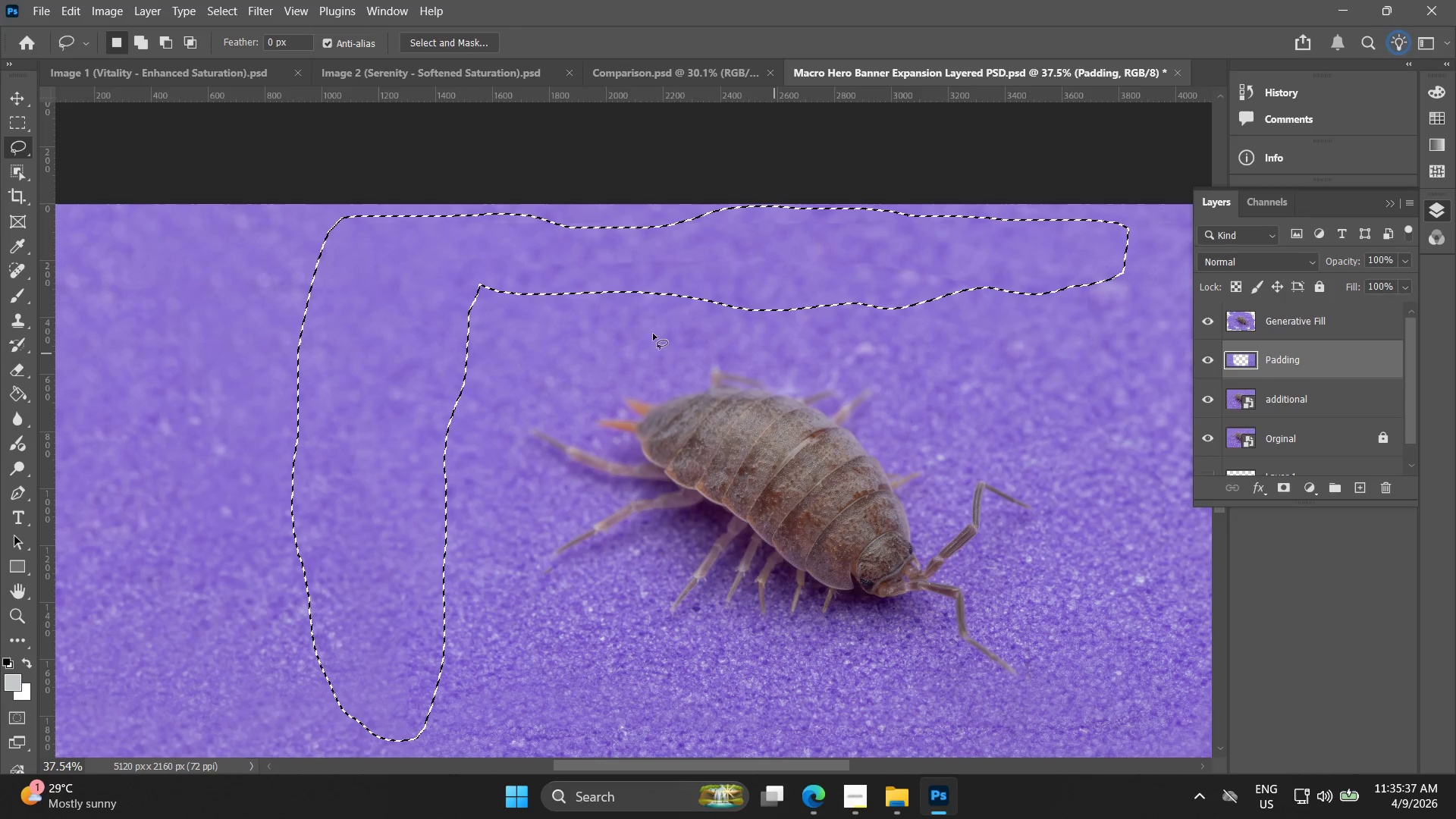 
wait(7.75)
 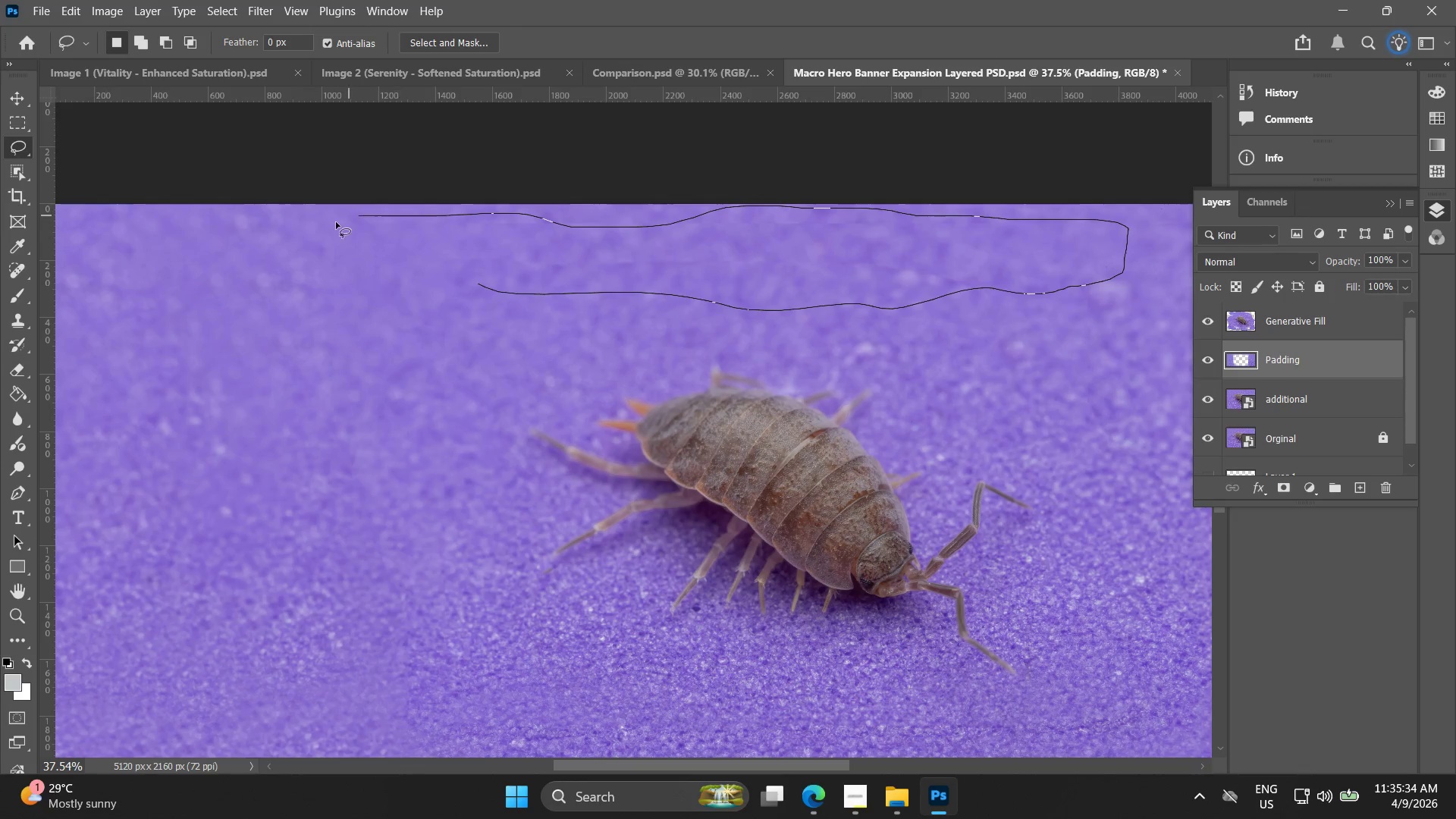 
left_click([617, 600])
 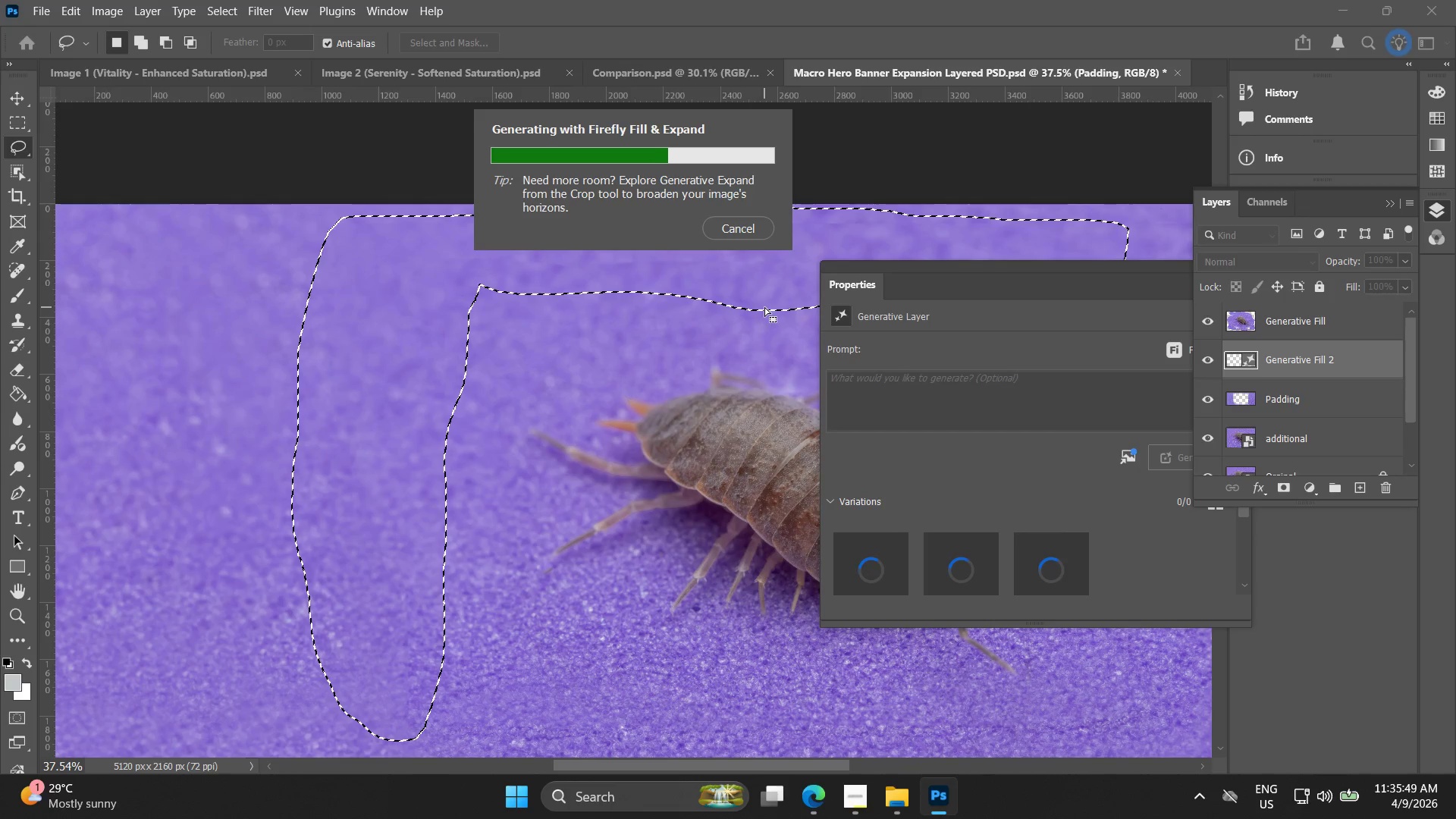 
wait(14.12)
 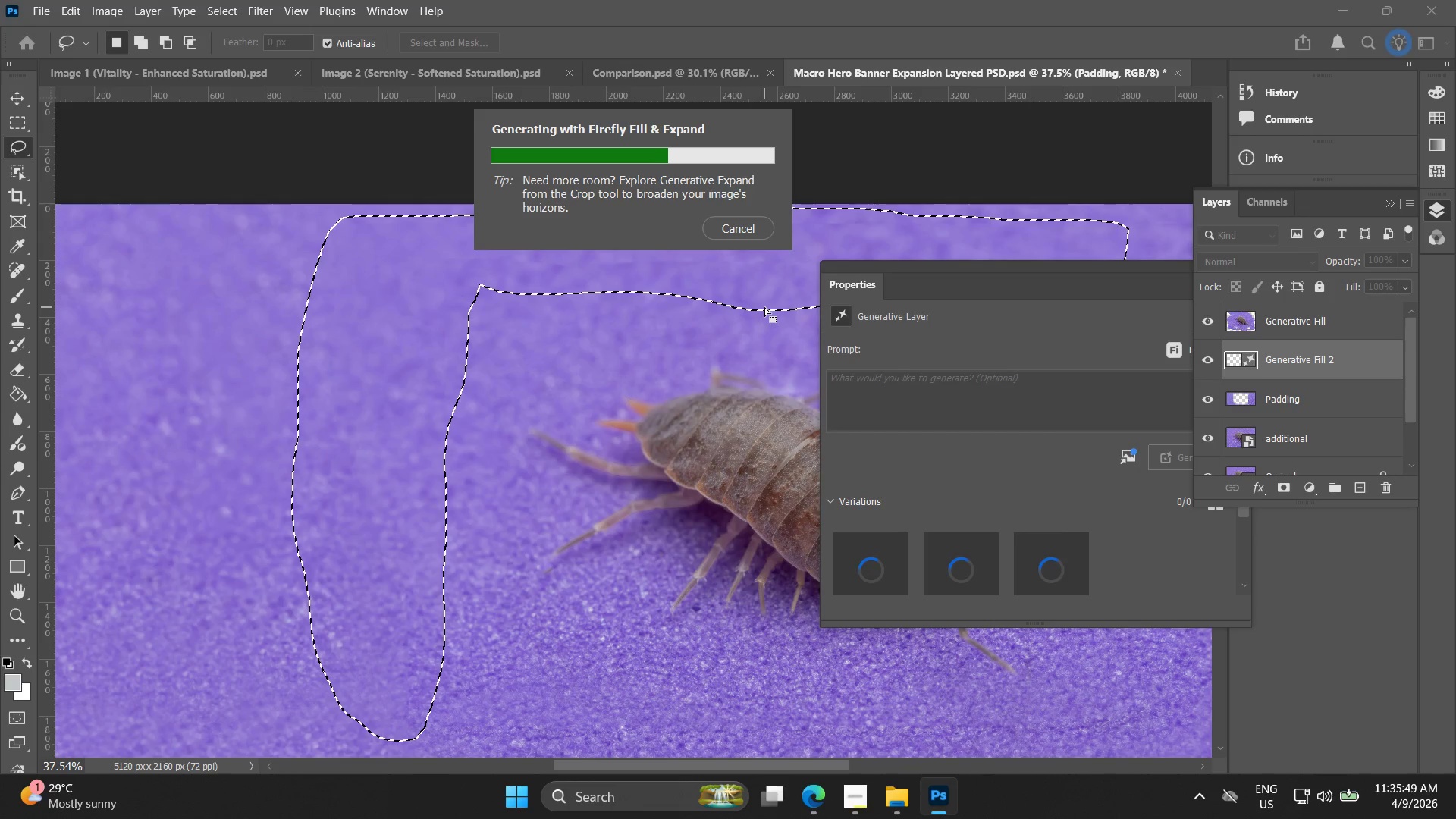 
hold_key(key=ControlLeft, duration=0.81)
left_click([1292, 399])
 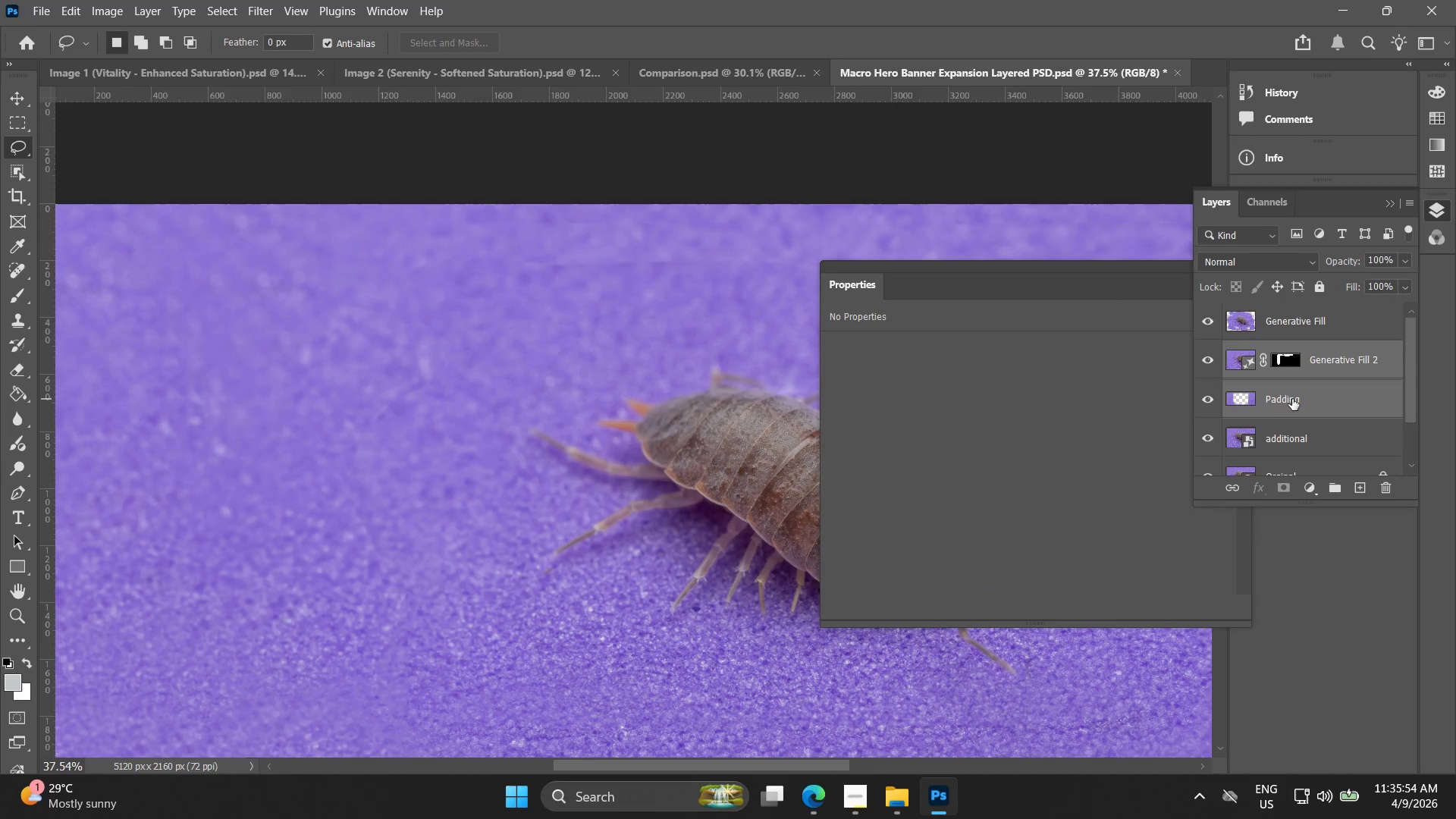 
hold_key(key=ControlLeft, duration=8.92)
left_click([1318, 361])
 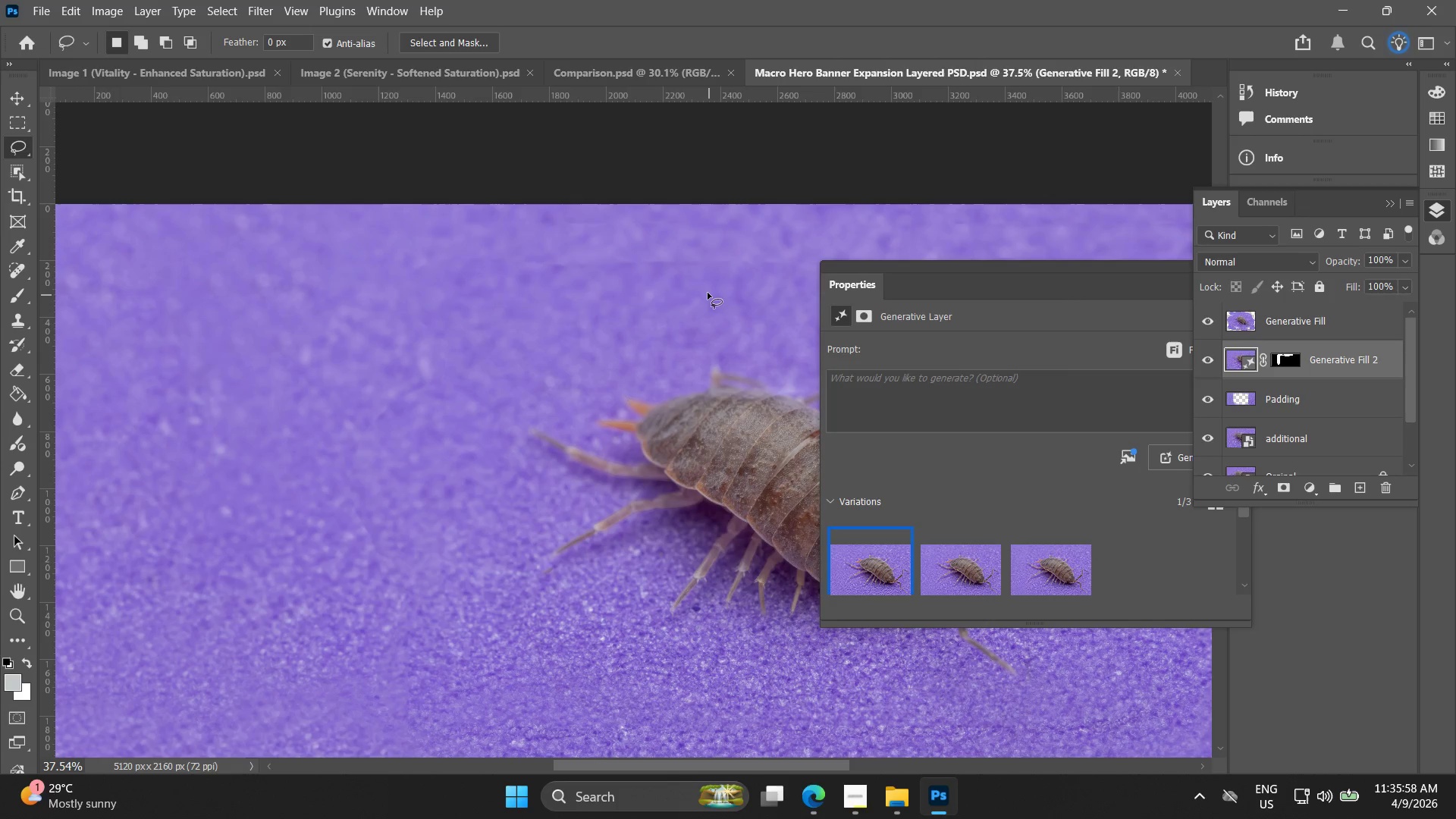 
left_click([1207, 356])
 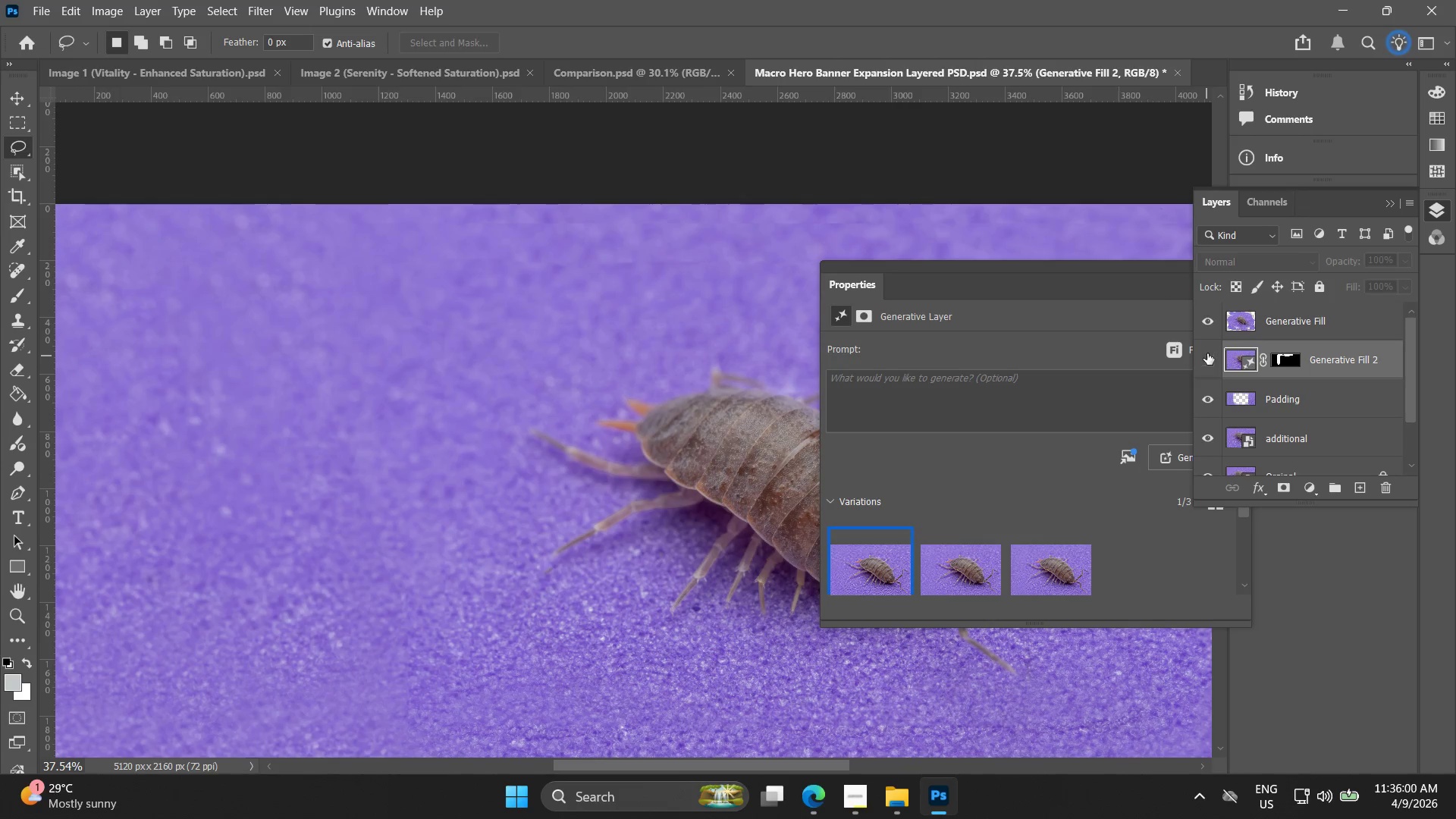 
left_click([1207, 353])
 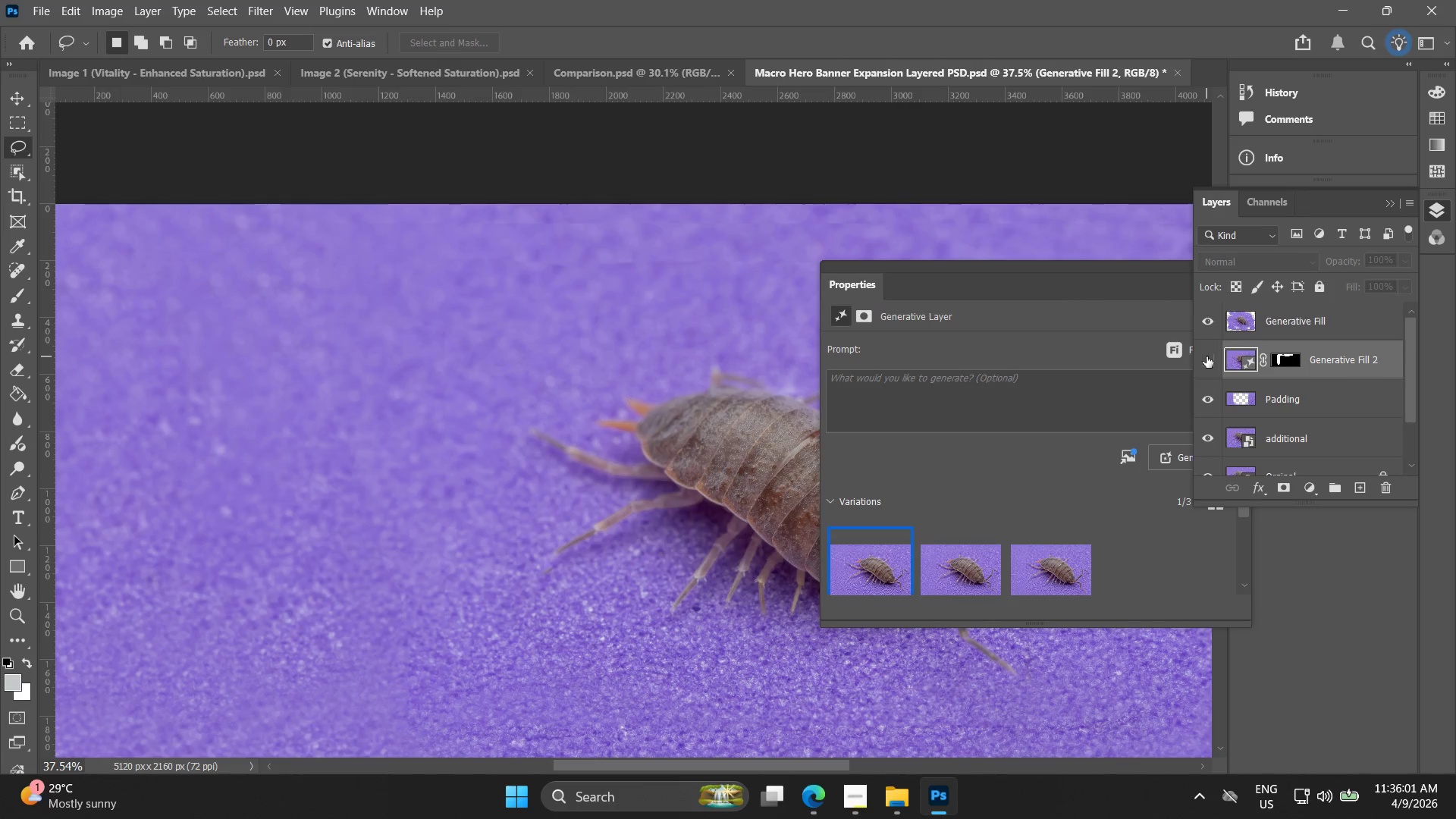 
left_click([1207, 356])
 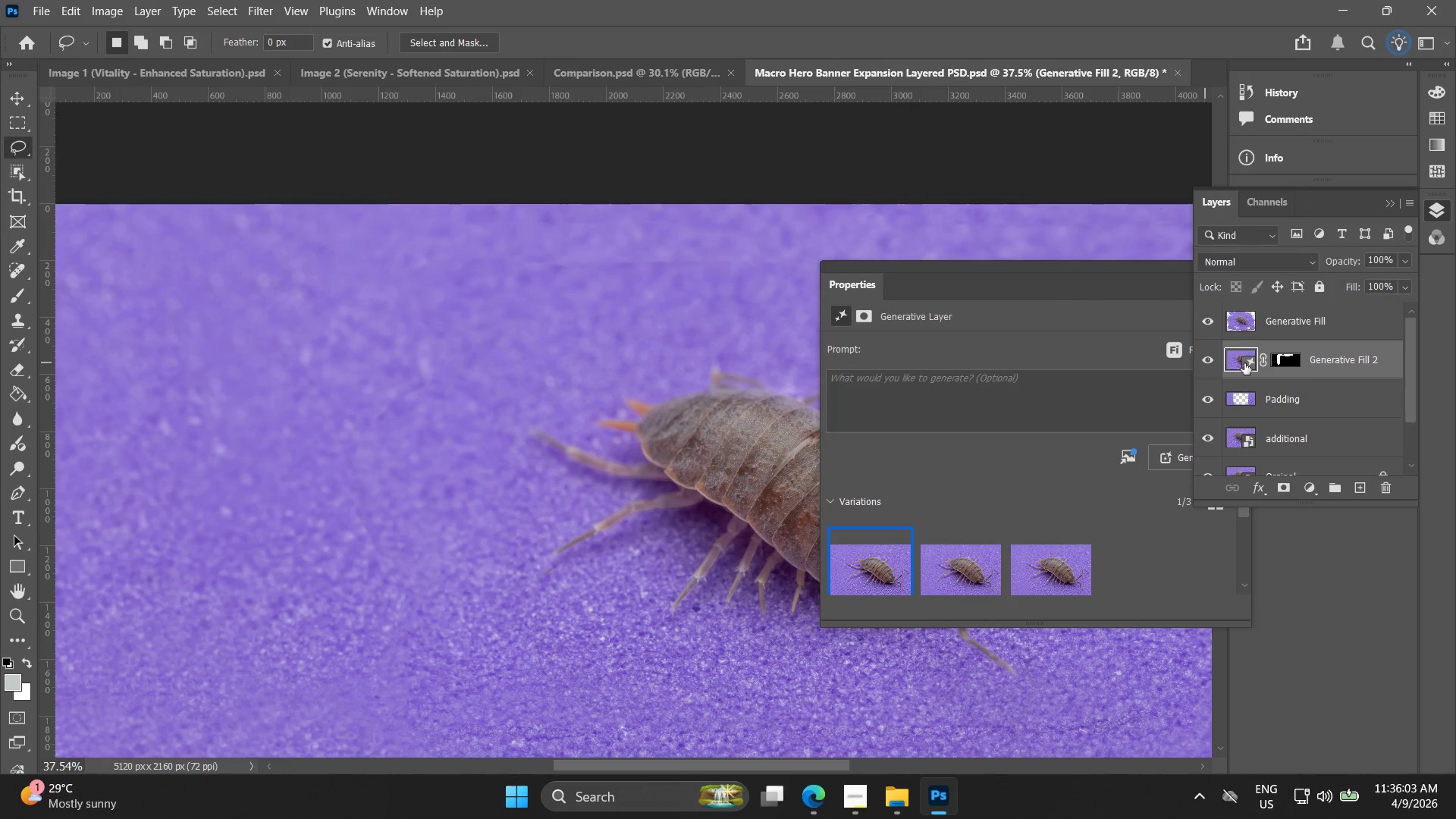 
hold_key(key=ControlLeft, duration=0.67)
left_click([1244, 363])
 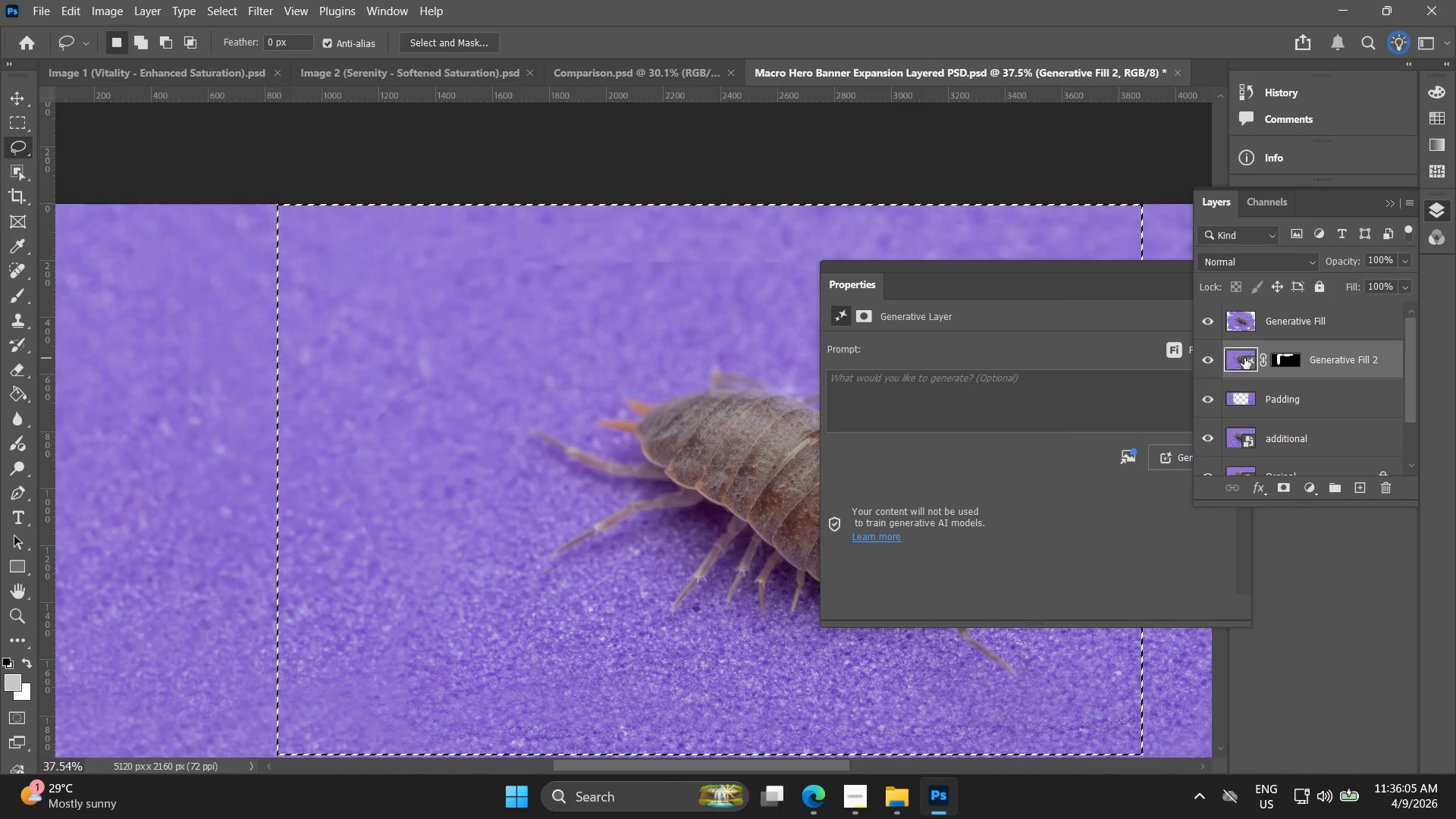 
left_click([1322, 376])
 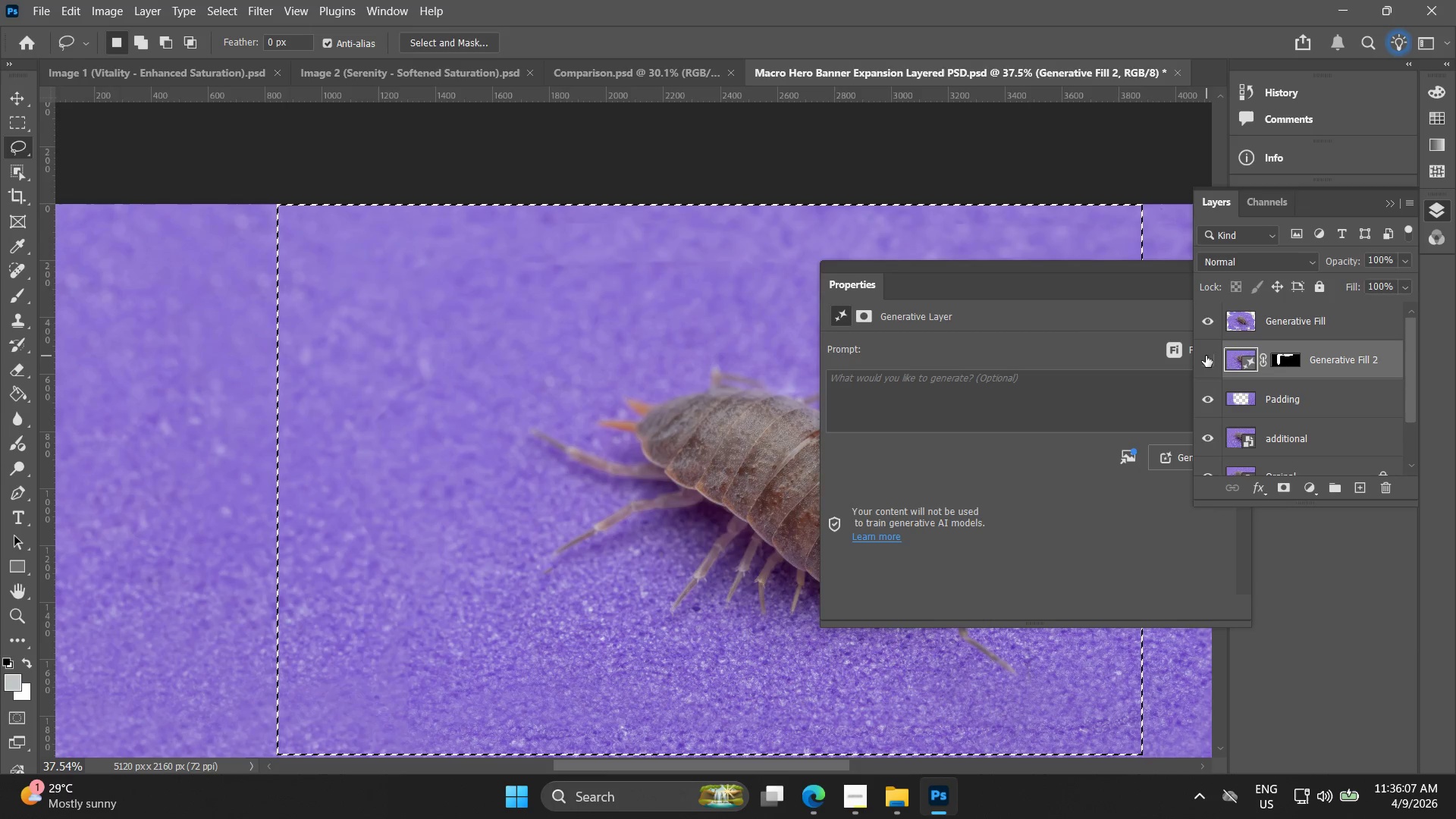 
left_click([1206, 354])
 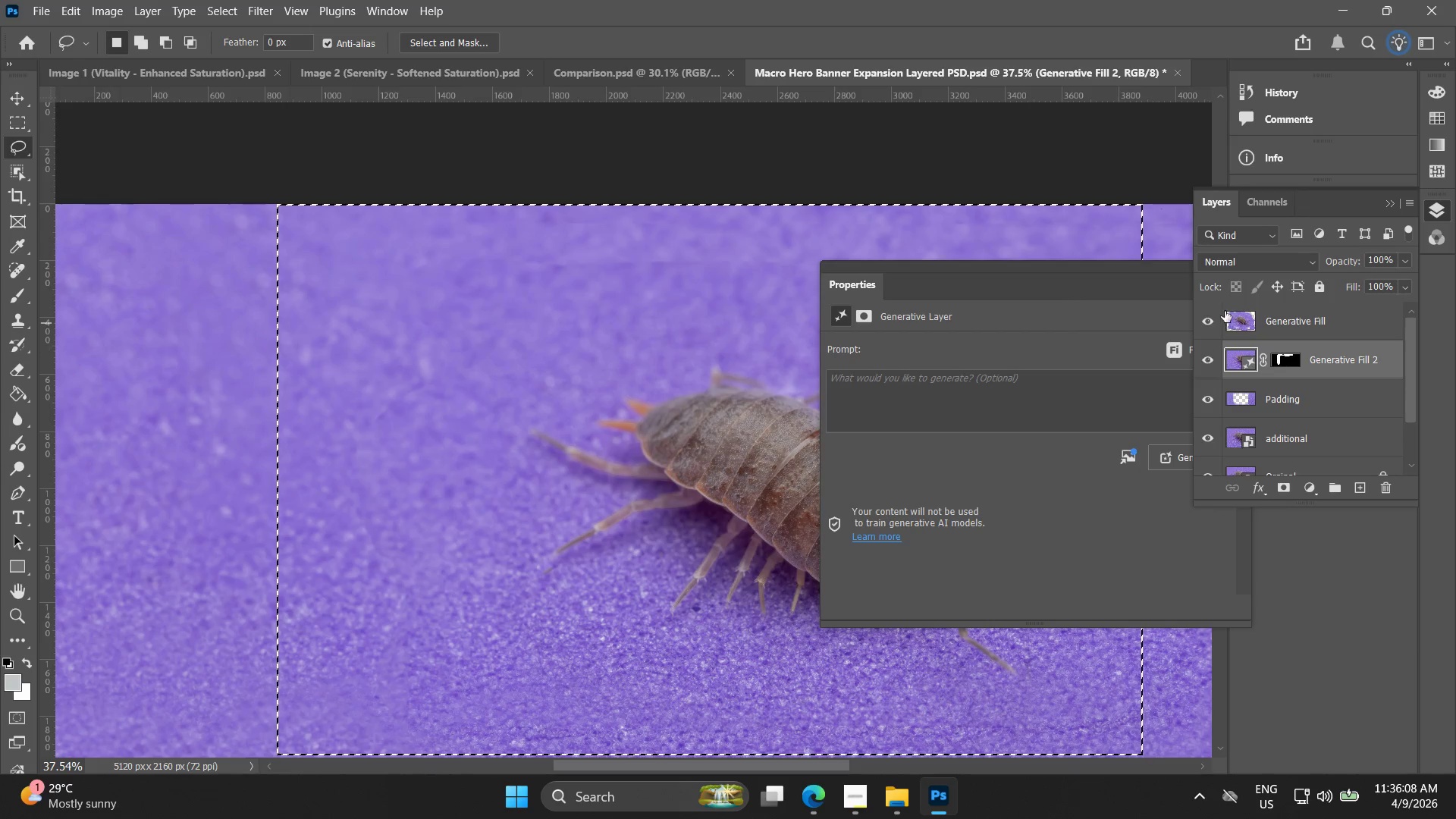 
left_click([1213, 325])
 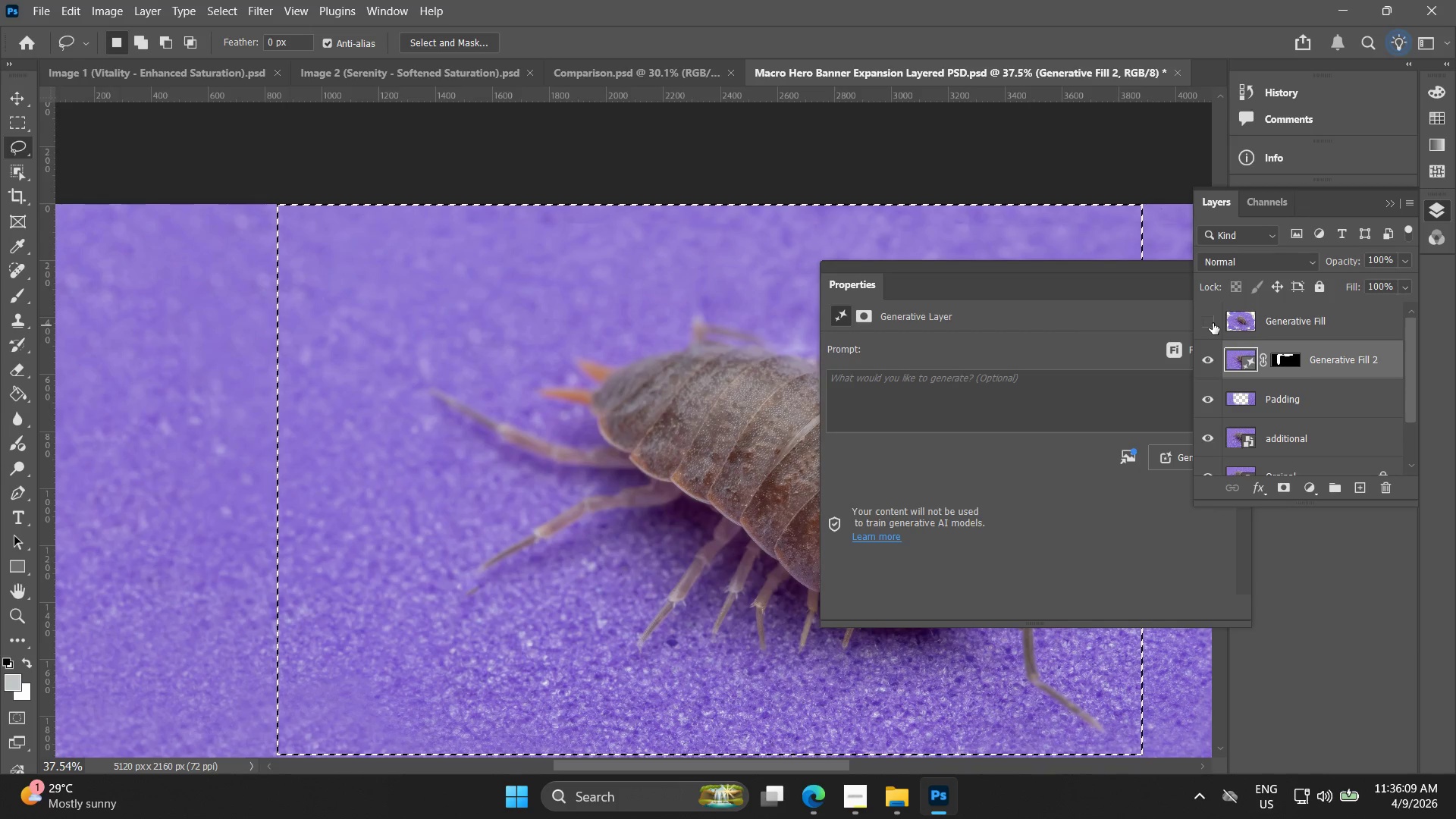 
left_click([1213, 323])
 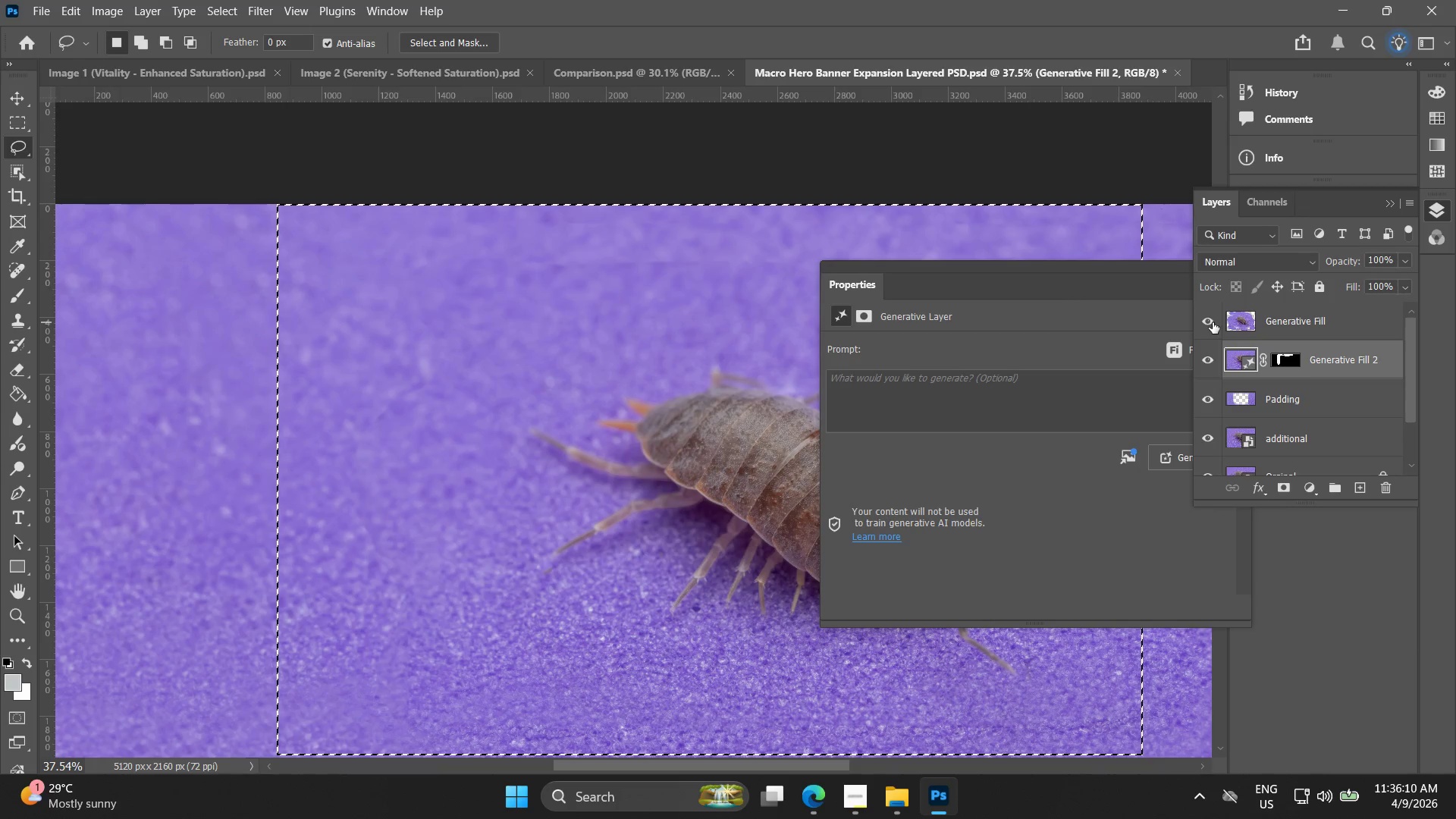 
left_click([1213, 322])
 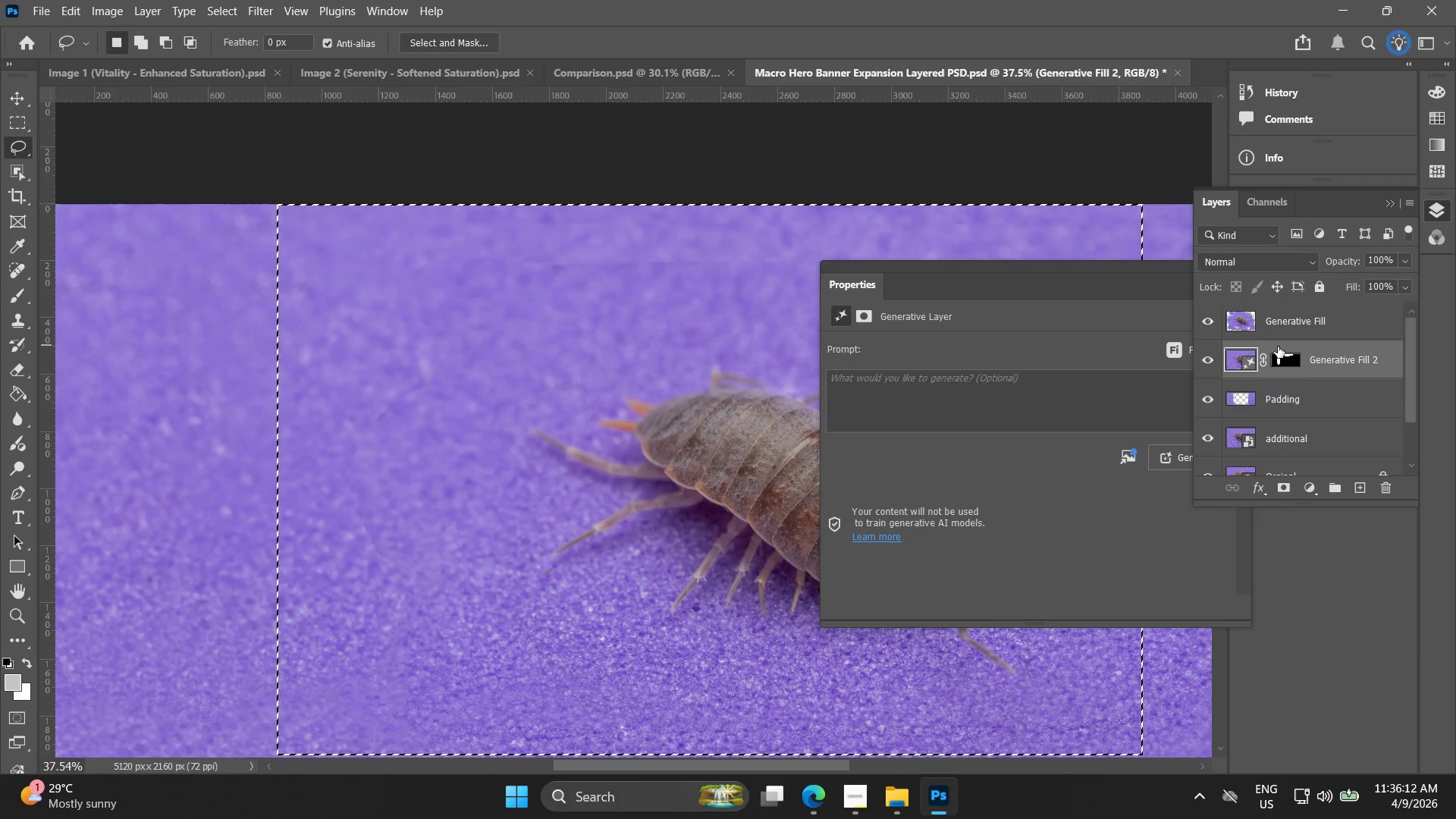 
right_click([1274, 355])
 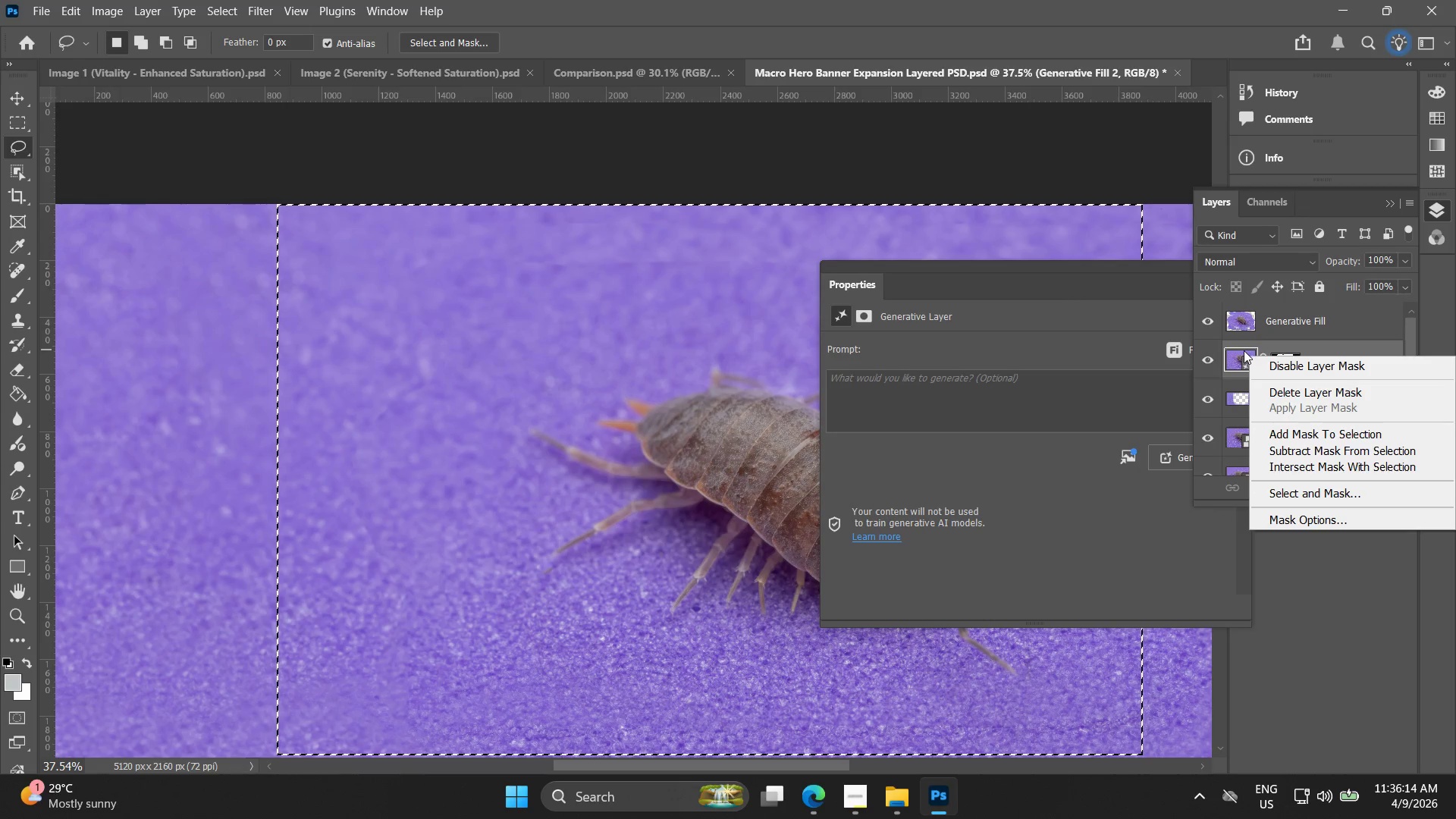 
left_click([1238, 350])
 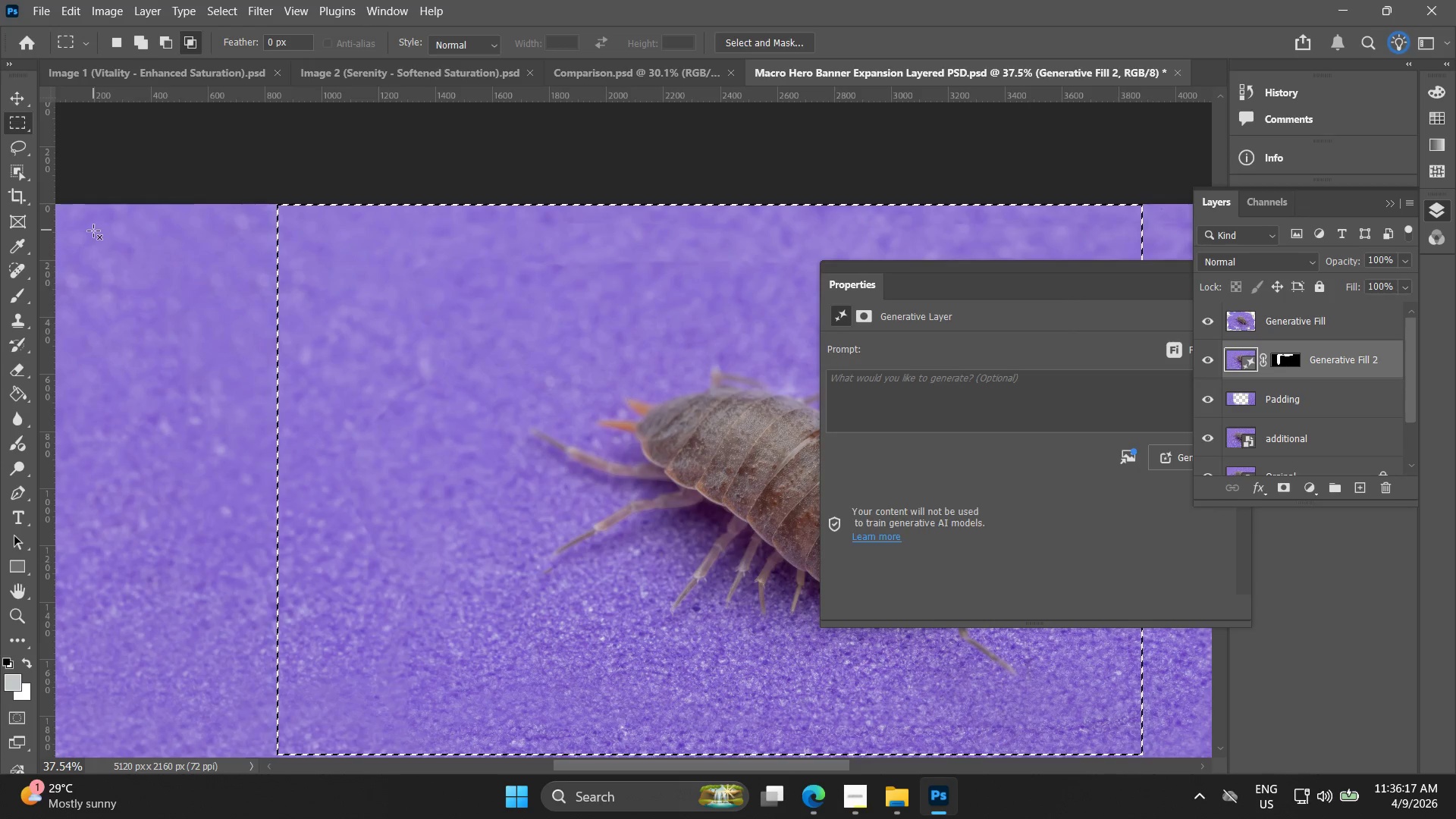 
right_click([1307, 363])
 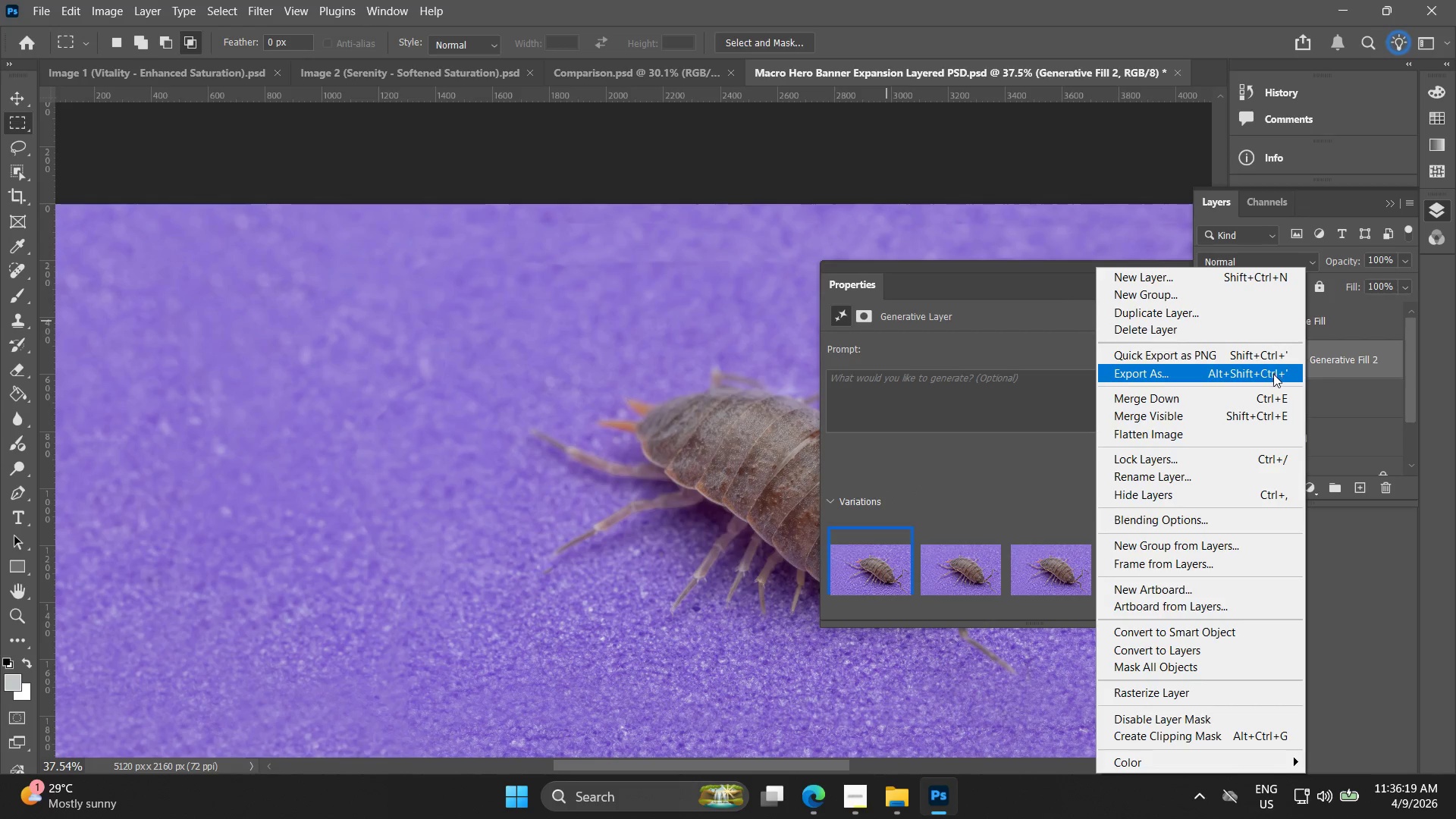 
left_click_drag(start_coordinate=[1392, 378], to_coordinate=[1392, 381])
 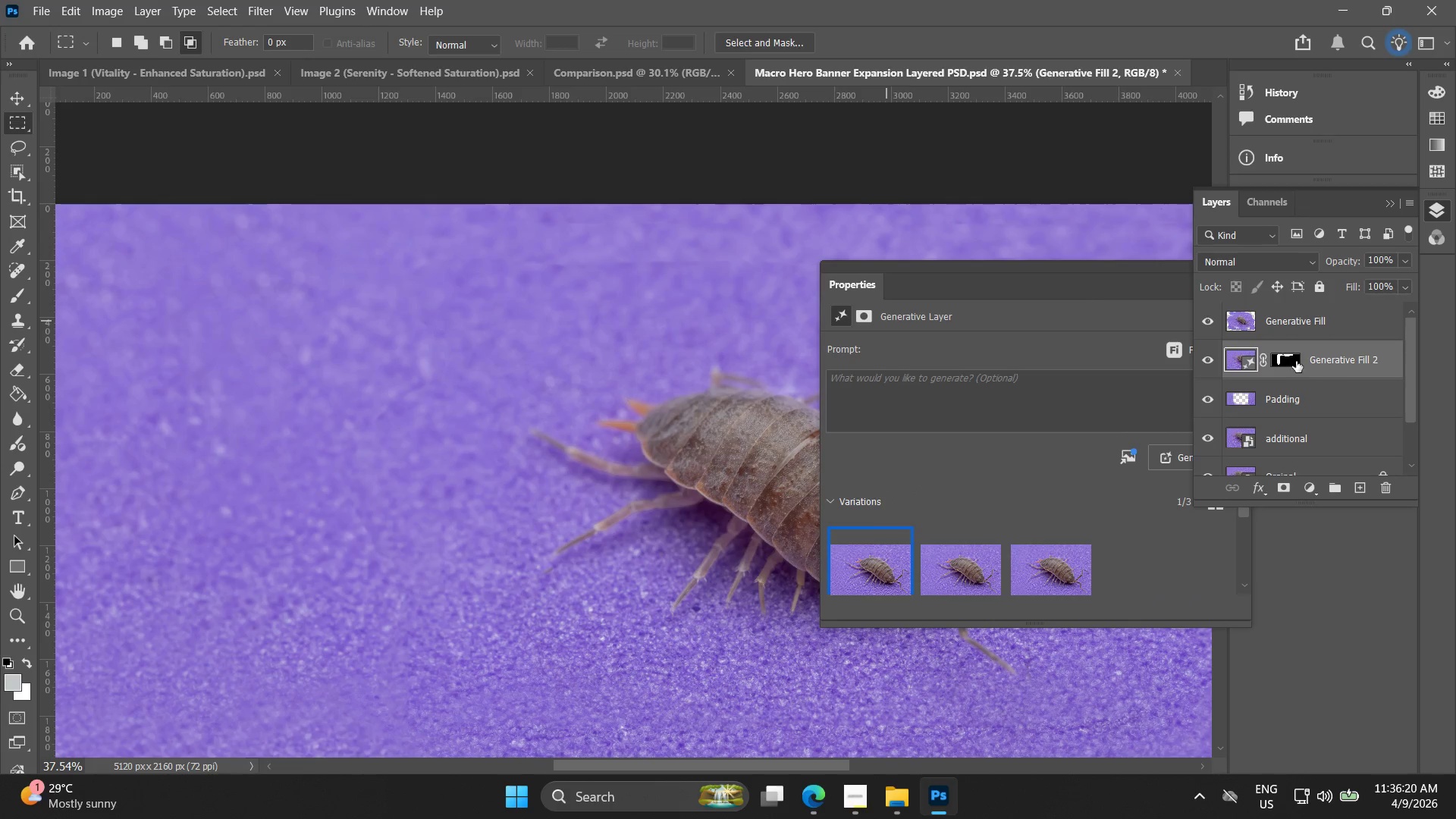 
left_click([1294, 358])
 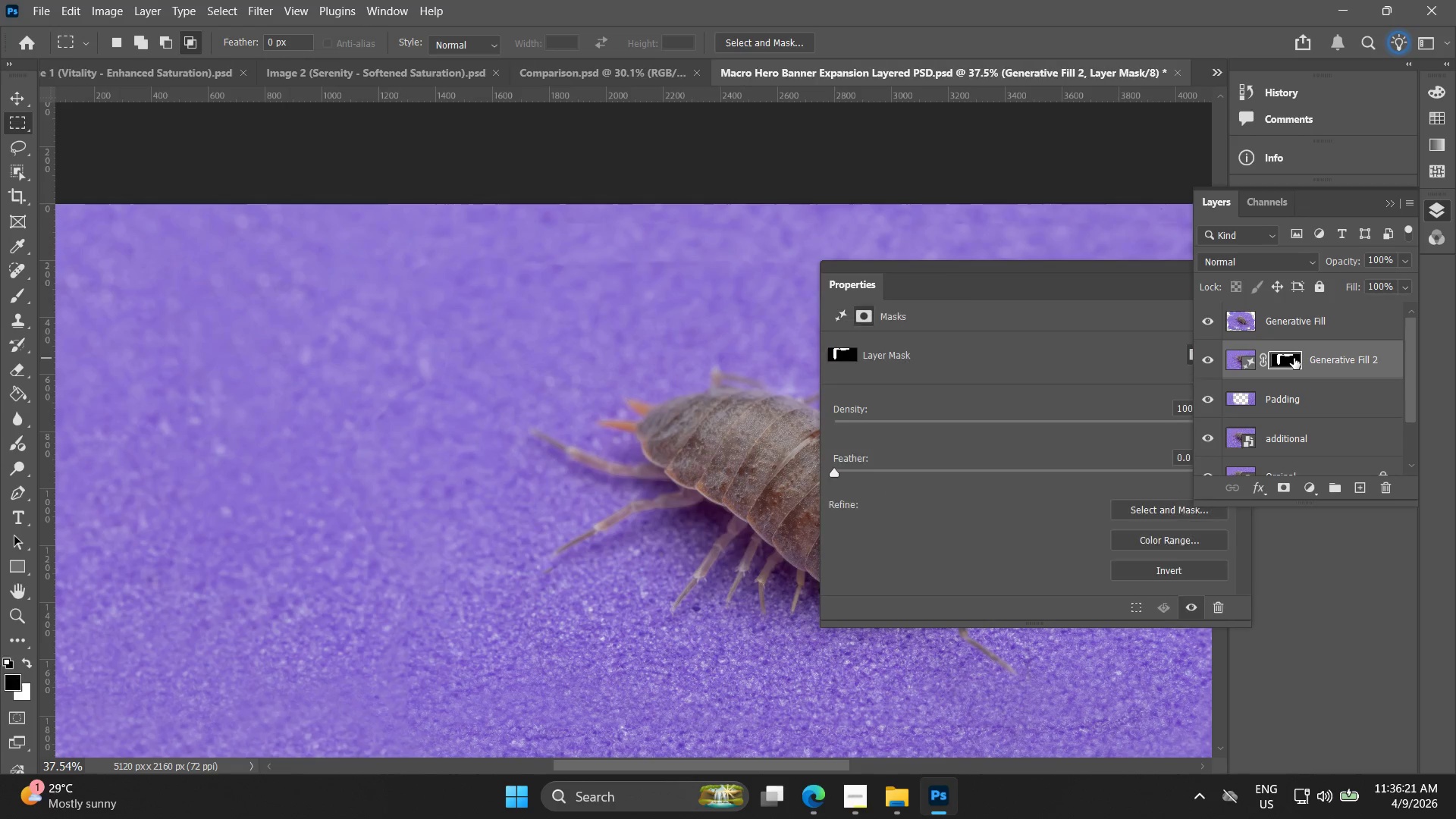 
right_click([1294, 357])
 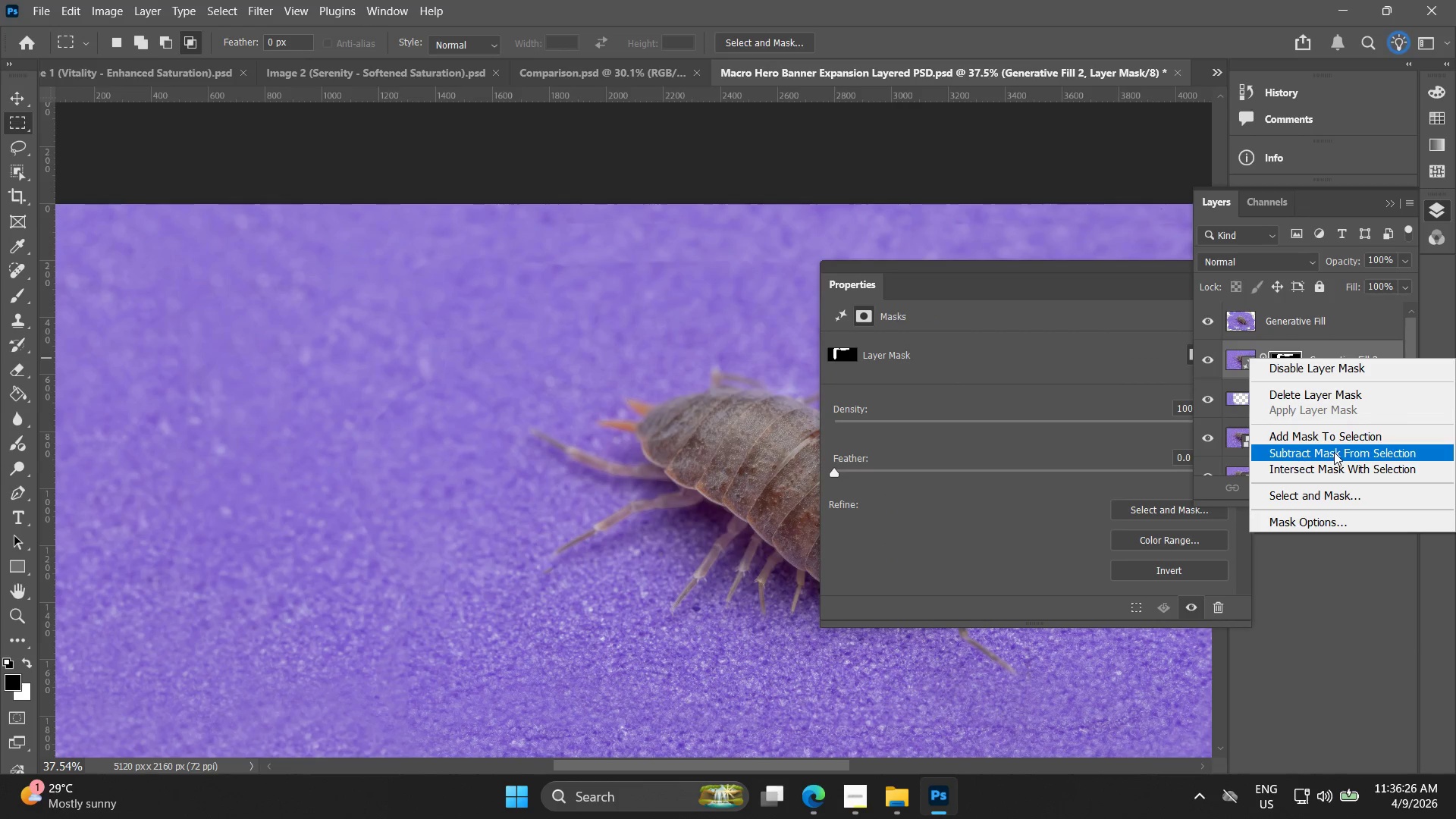 
wait(6.34)
 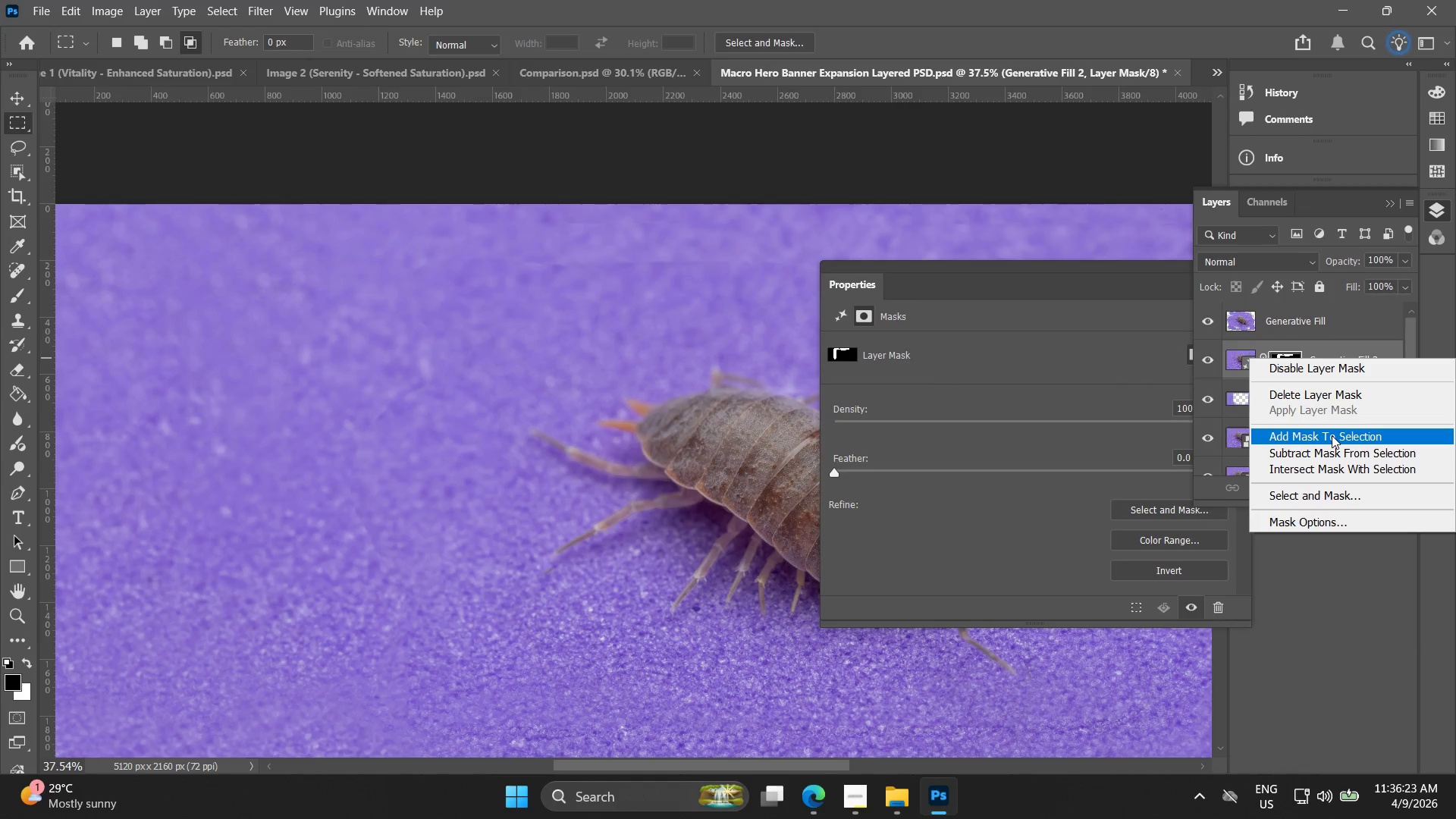 
left_click([1345, 460])
 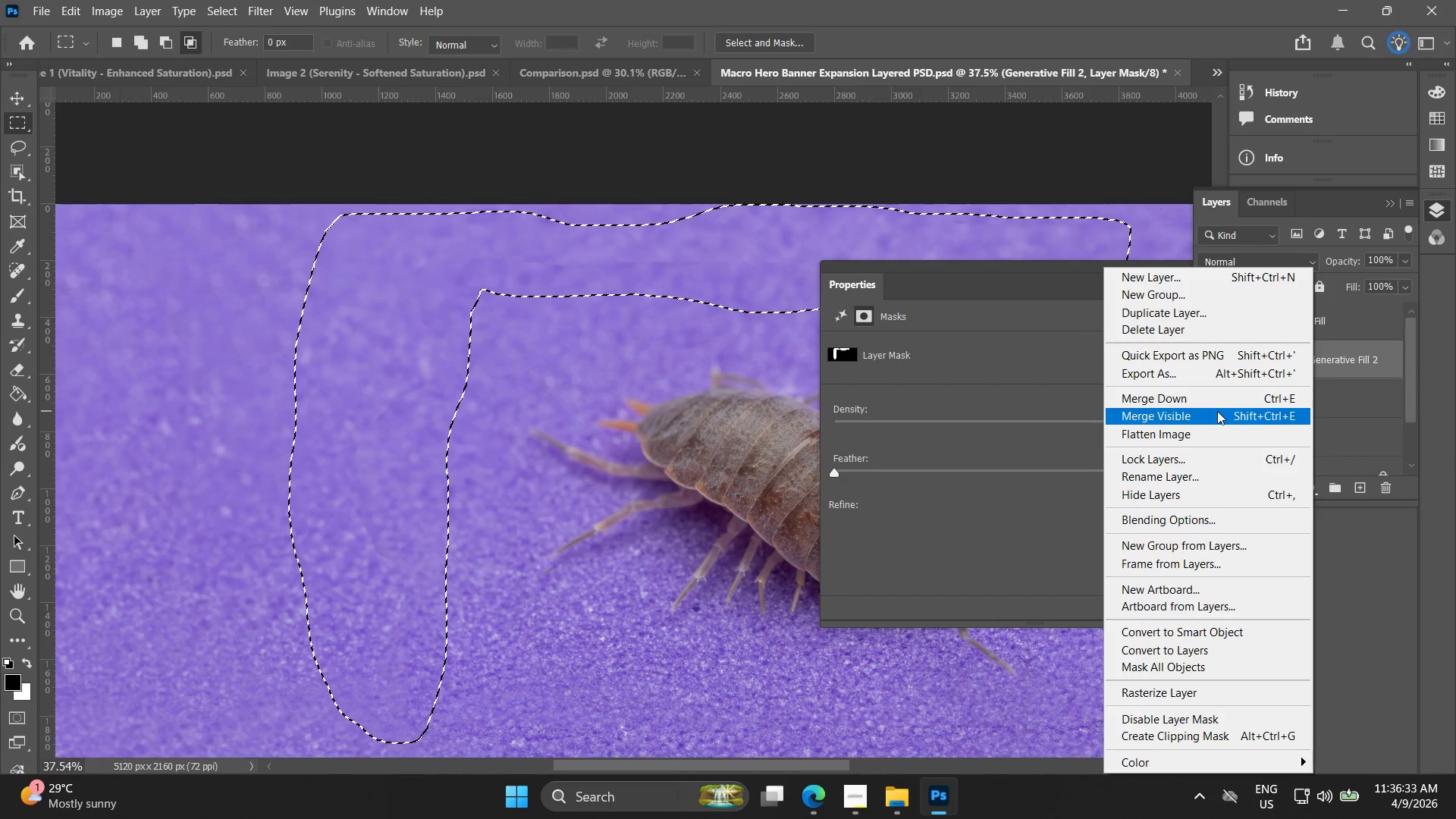 
wait(6.97)
 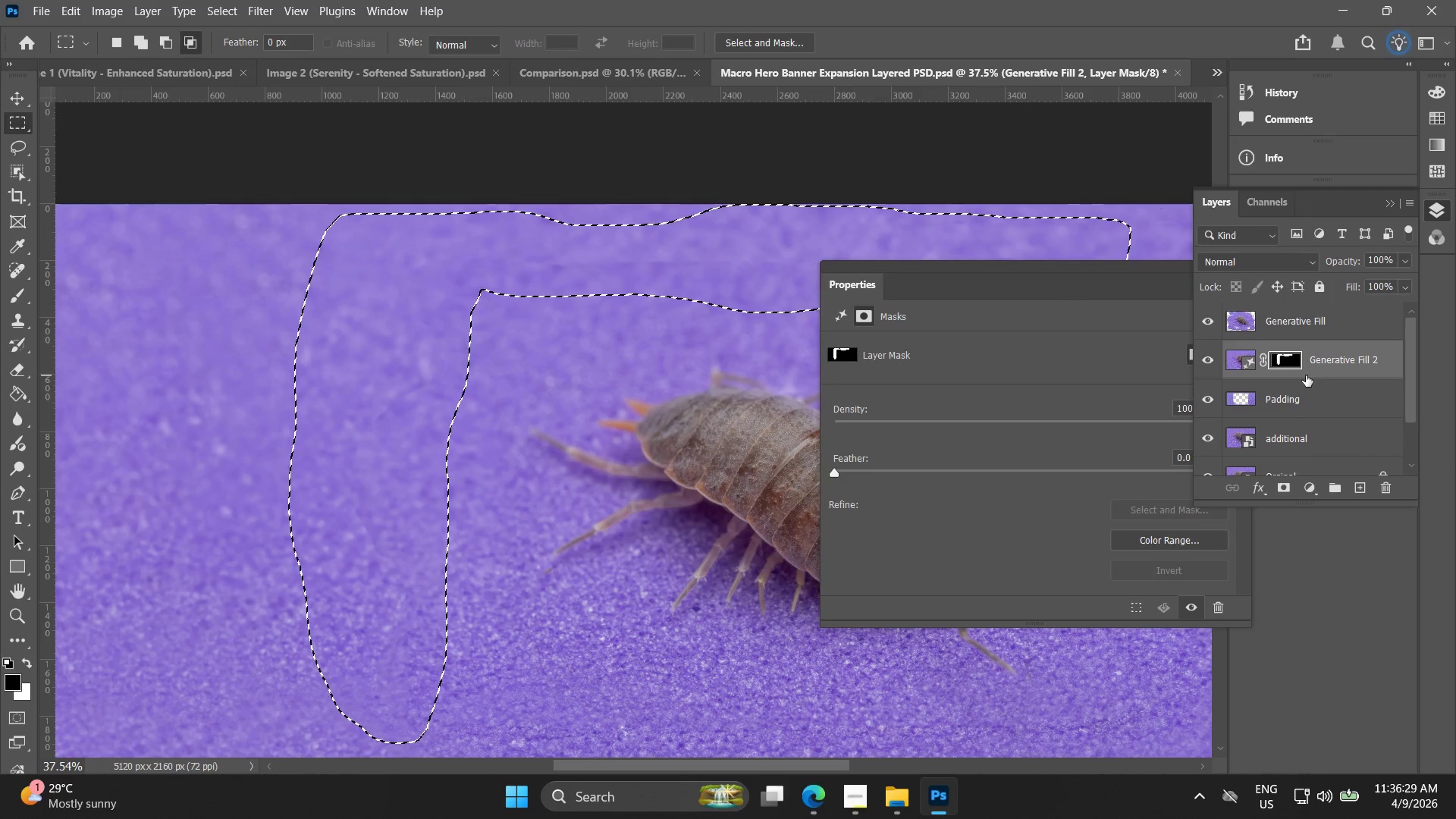 
left_click([1204, 695])
 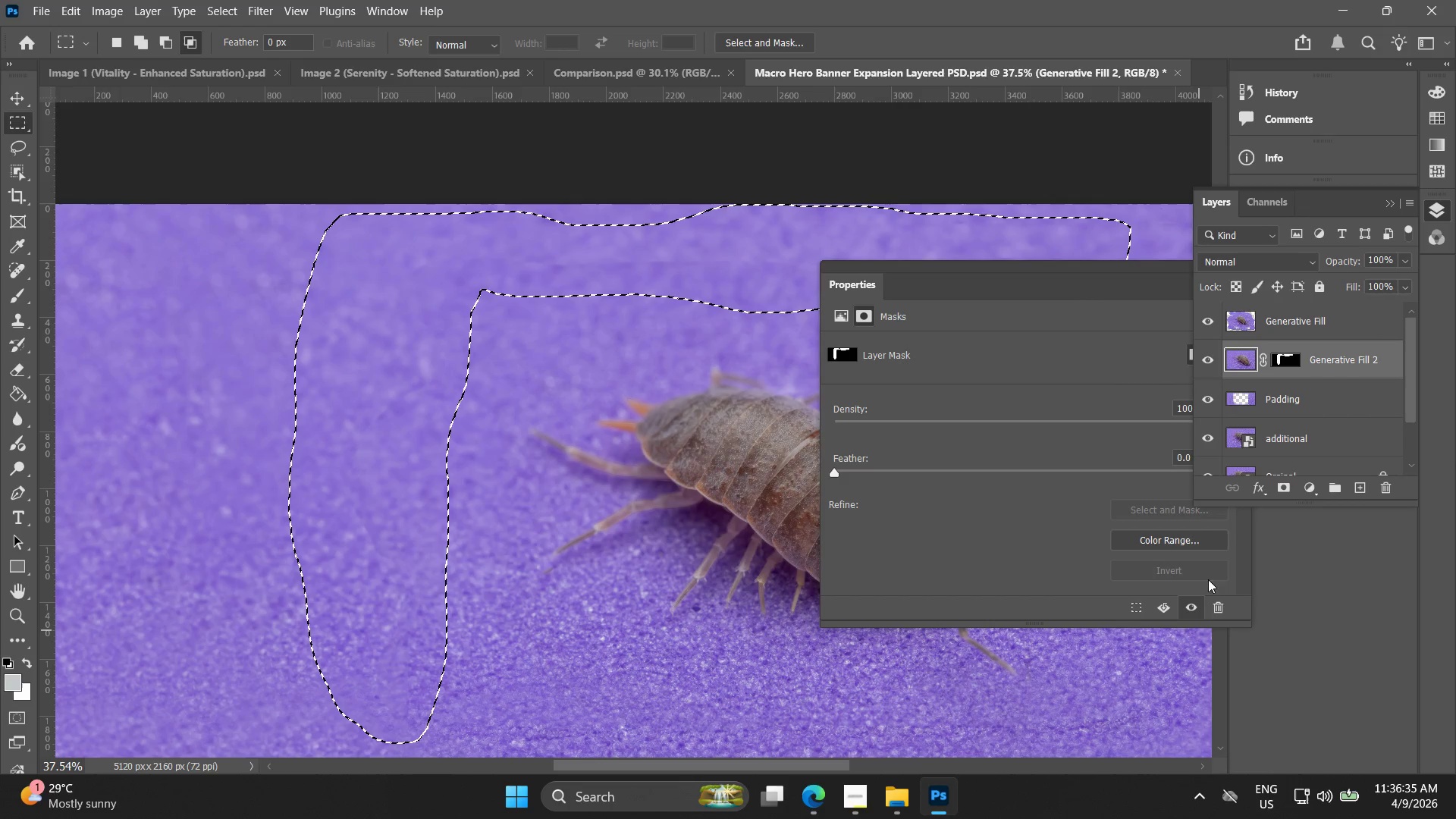 
key(Control+Z)
 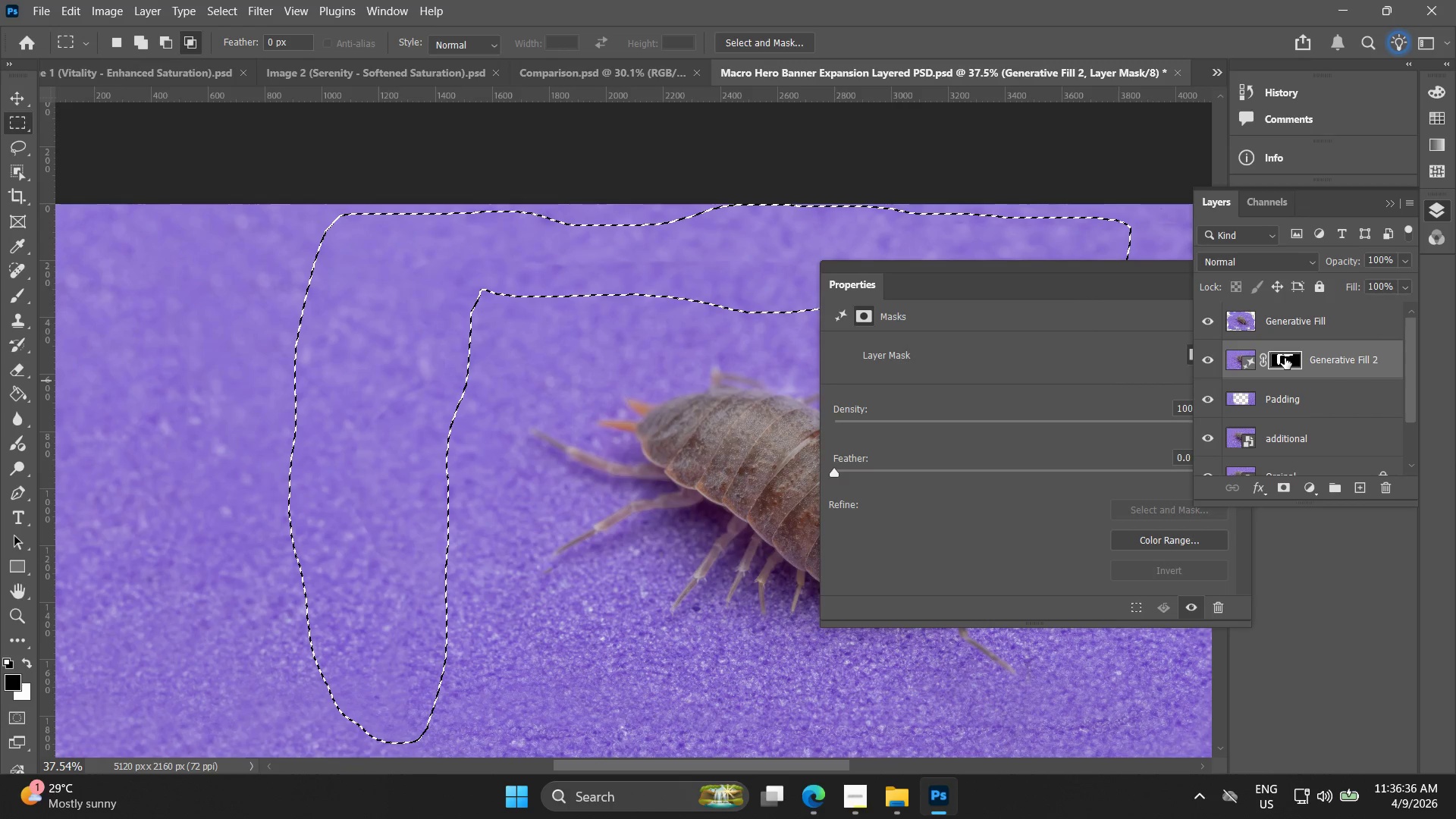 
key(Control+ControlLeft)
 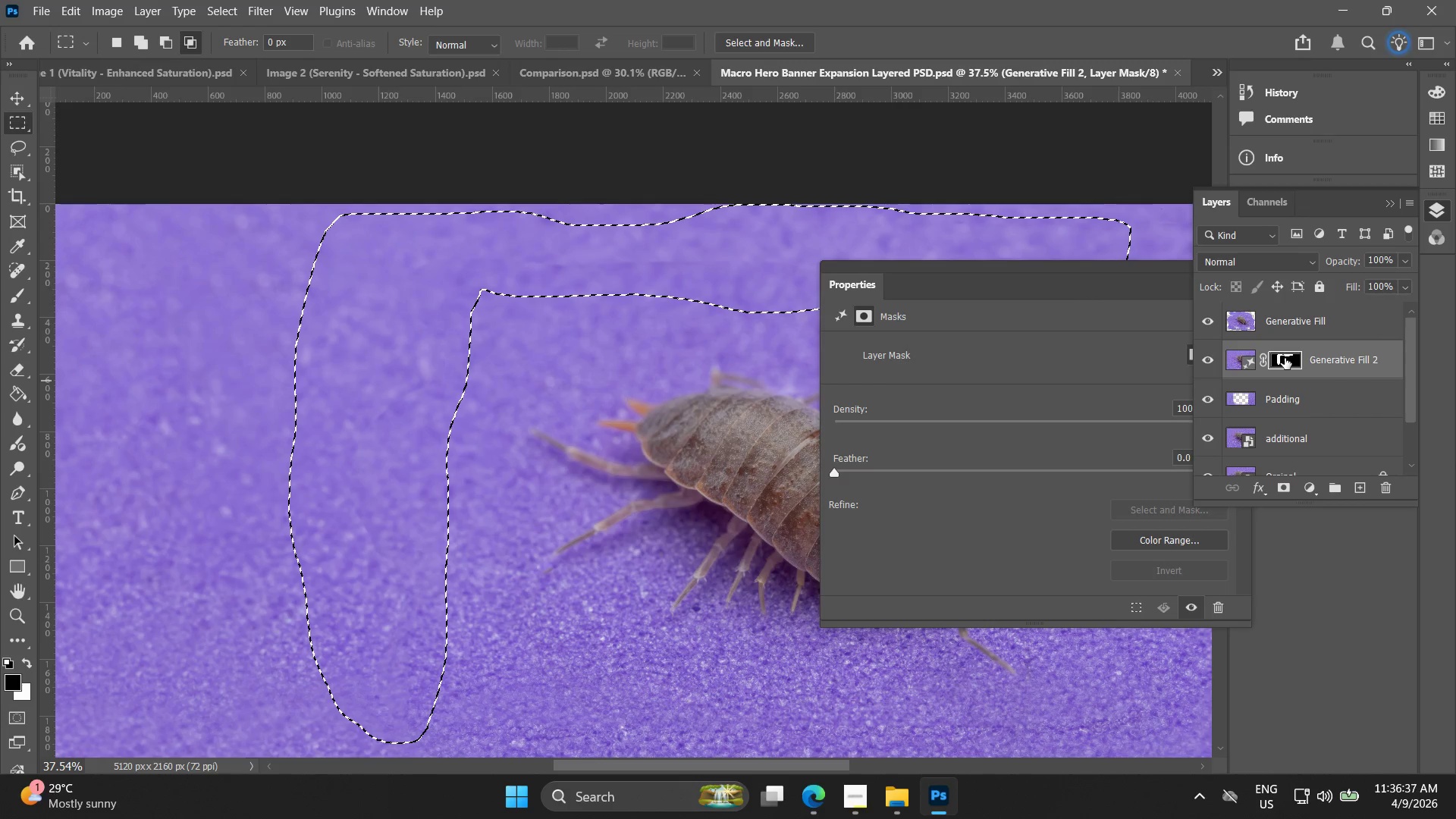 
key(Control+Shift+ShiftLeft)
 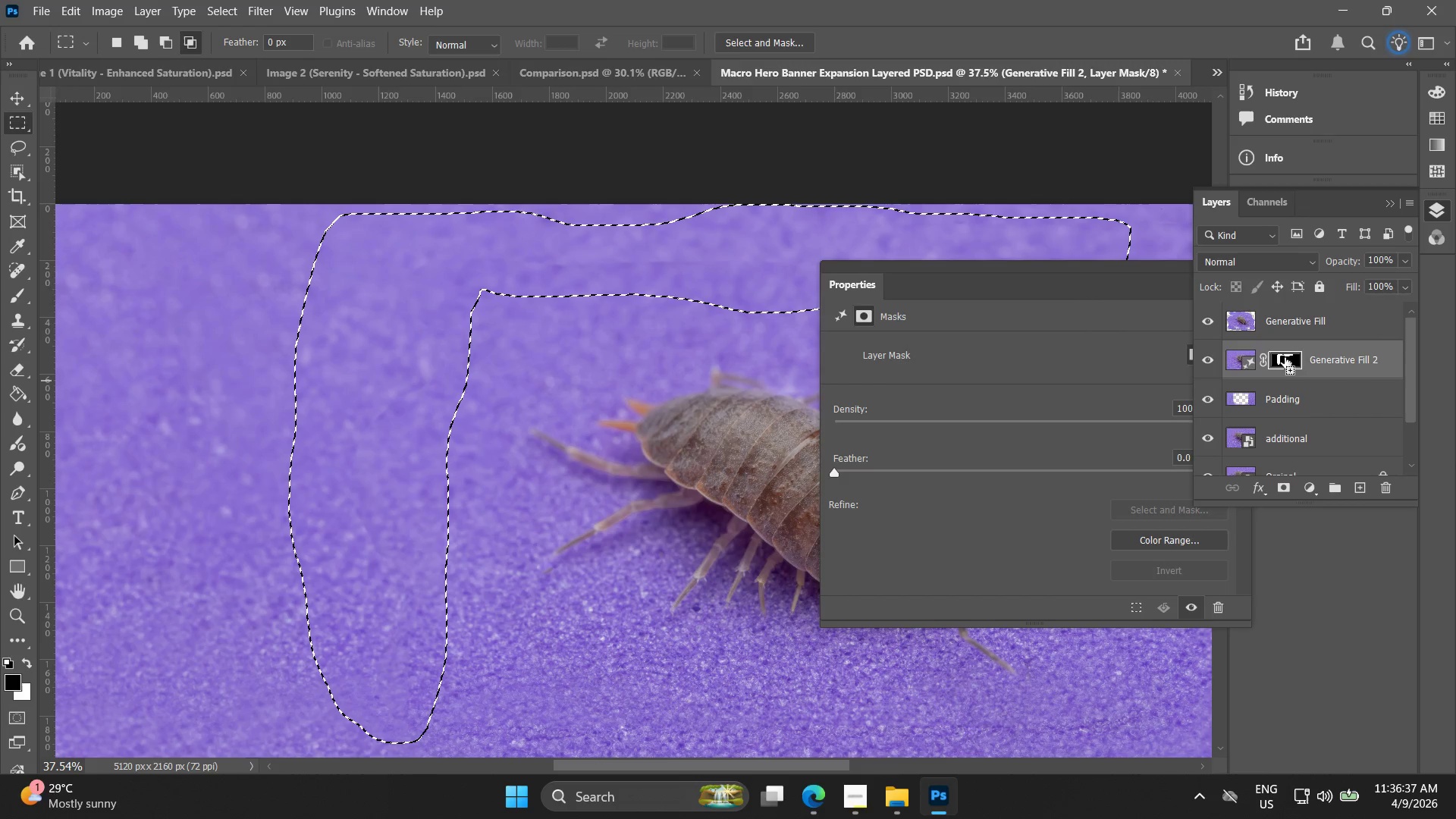 
key(Control+Shift+Z)
 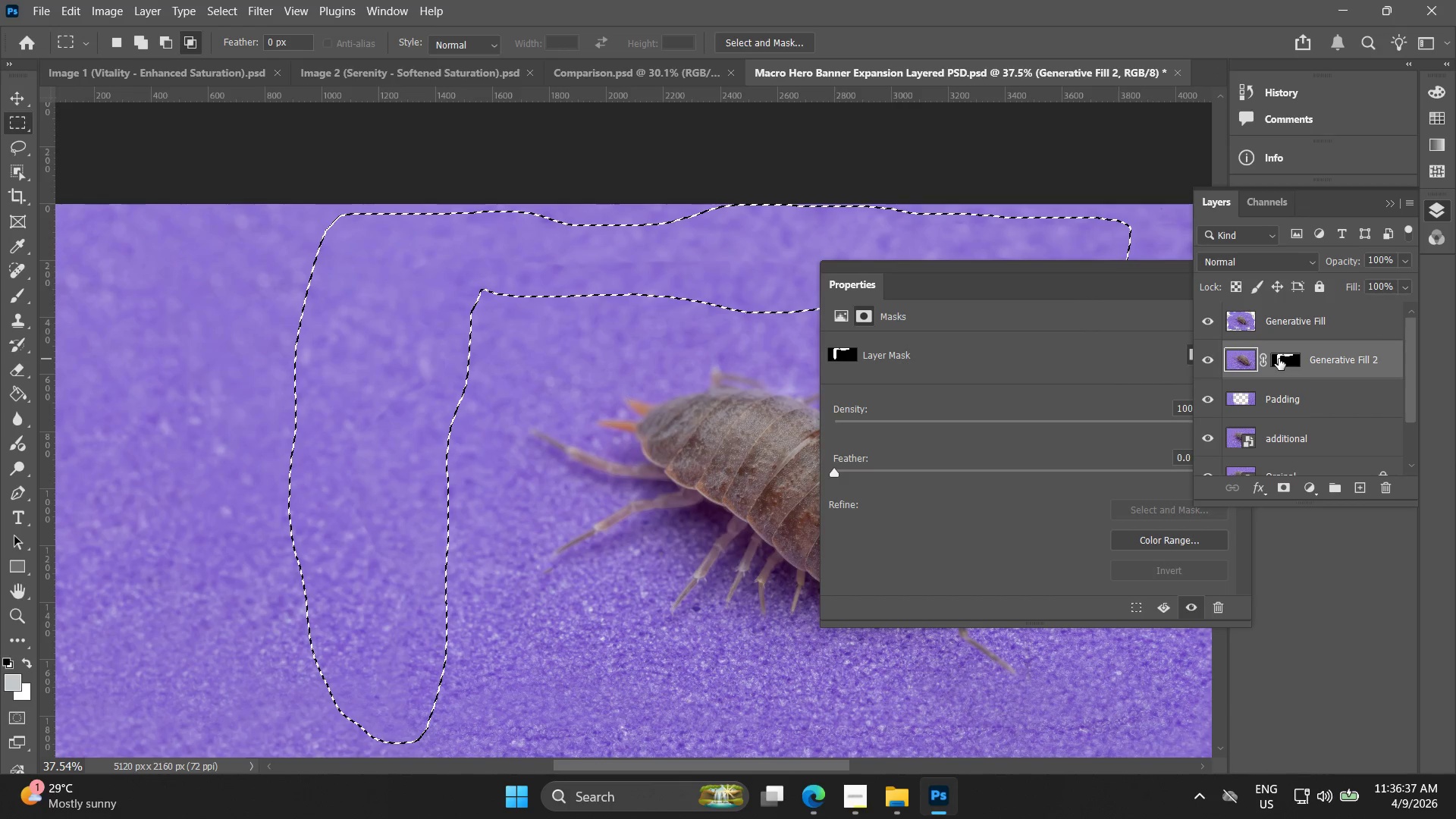 
right_click([1279, 359])
 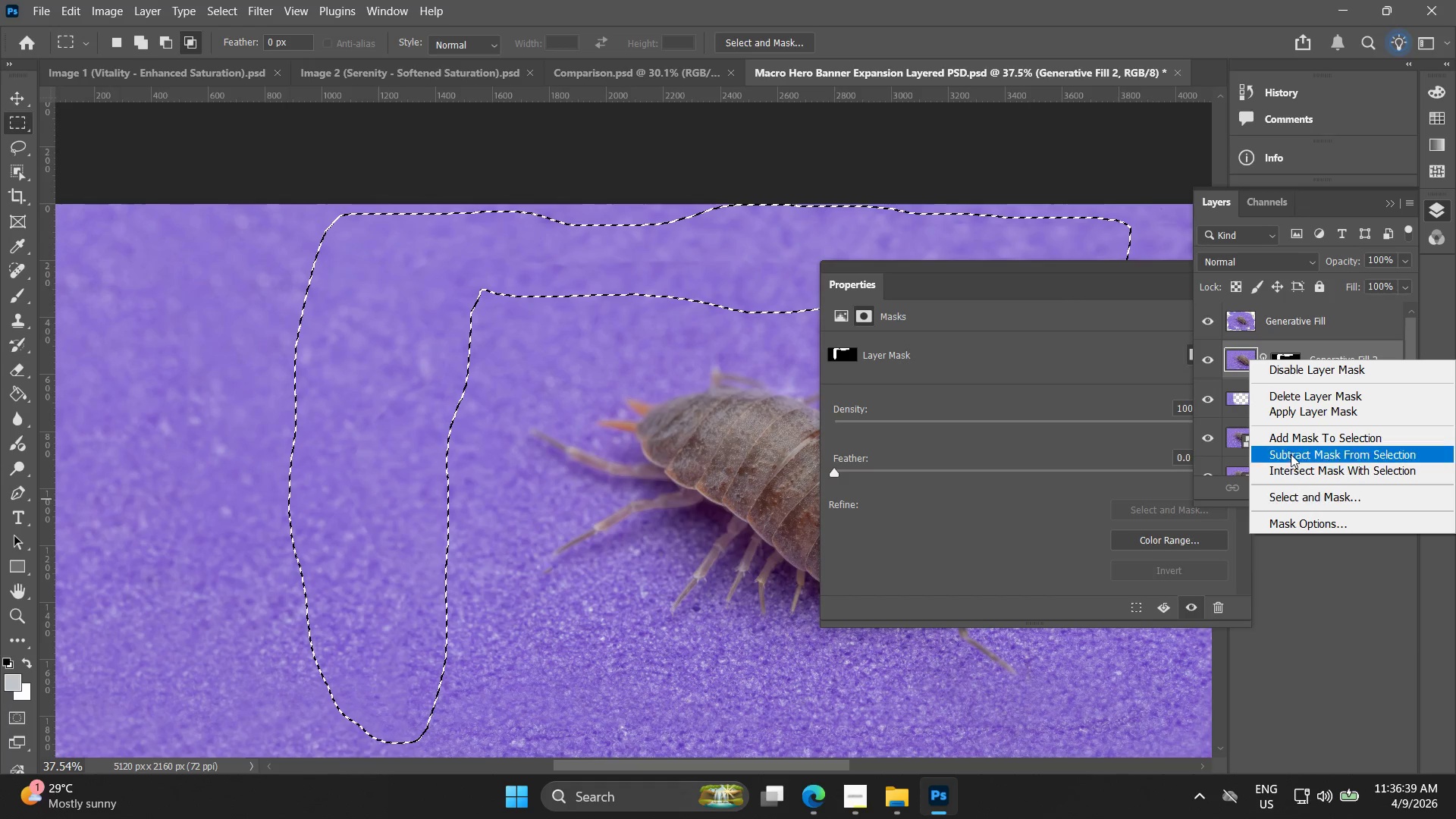 
left_click([1298, 415])
 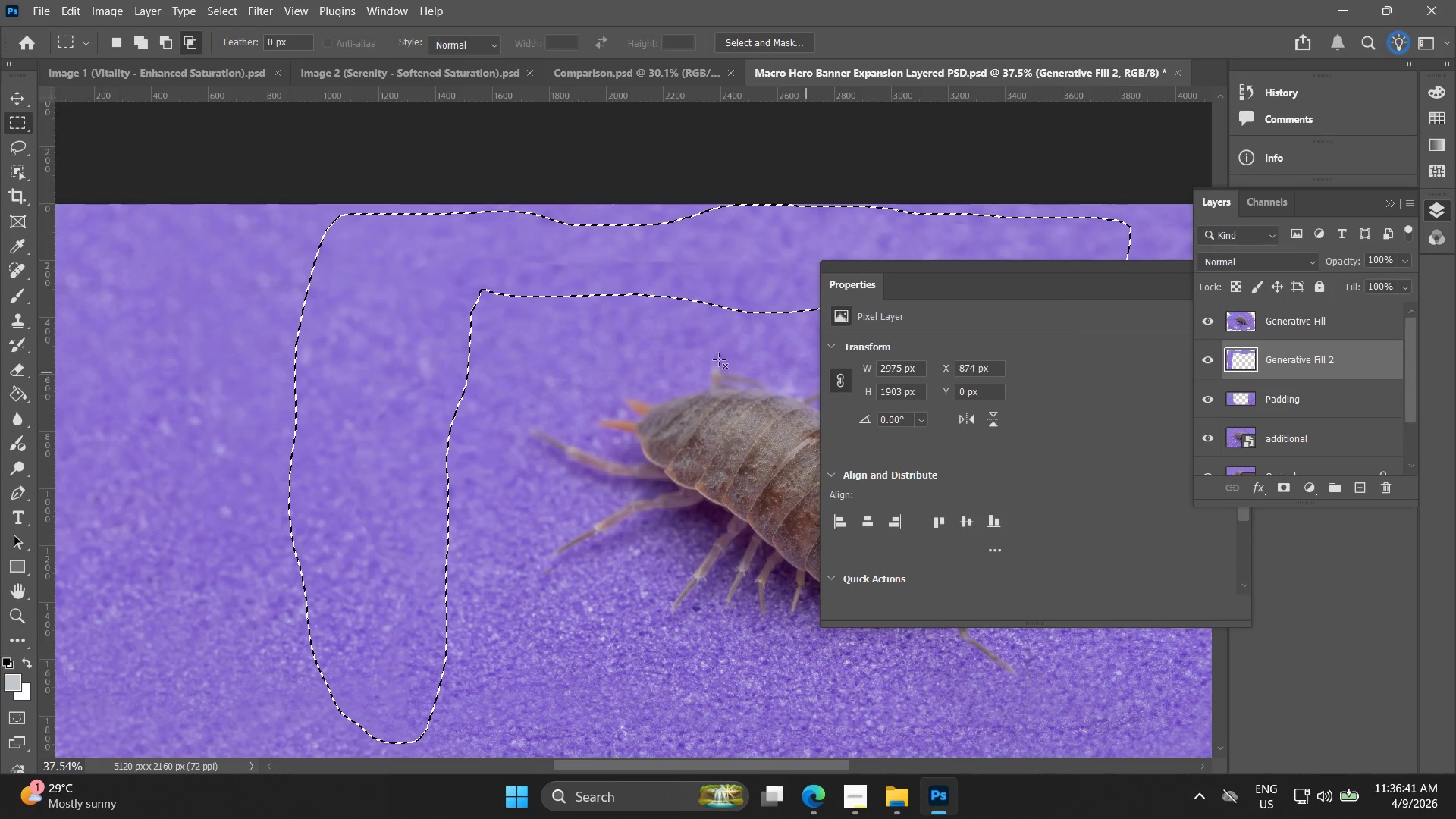 
left_click([549, 341])
 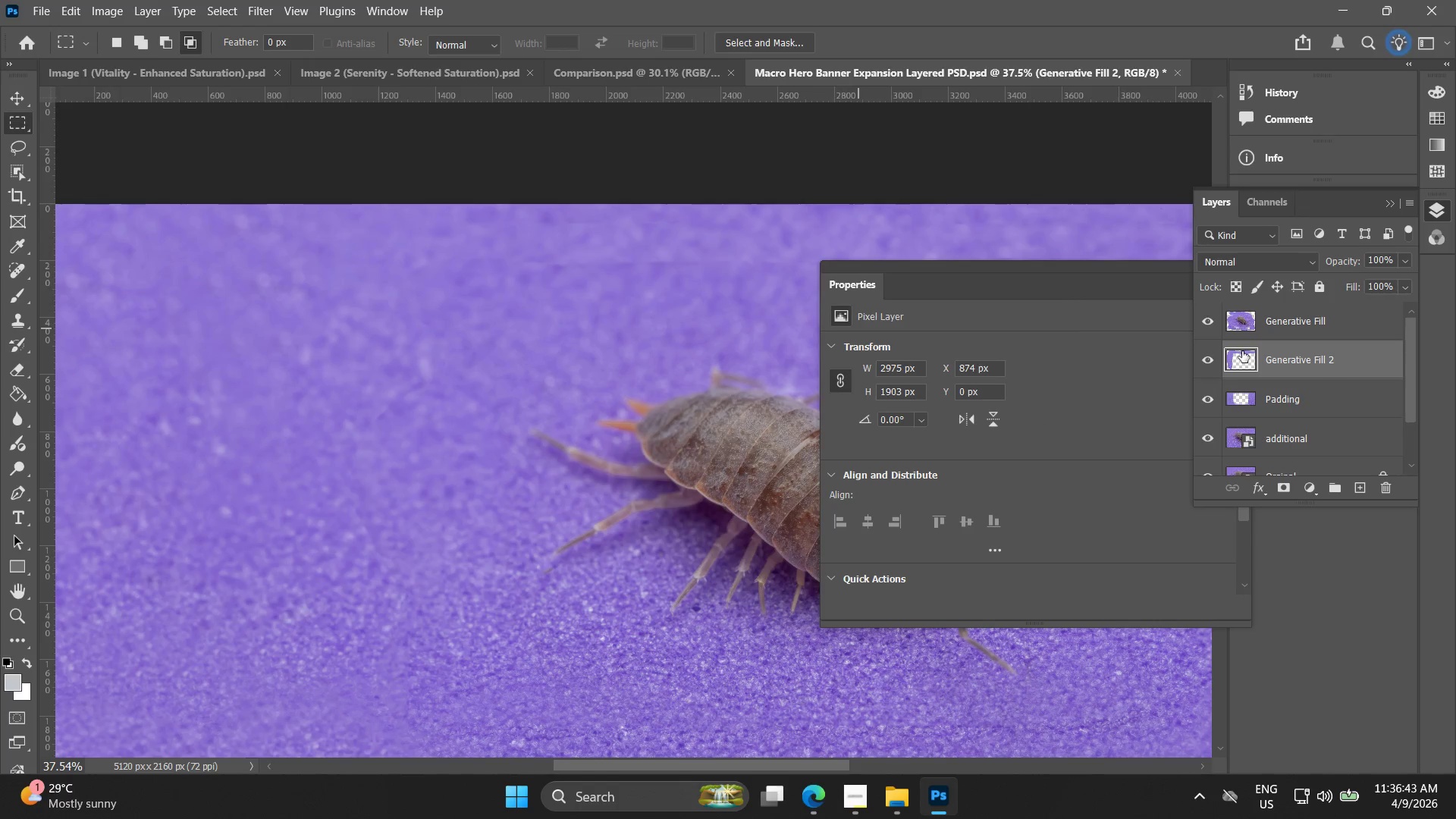 
hold_key(key=ControlLeft, duration=0.56)
left_click([1261, 403])
 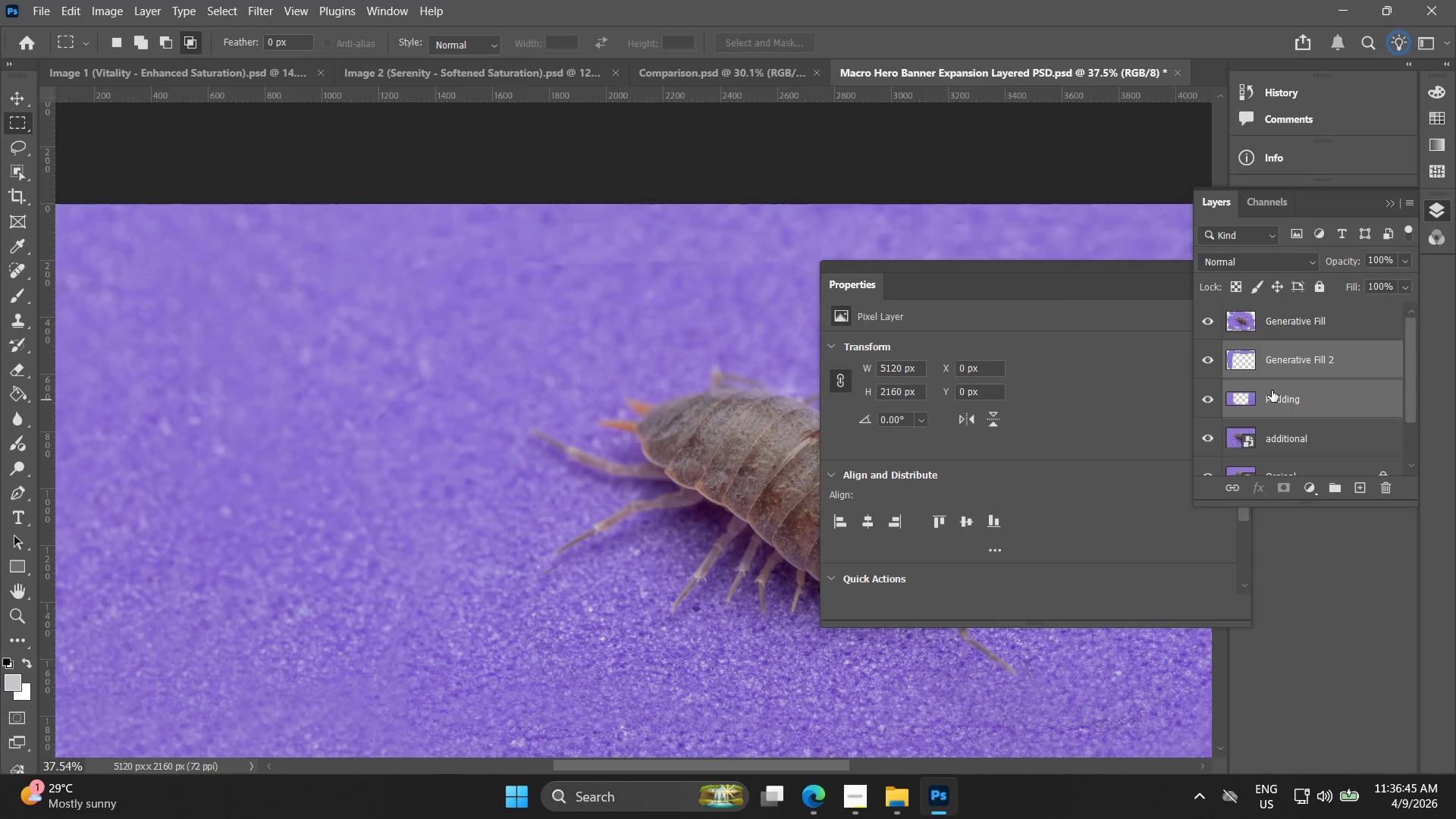 
mouse_move([1263, 413])
 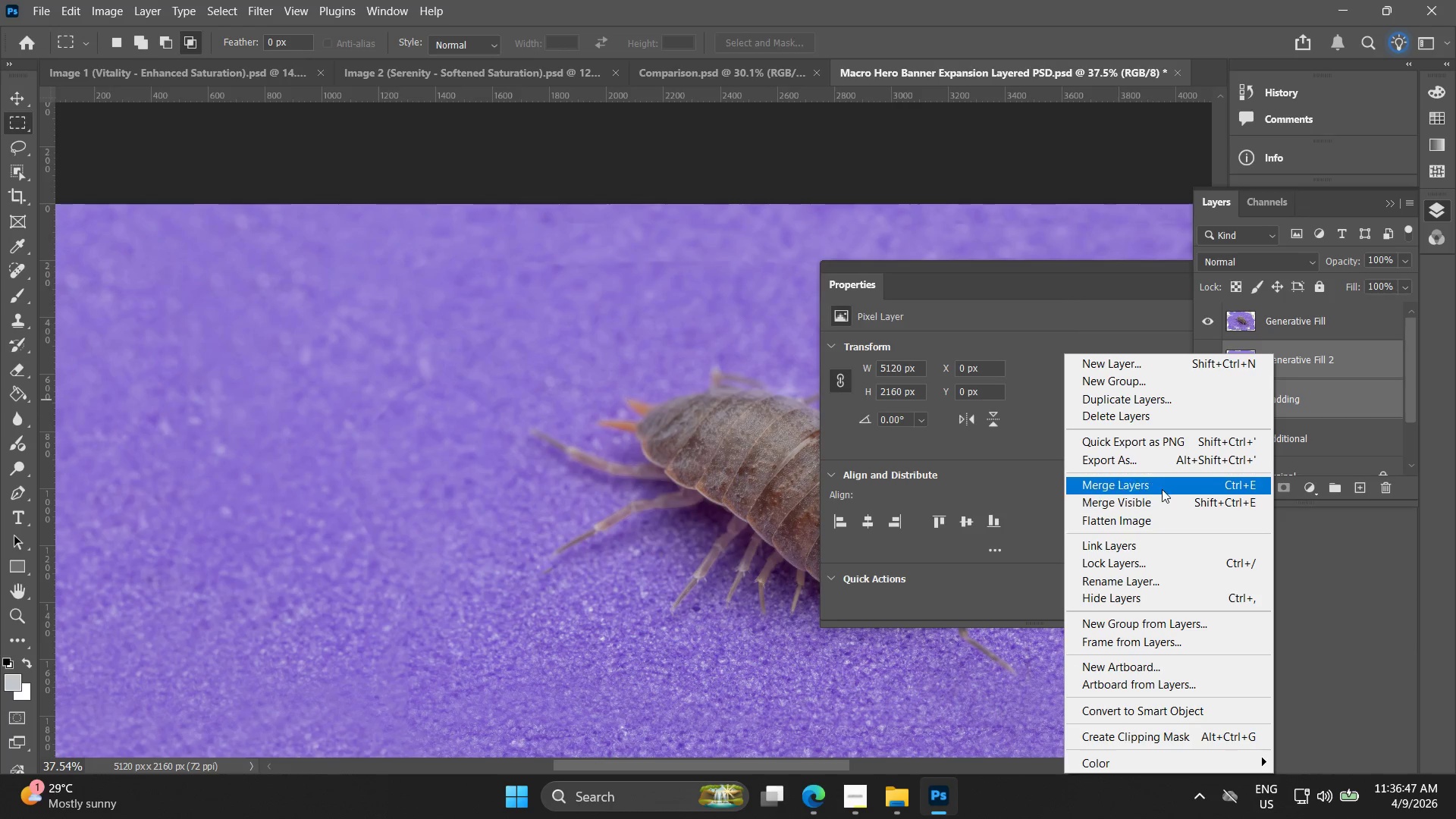 
left_click([1162, 488])
 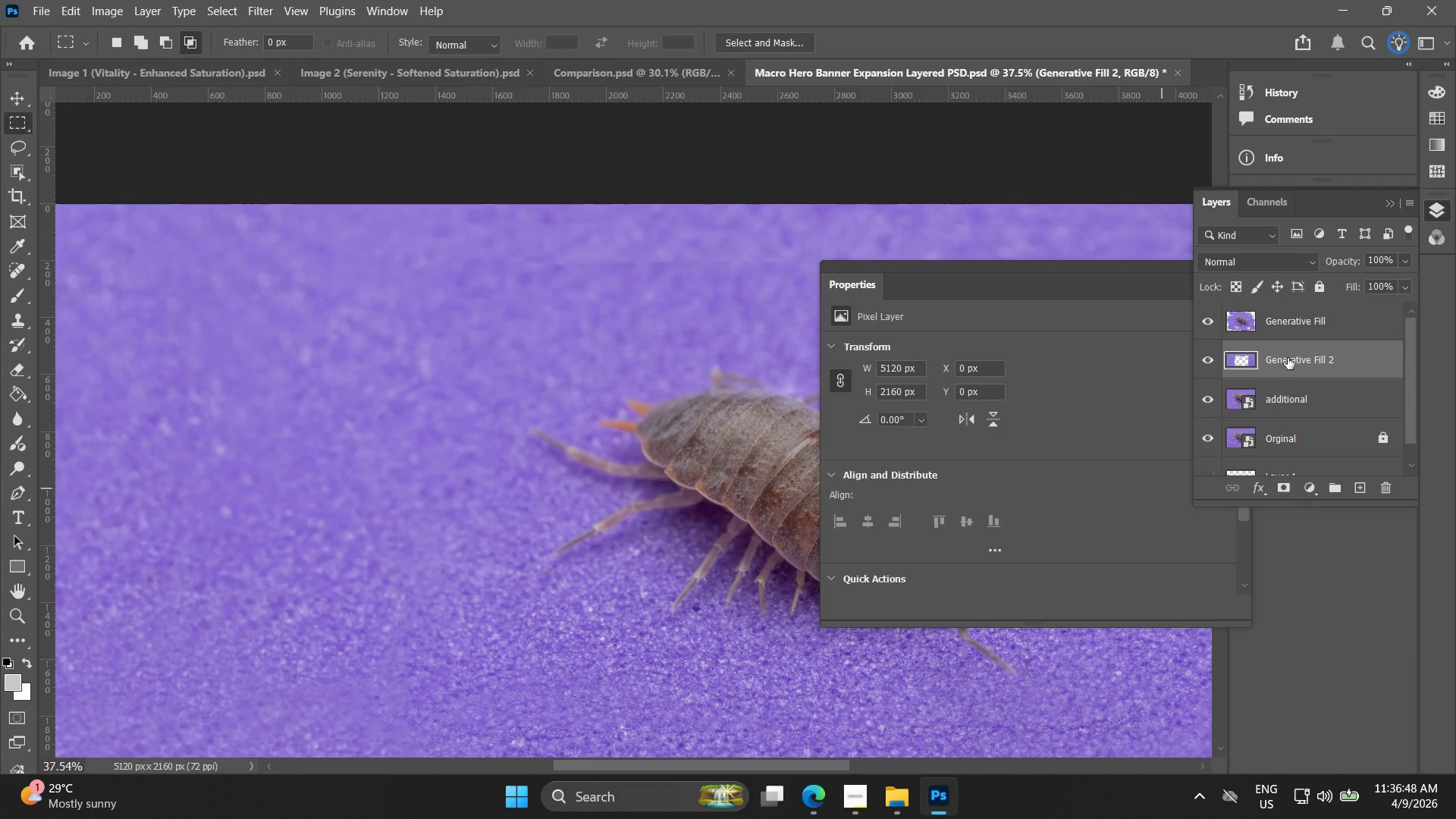 
double_click([1288, 359])
 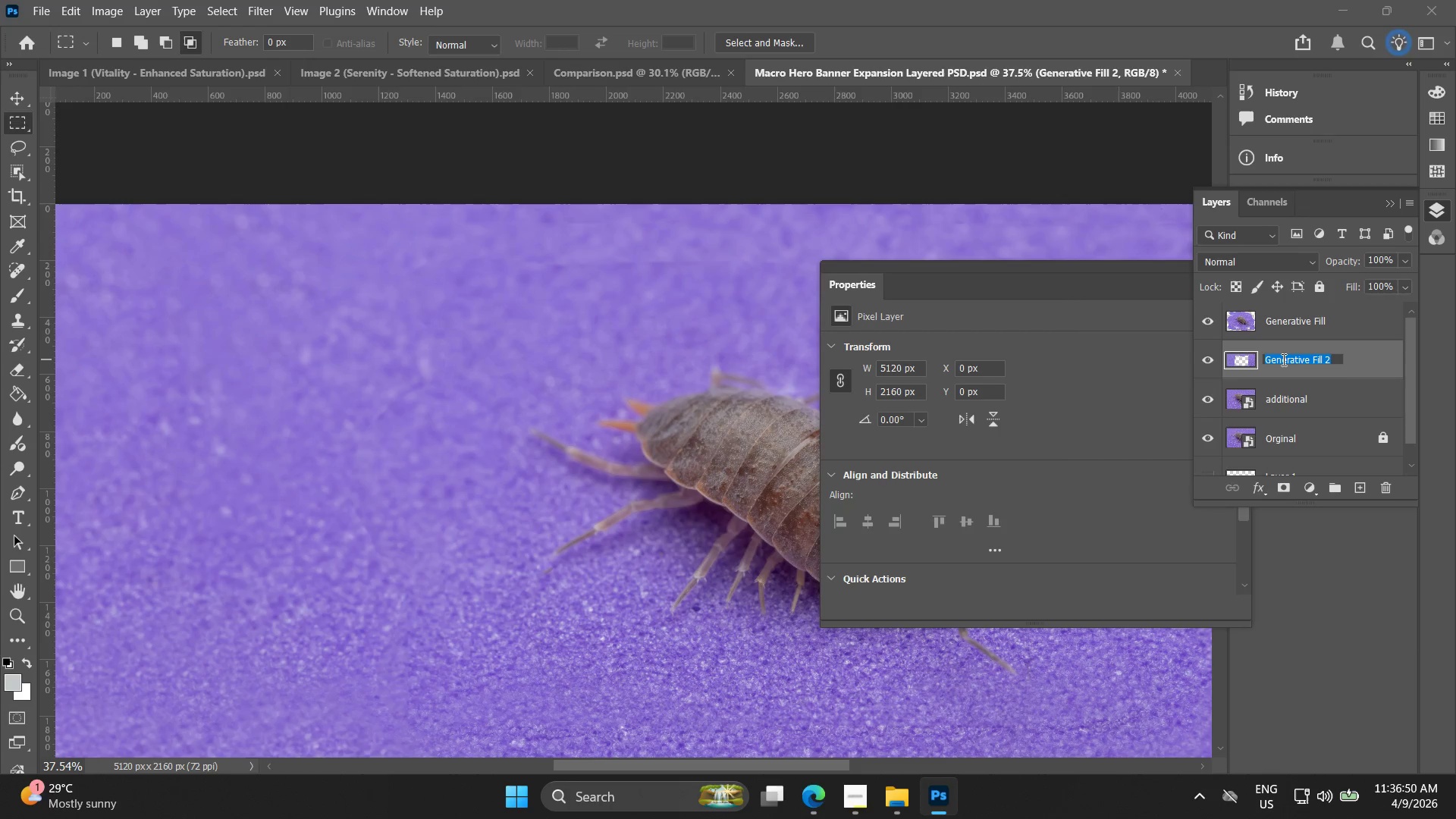 
type(Padding)
 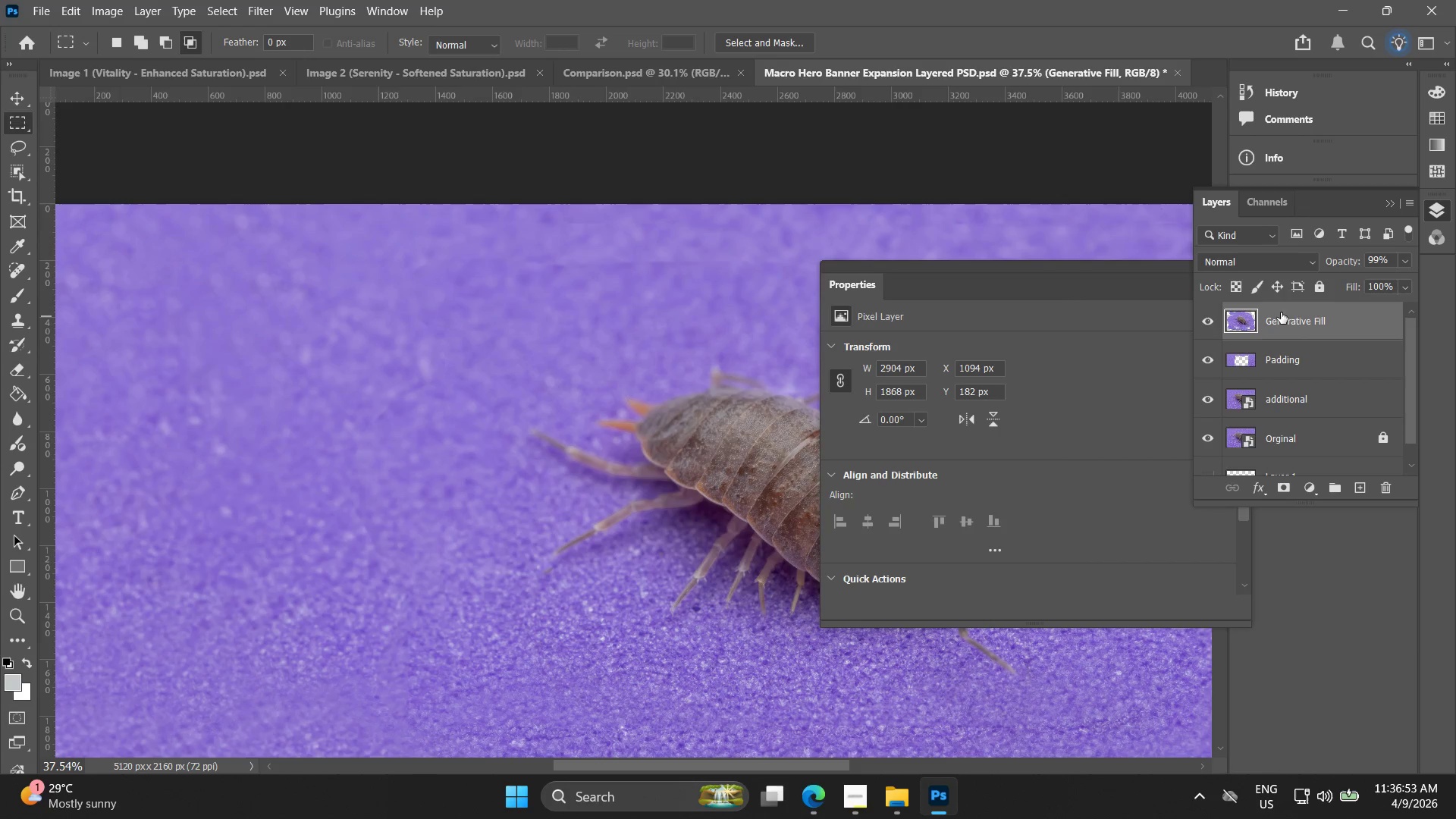 
double_click([1291, 317])
 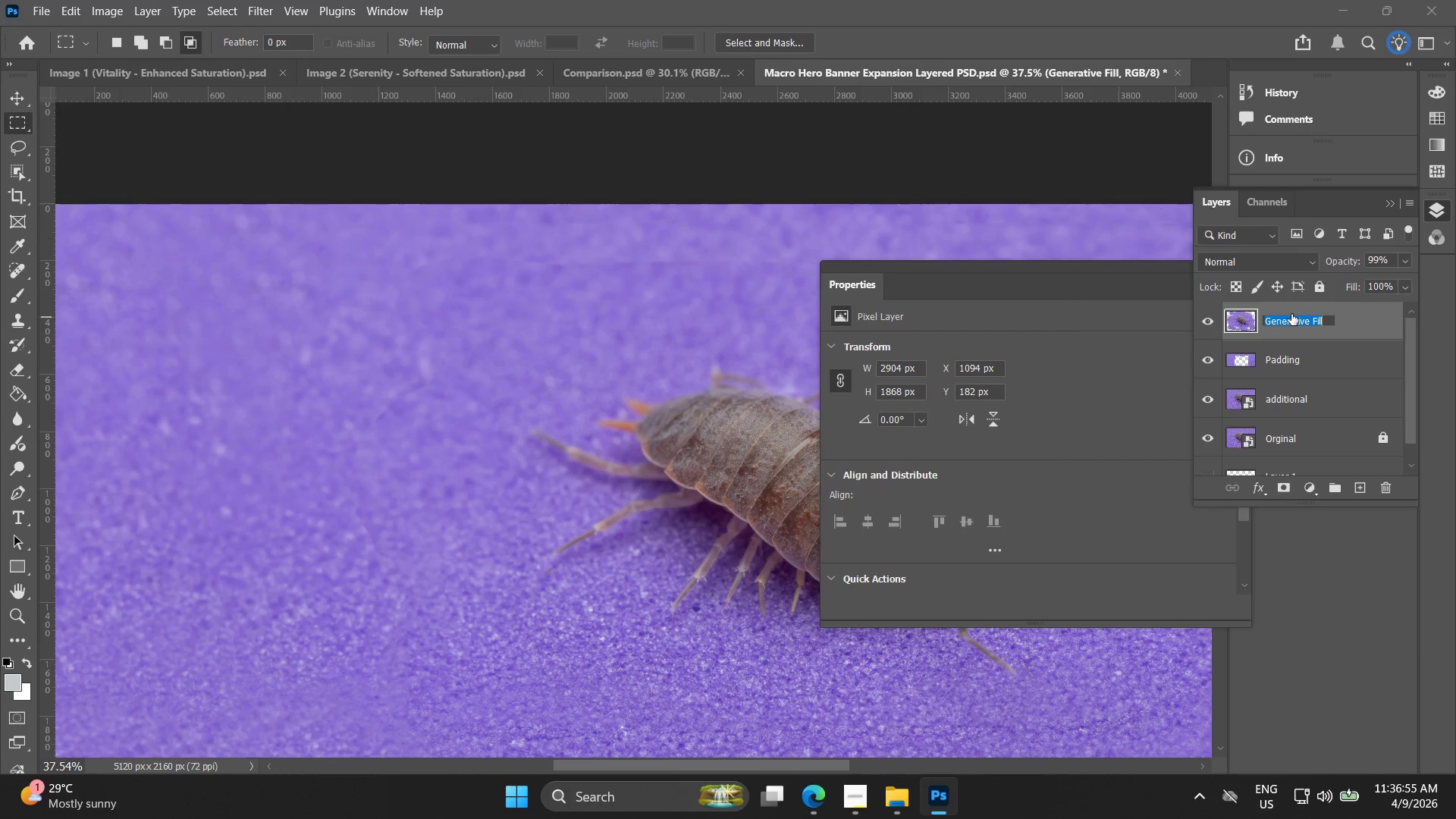 
type(Addi)
key(Backspace)
key(Backspace)
key(Backspace)
key(Backspace)
key(Backspace)
type(Smaller)
 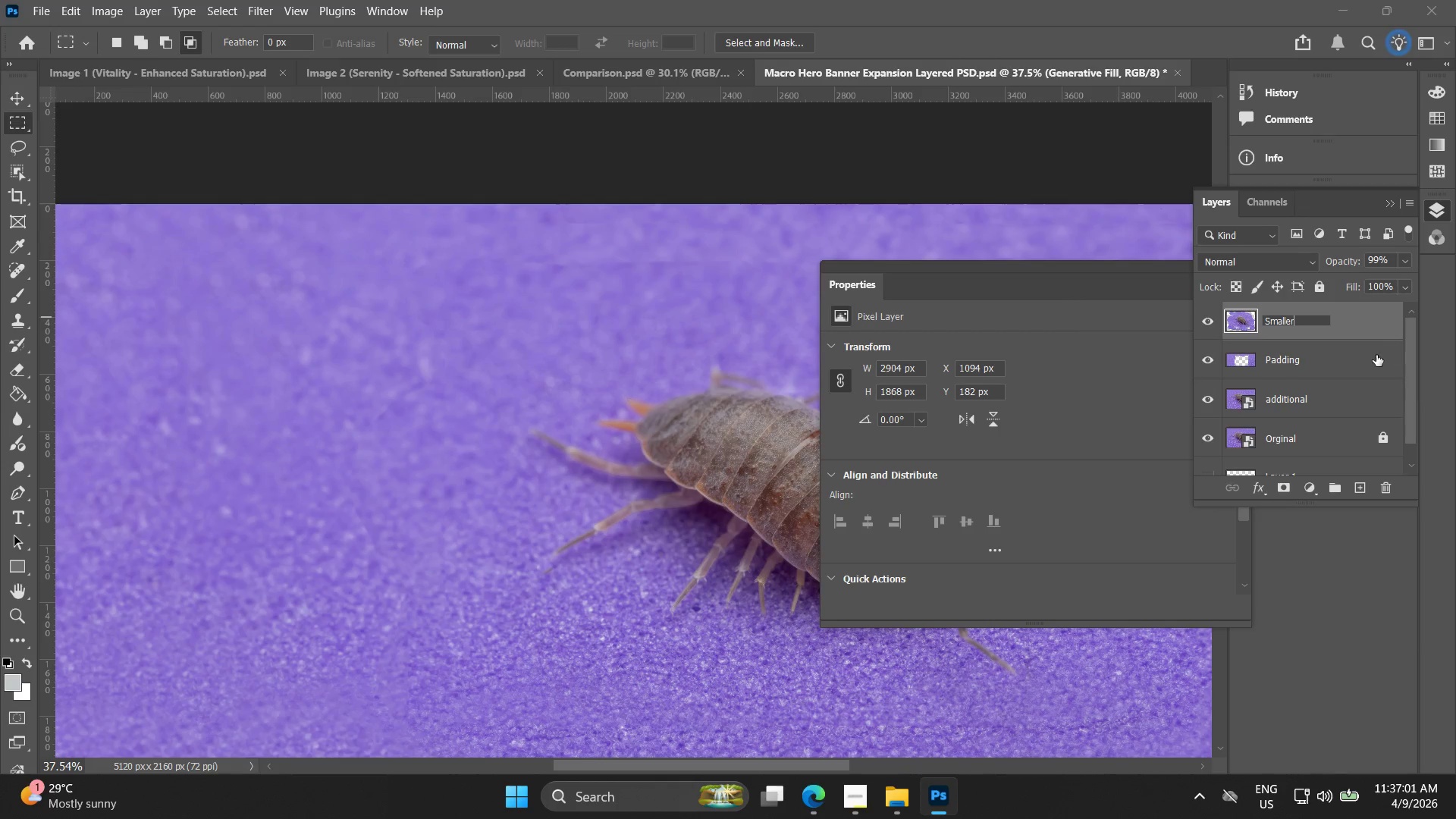 
left_click([1367, 338])
 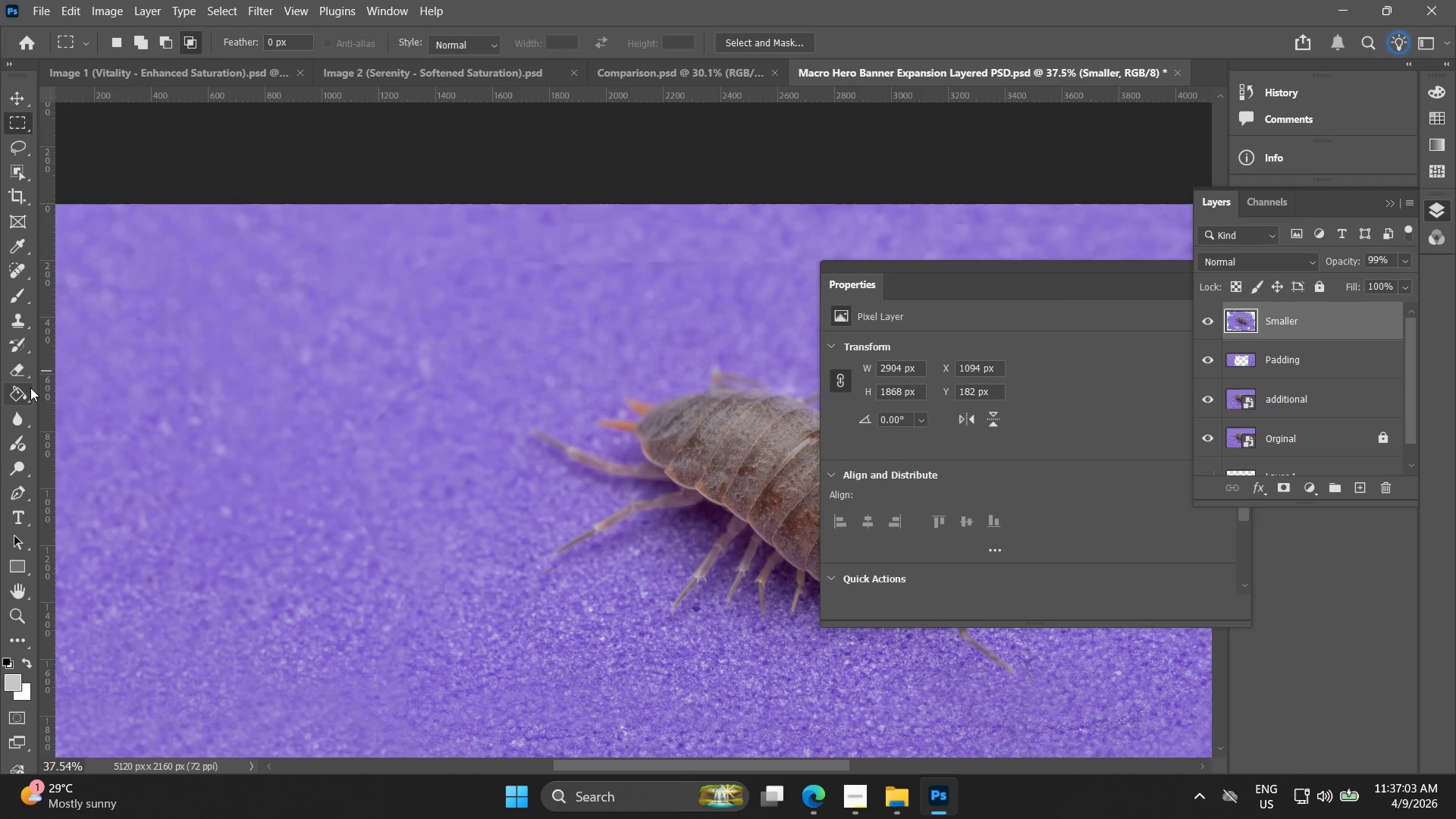 
left_click([19, 367])
 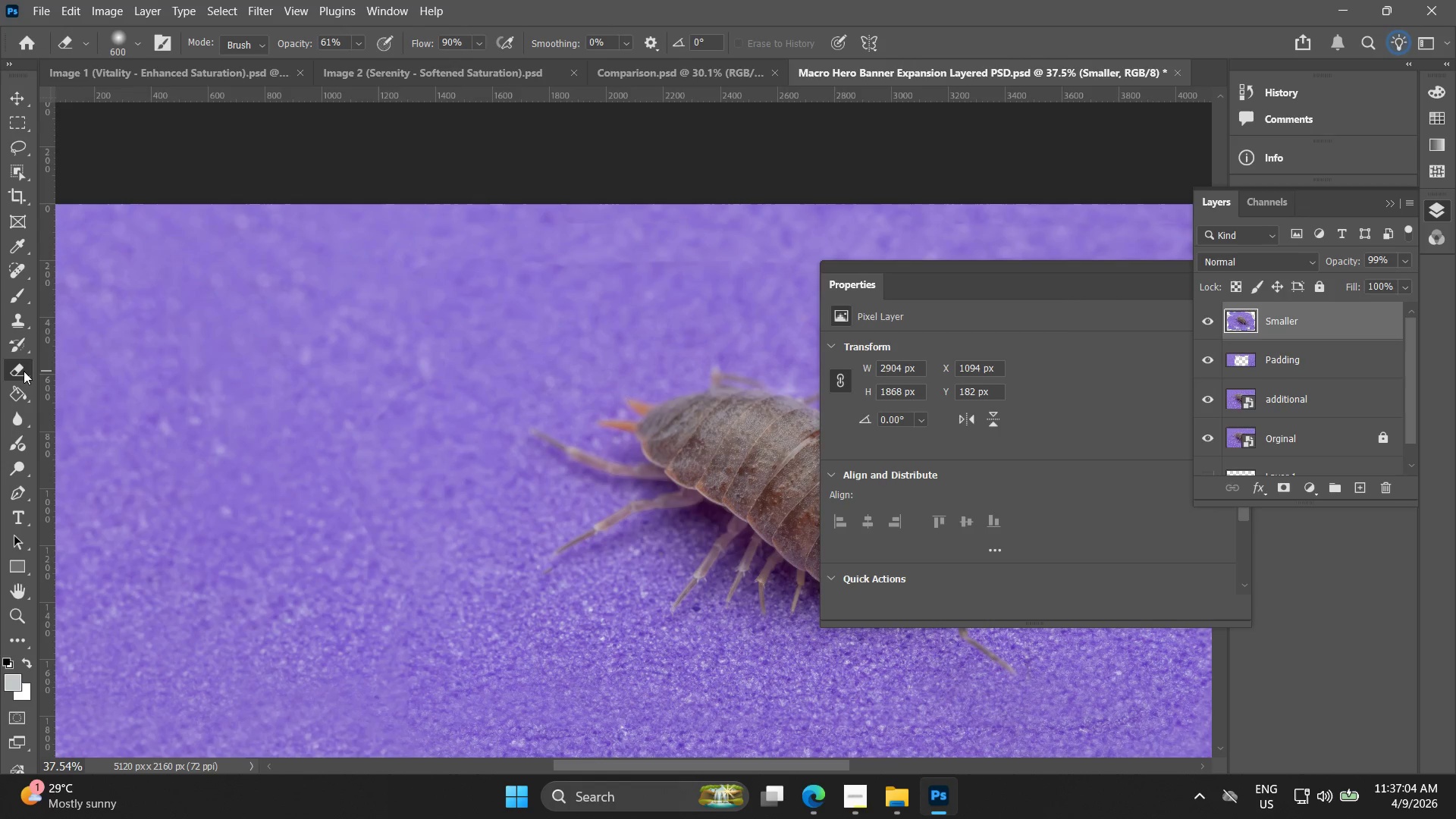 
hold_key(key=Space, duration=0.45)
 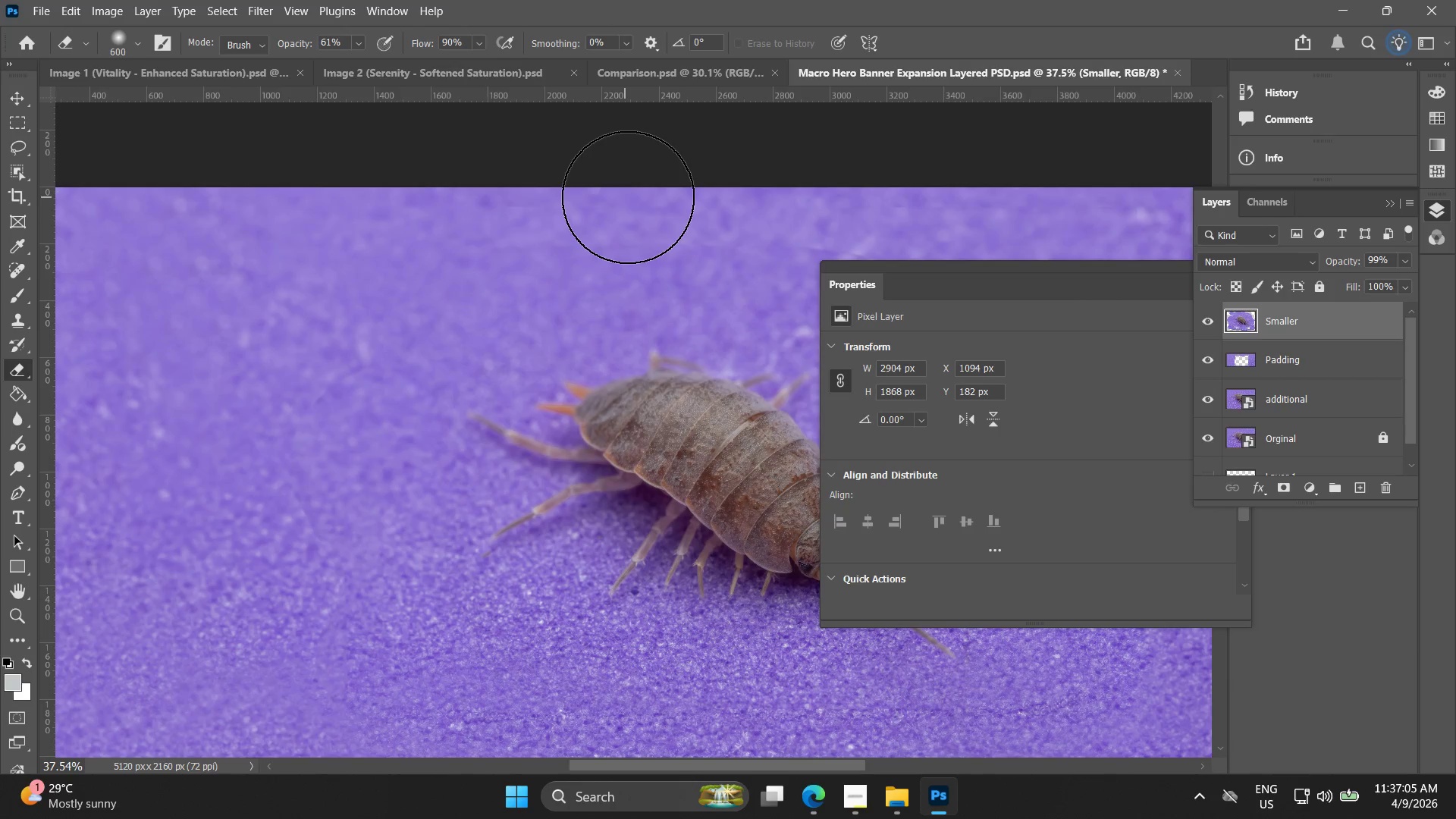 
left_click_drag(start_coordinate=[406, 329], to_coordinate=[345, 312])
 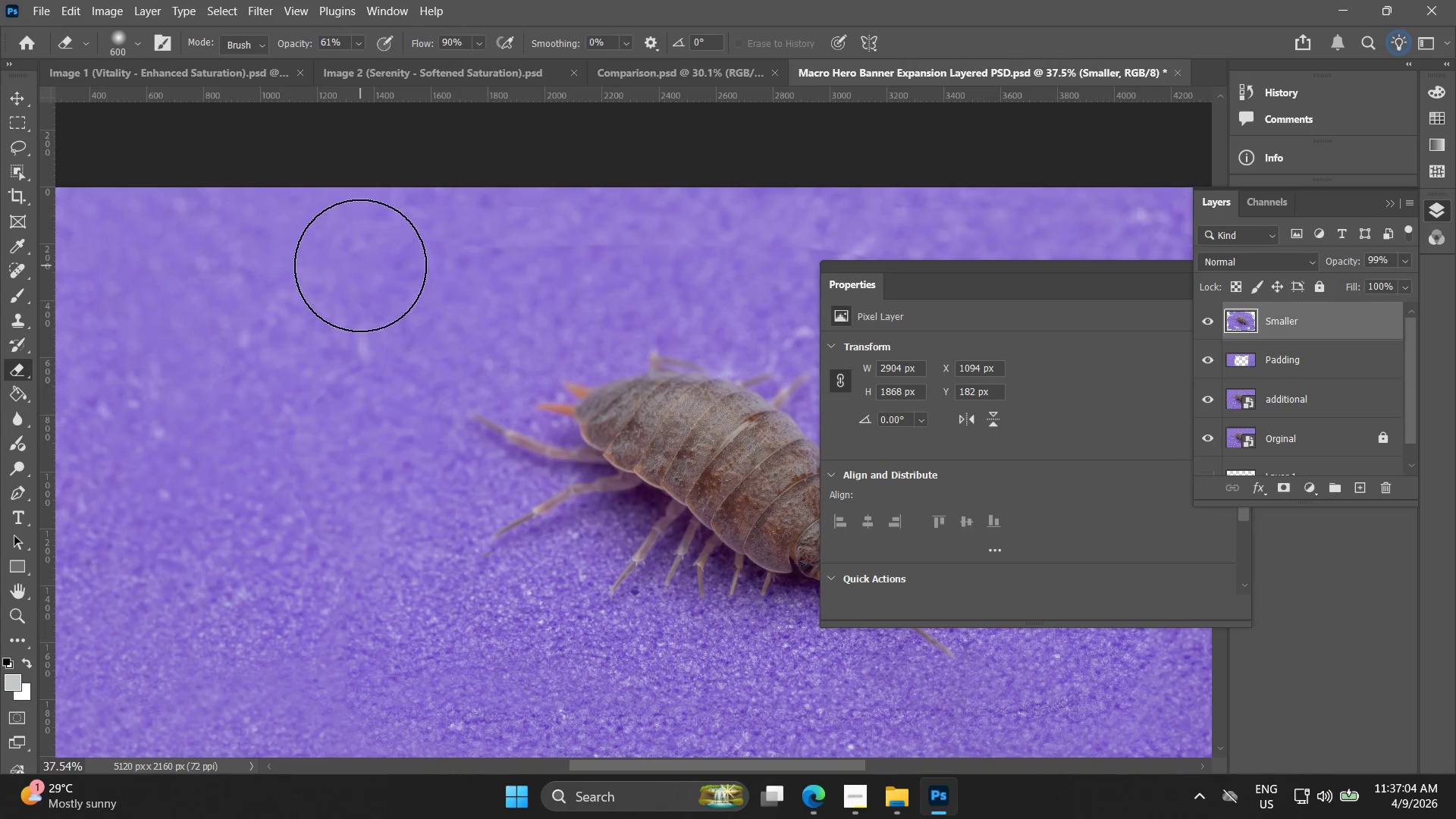 
left_click_drag(start_coordinate=[383, 253], to_coordinate=[790, 199])
 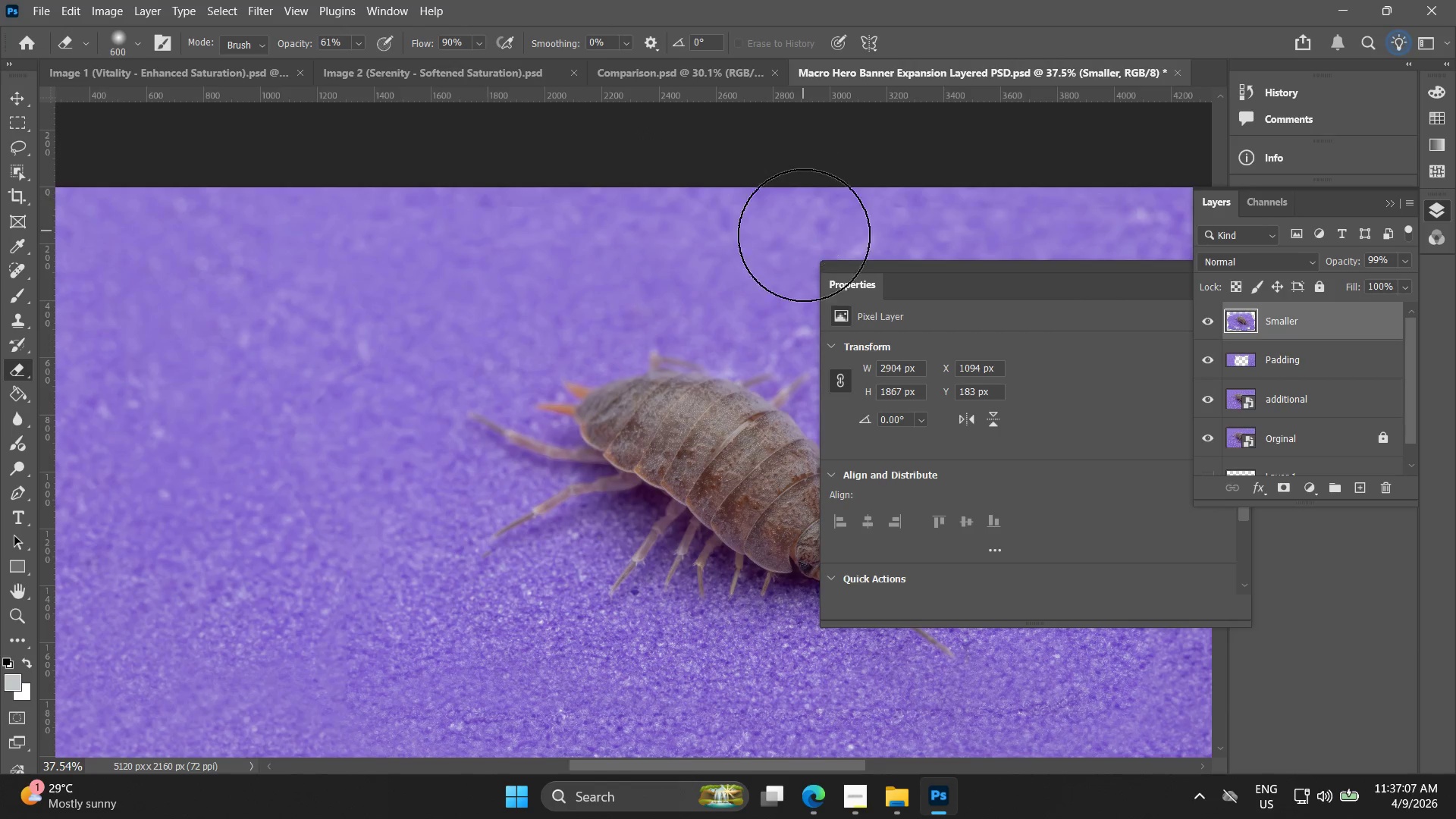 
hold_key(key=Space, duration=0.64)
 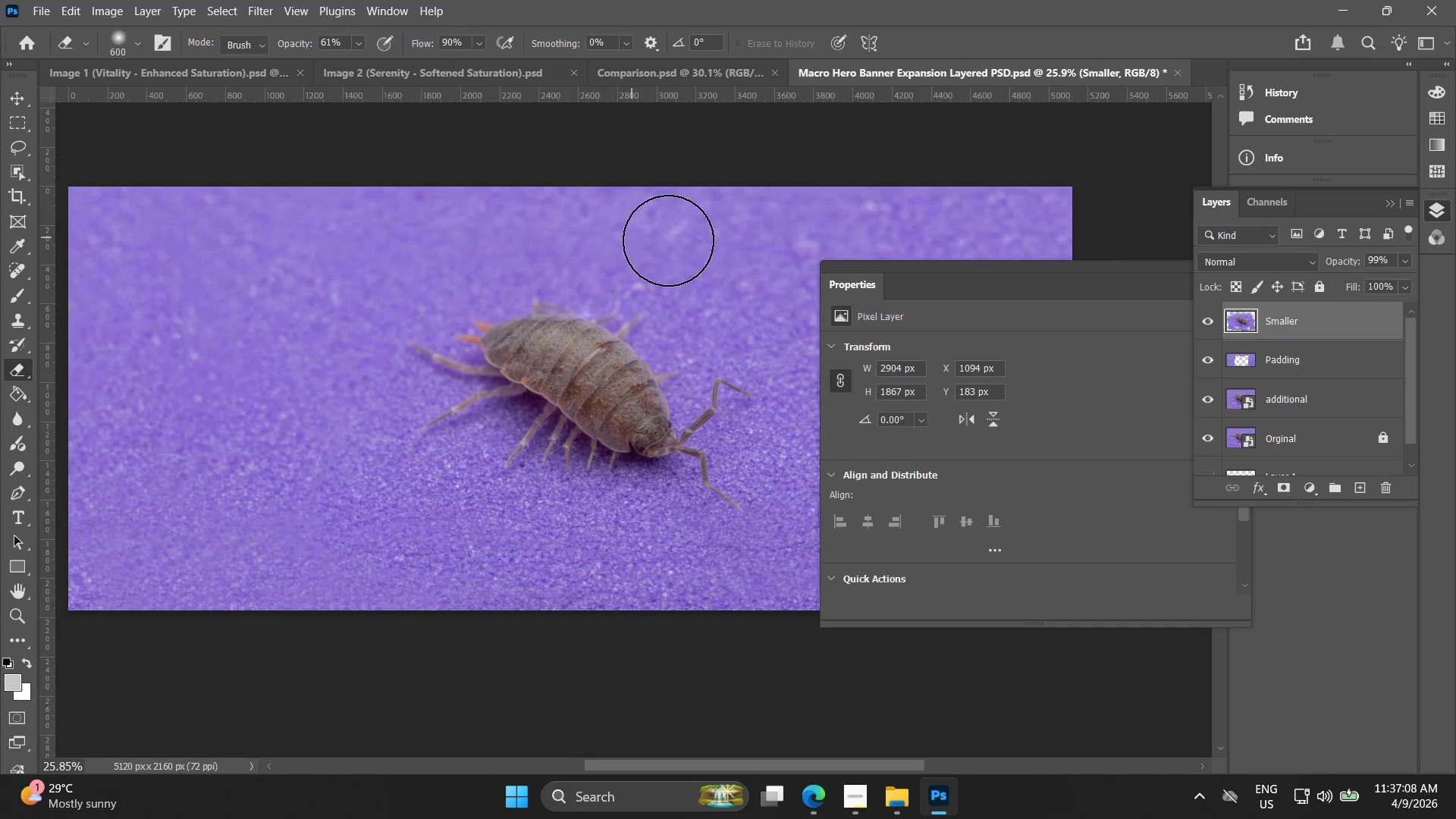 
left_click_drag(start_coordinate=[755, 225], to_coordinate=[607, 202])
 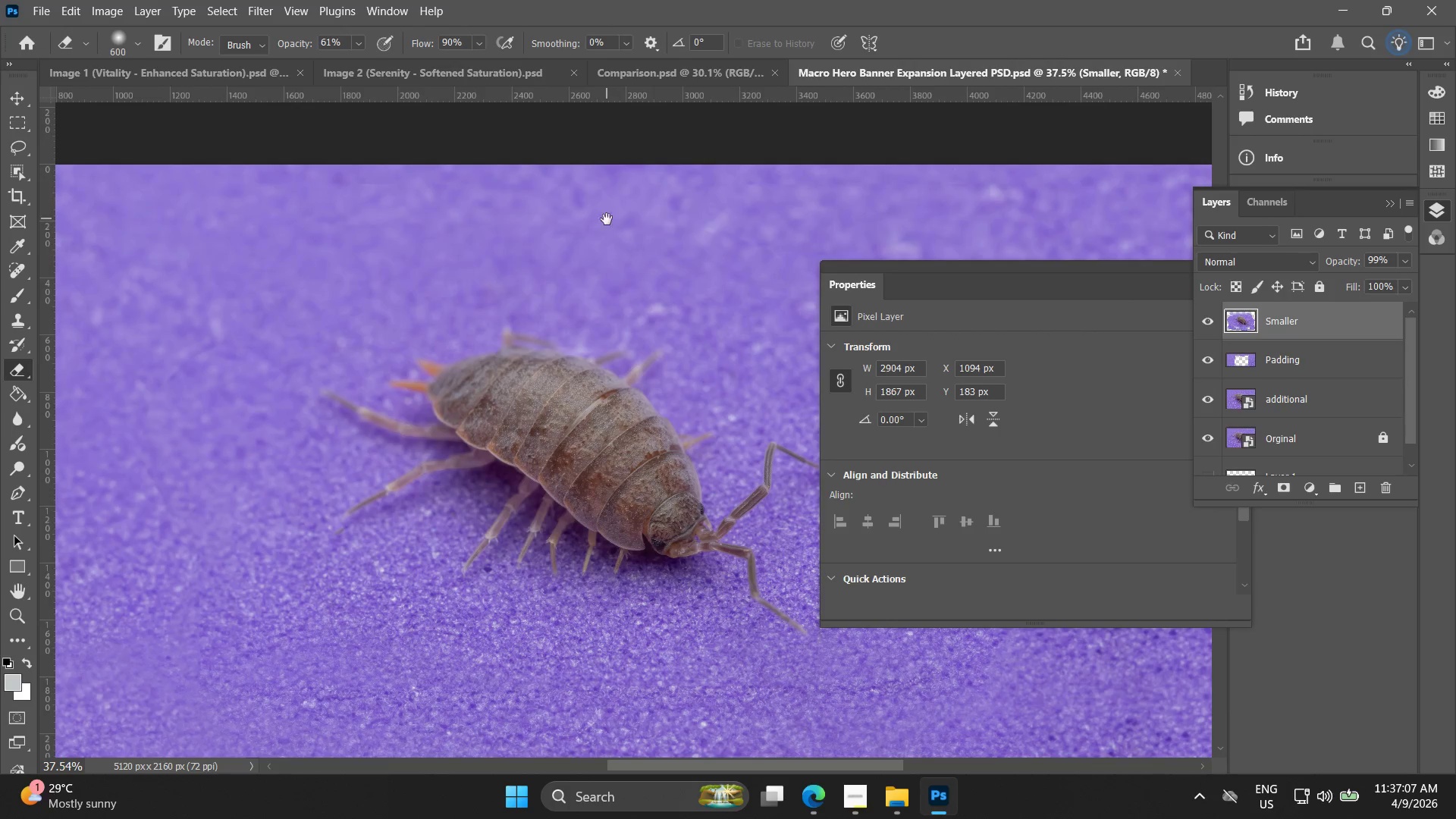 
hold_key(key=Space, duration=0.97)
 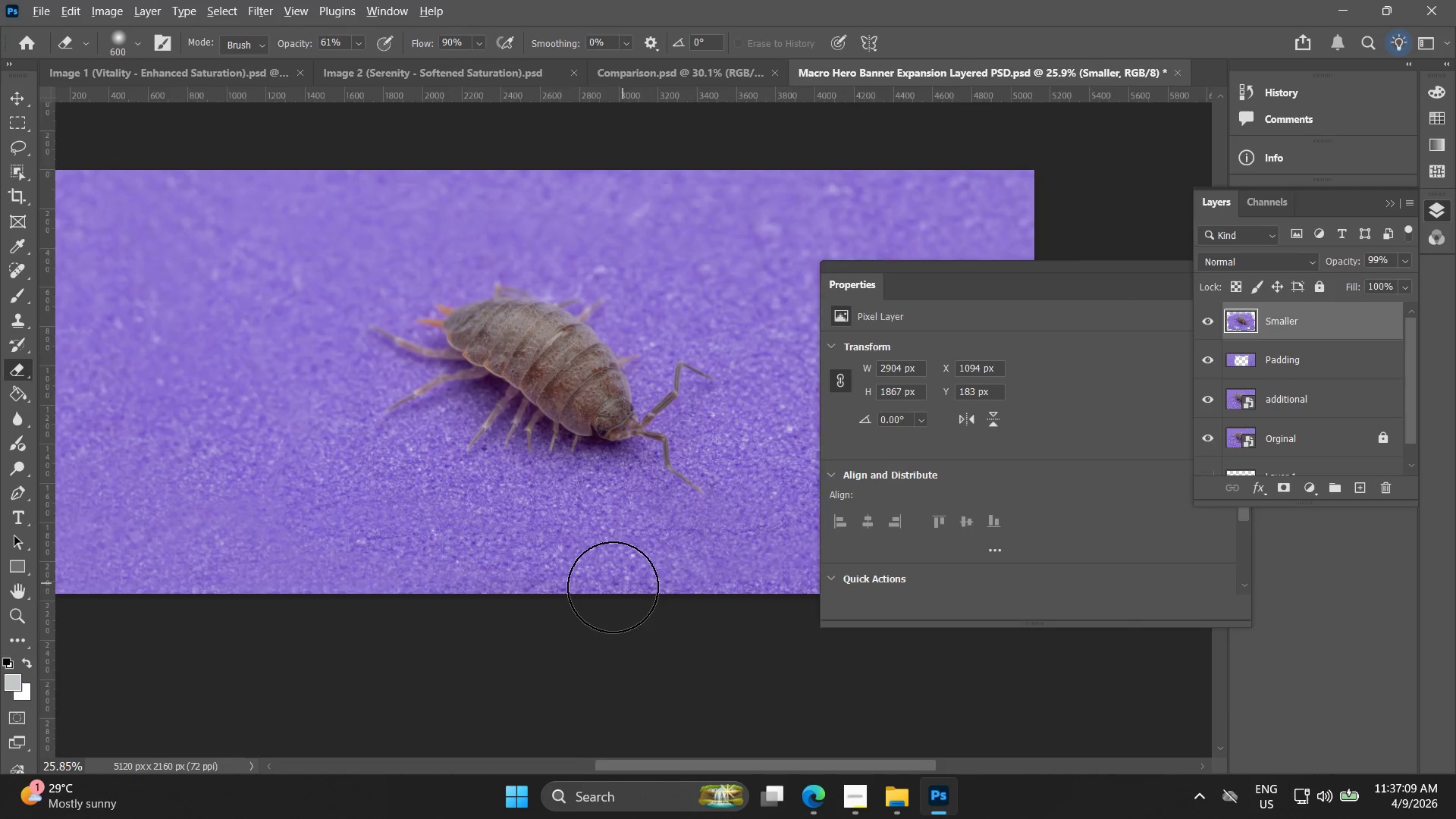 
key(Alt+AltLeft)
 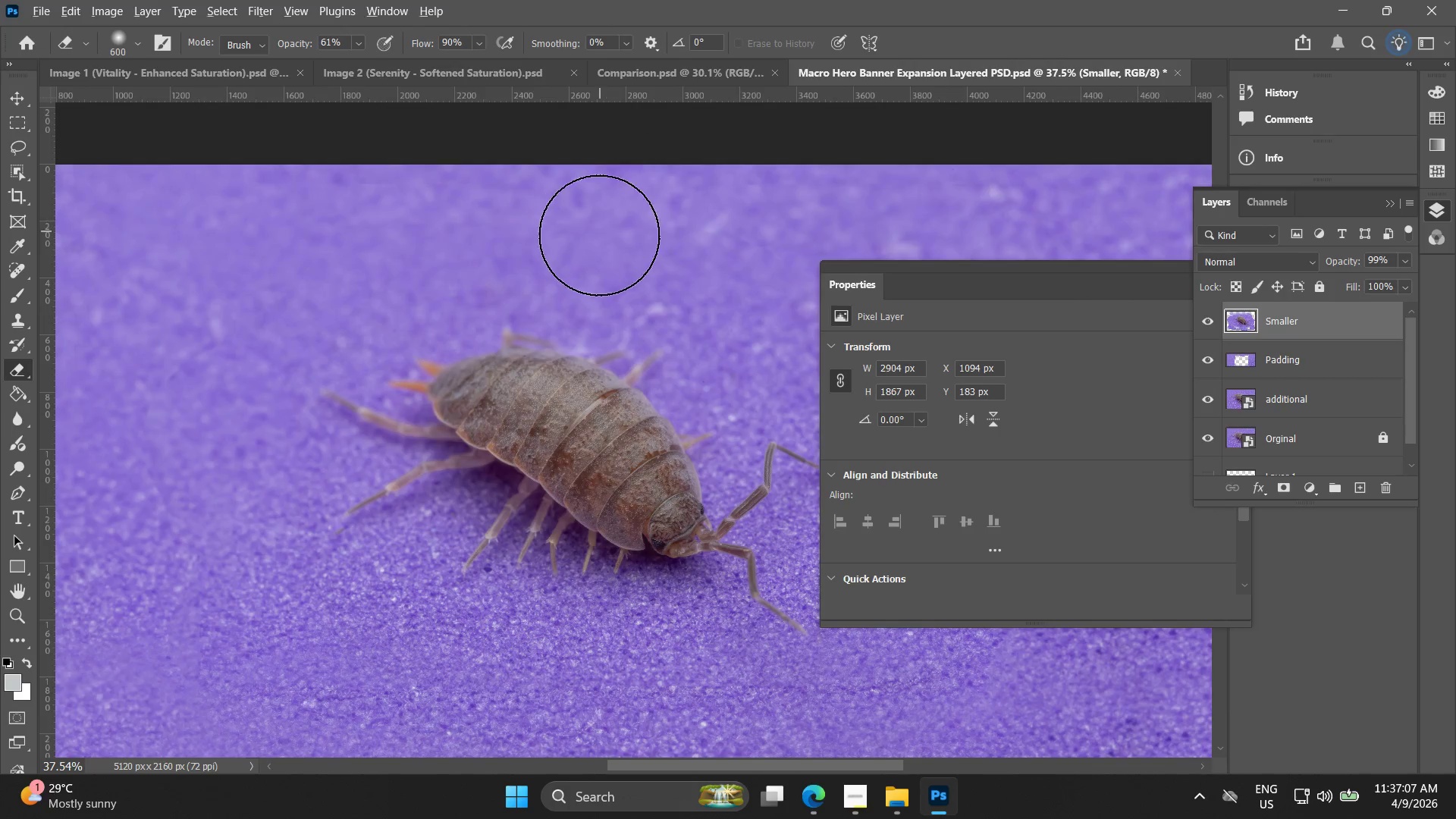 
left_click_drag(start_coordinate=[661, 236], to_coordinate=[623, 219])
 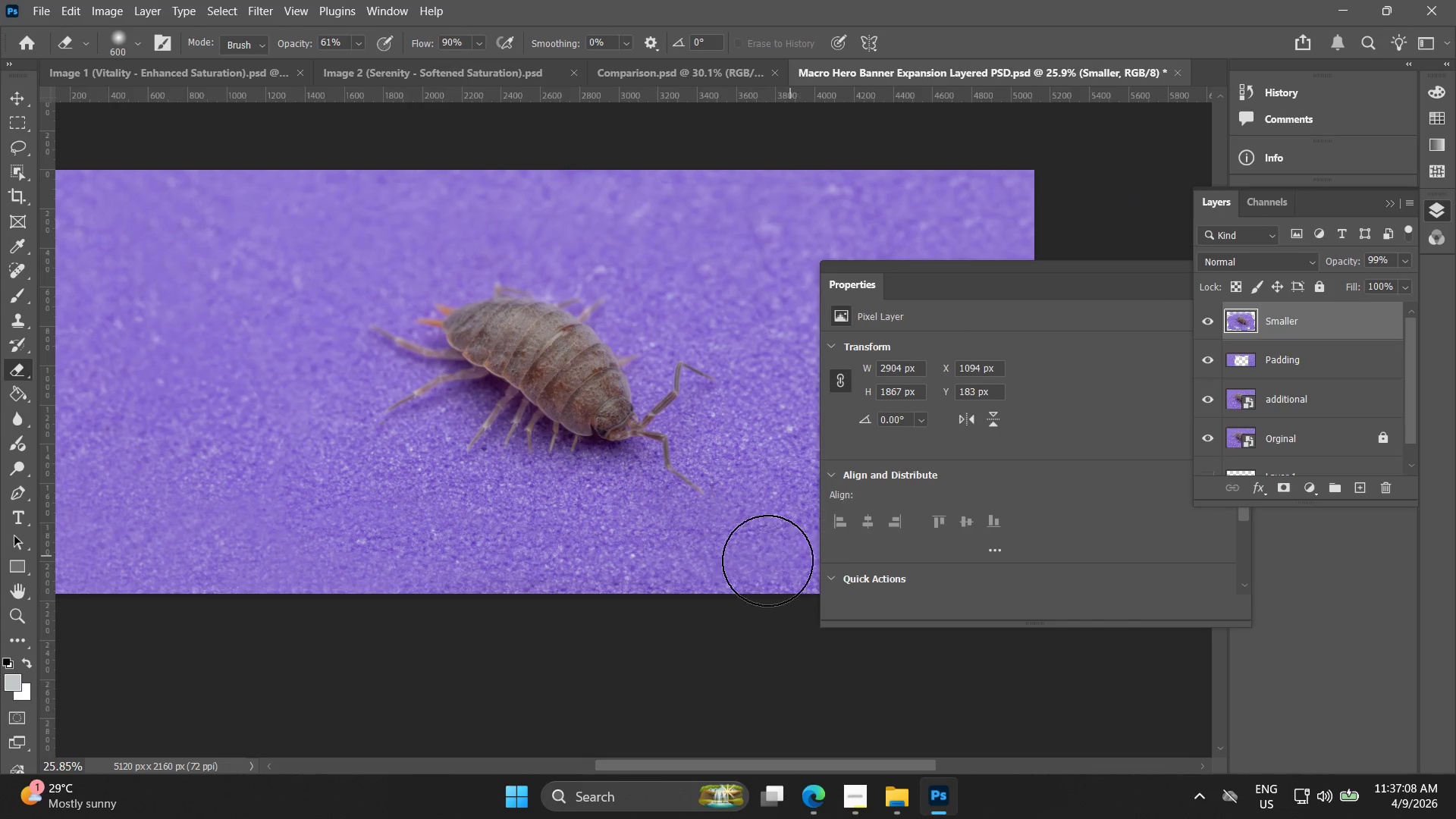 
scroll: coordinate [598, 238], scroll_direction: down, amount: 4.0
 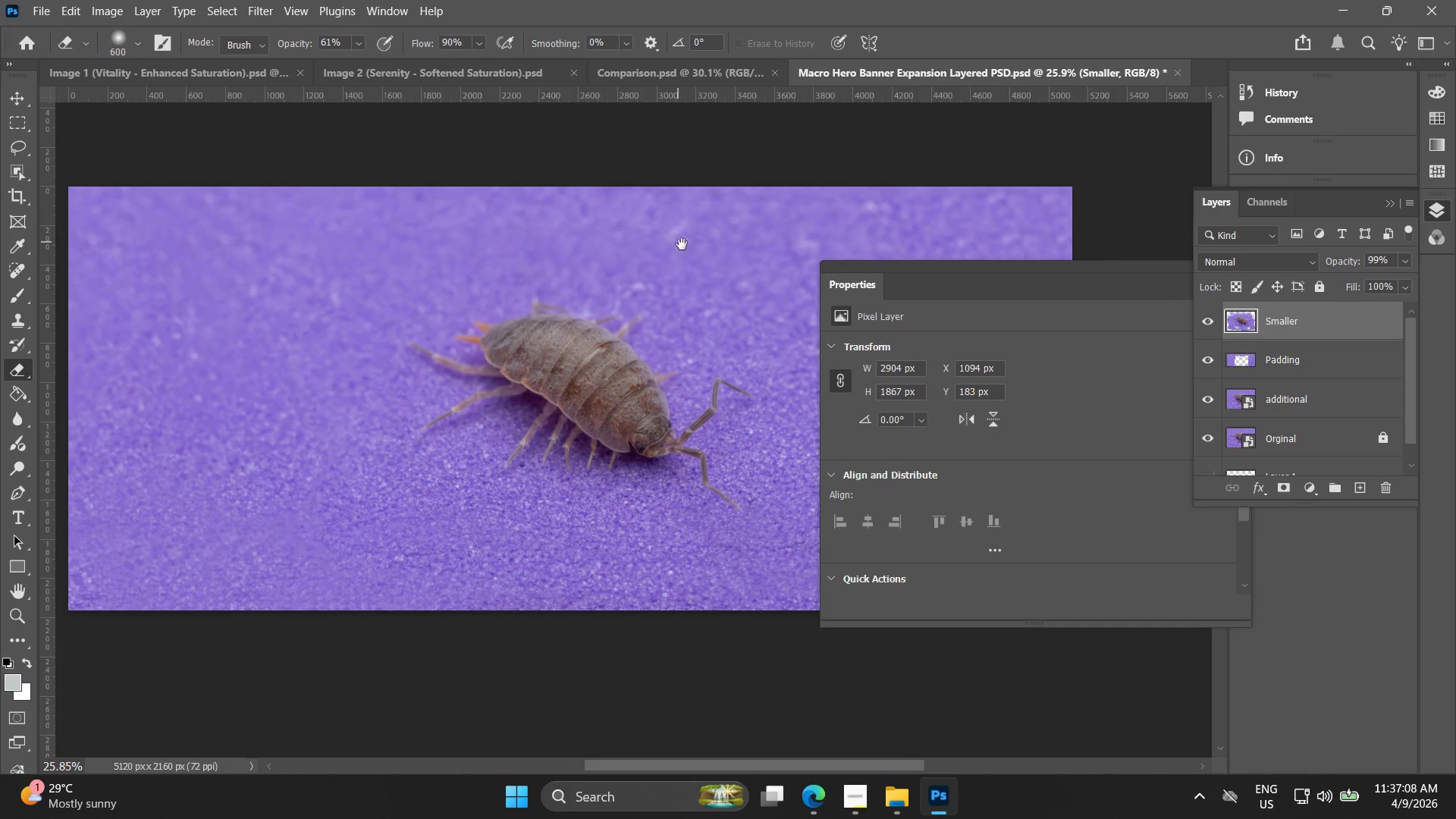 
hold_key(key=AltLeft, duration=0.72)
 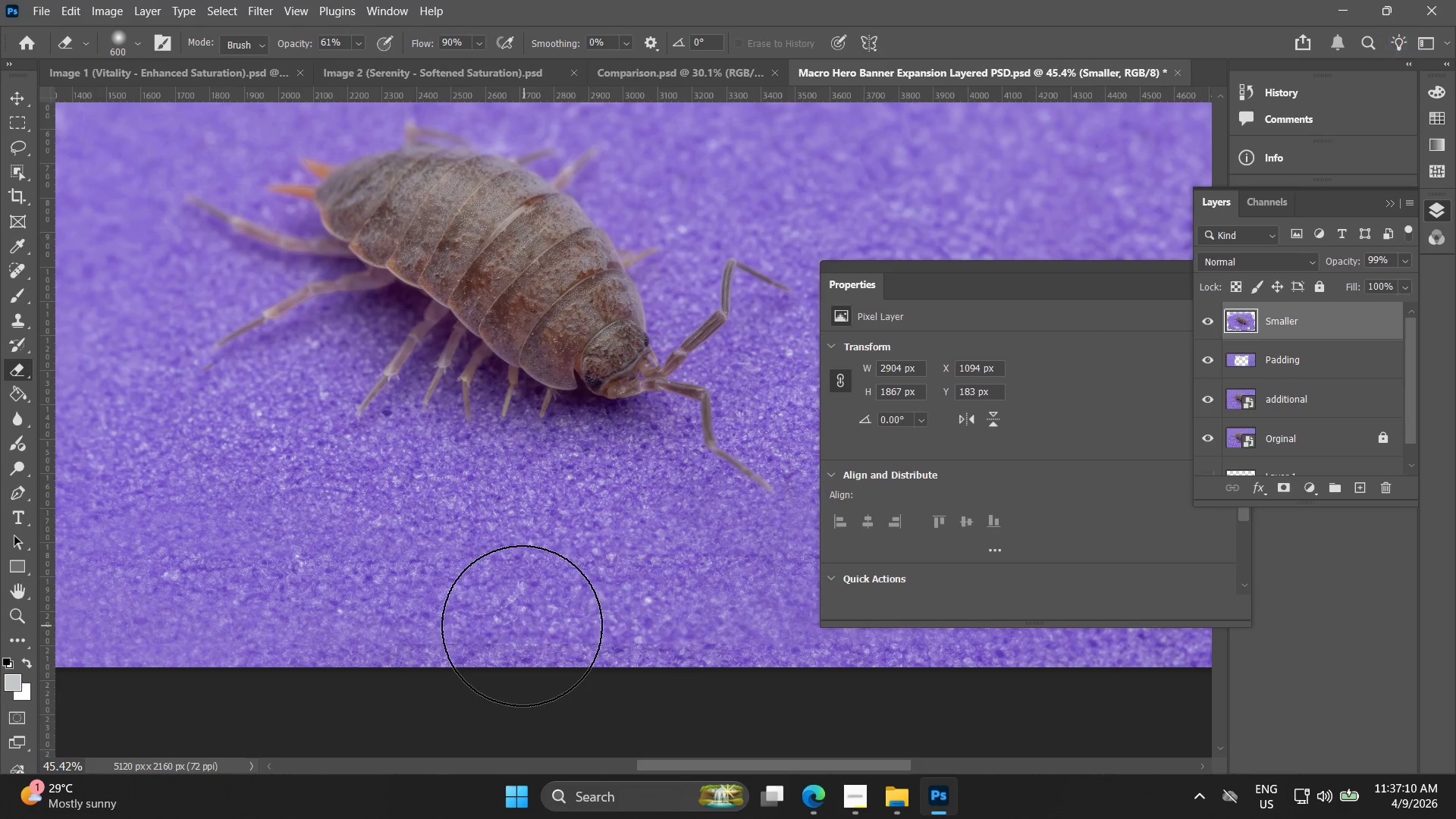 
key(Alt+AltLeft)
 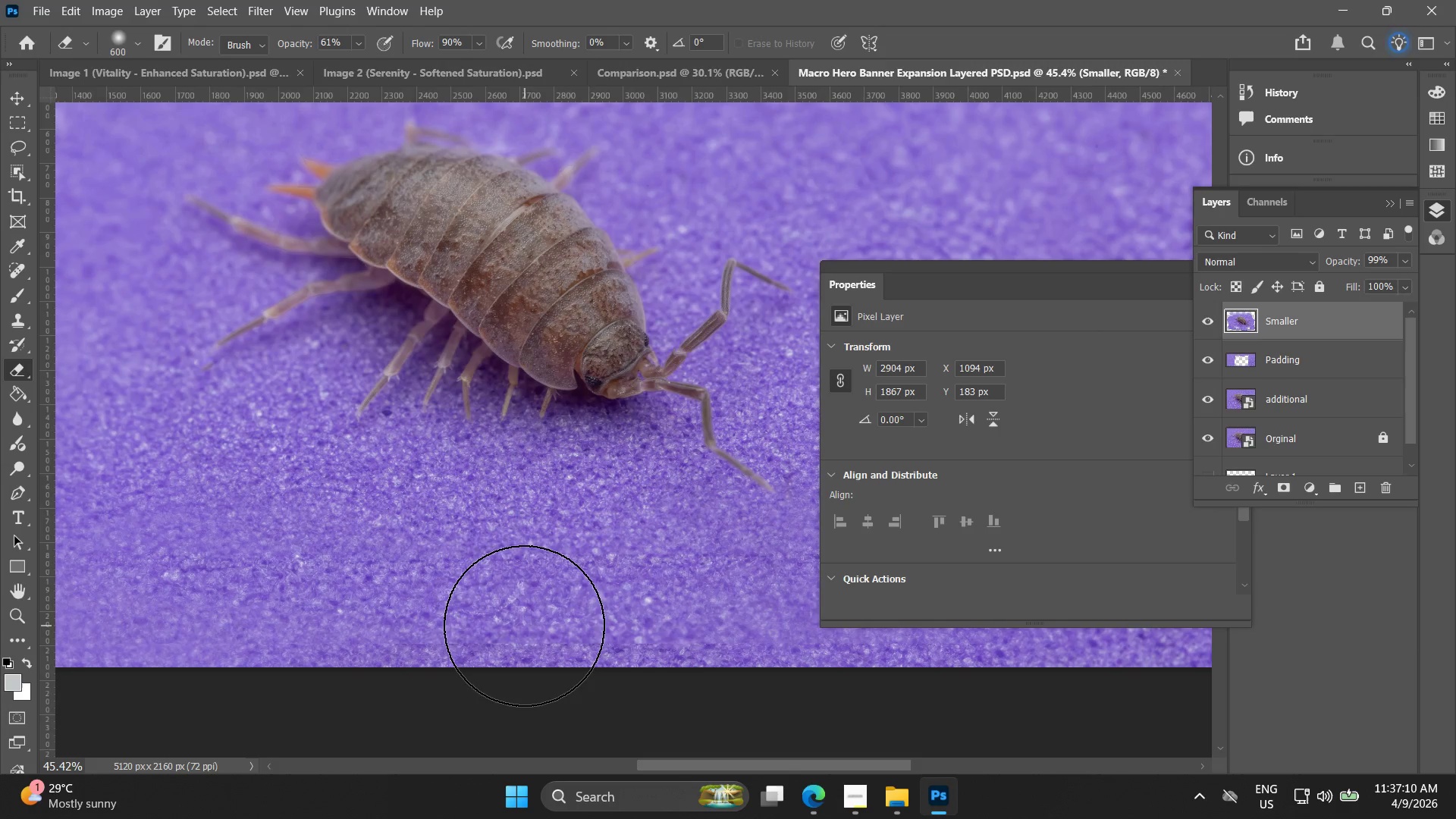 
hold_key(key=Space, duration=1.5)
 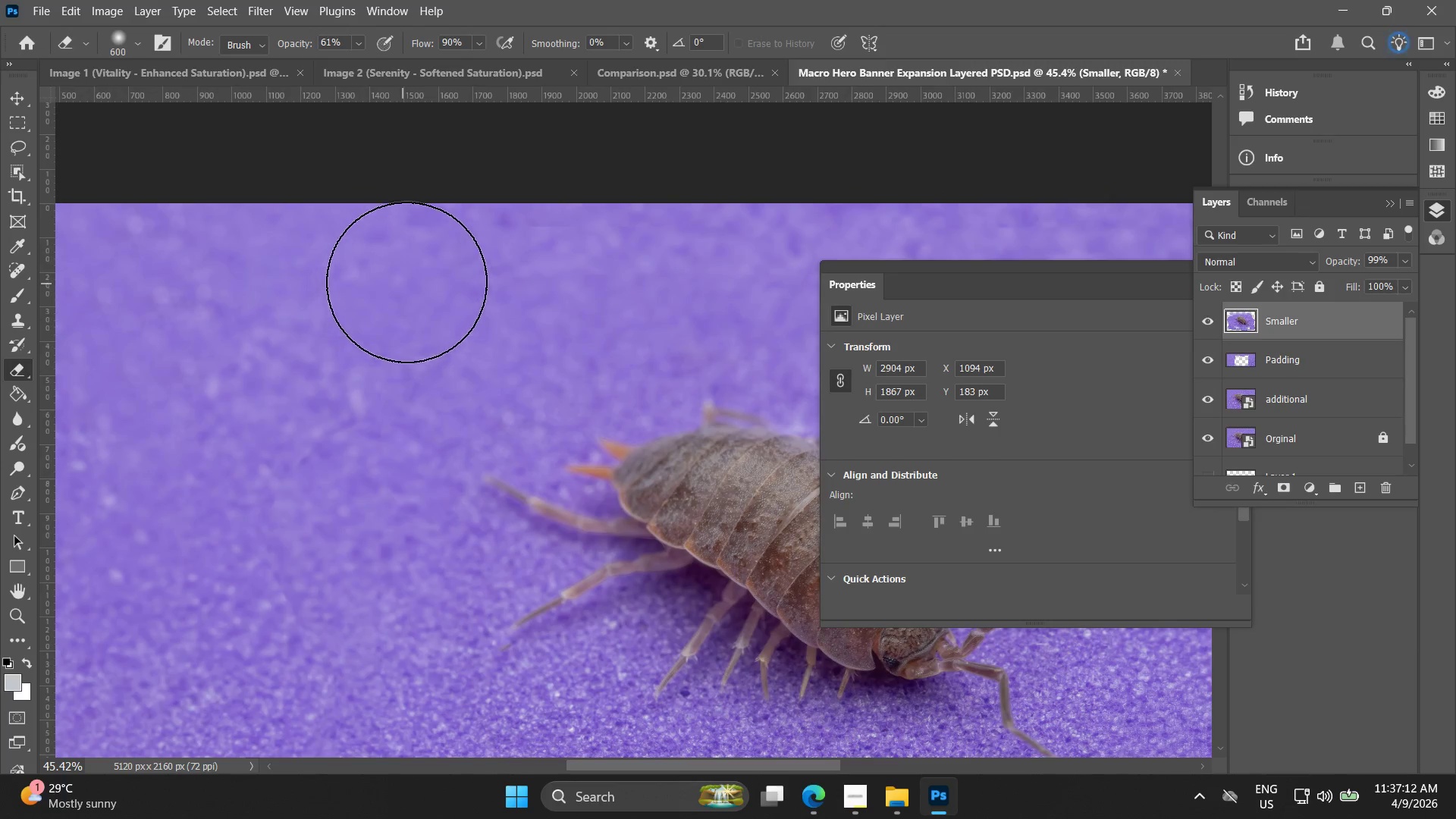 
left_click_drag(start_coordinate=[467, 614], to_coordinate=[796, 626])
 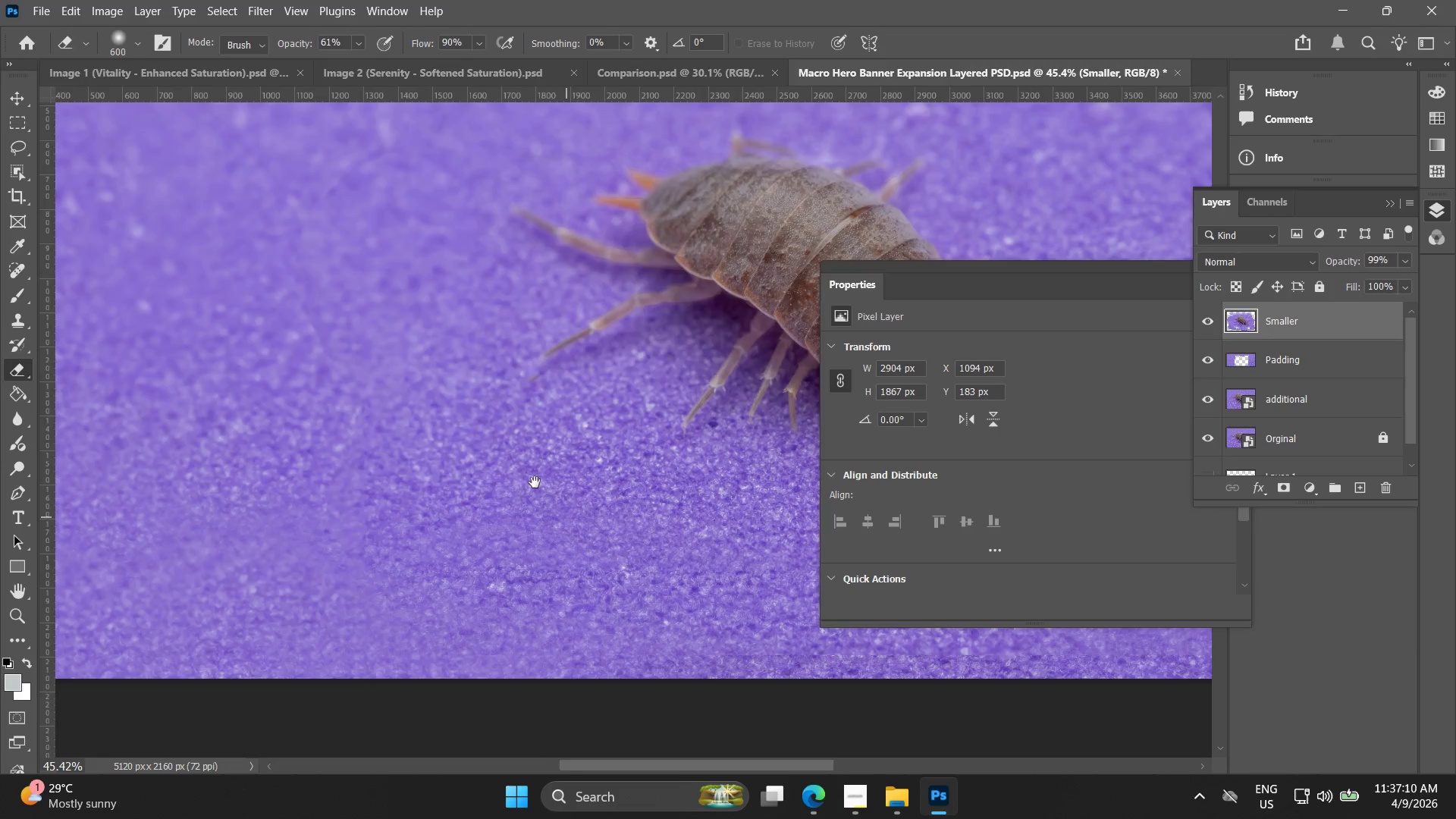 
scroll: coordinate [528, 620], scroll_direction: up, amount: 6.0
 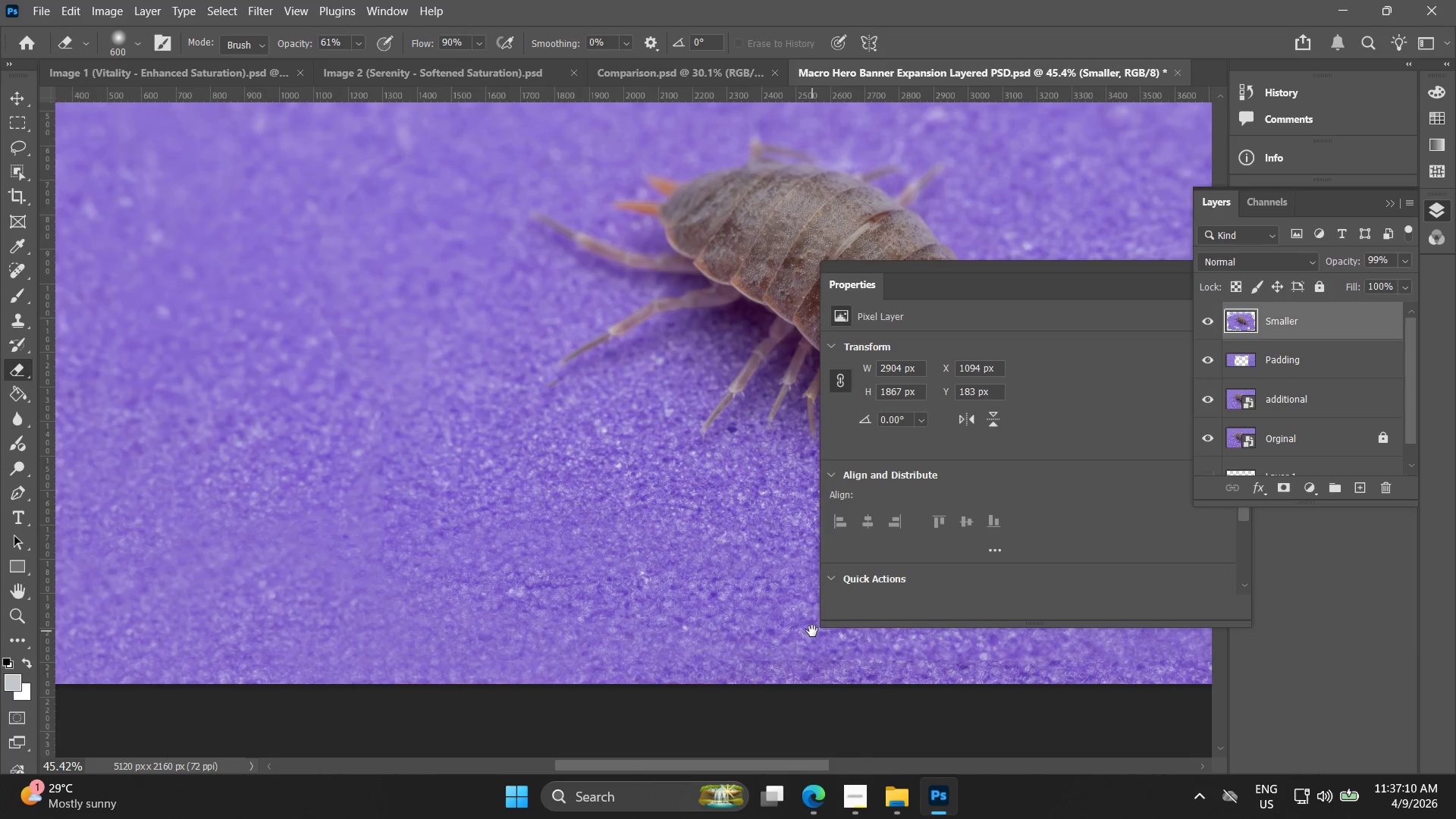 
left_click_drag(start_coordinate=[461, 432], to_coordinate=[504, 649])
 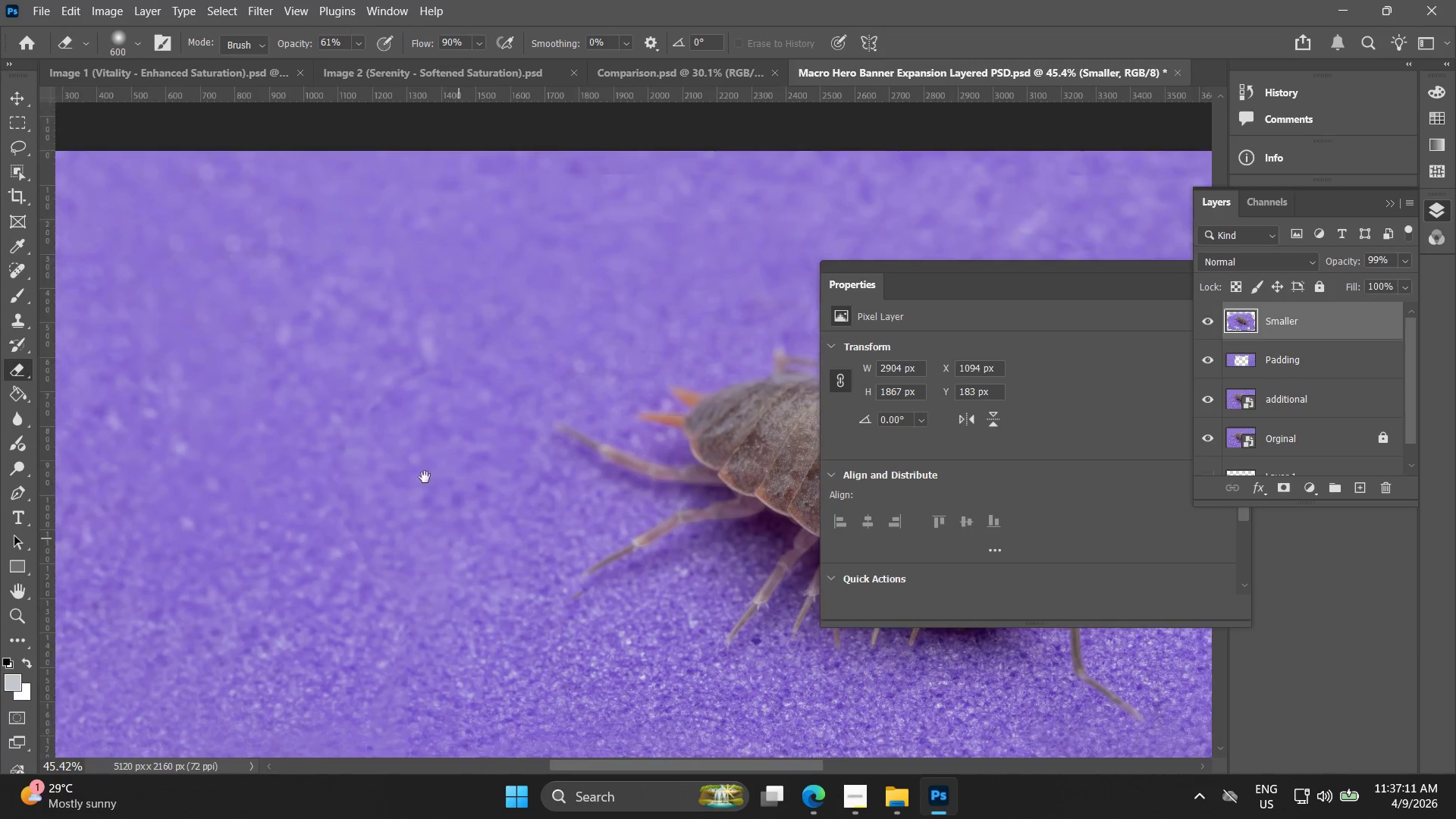 
left_click_drag(start_coordinate=[413, 440], to_coordinate=[356, 488])
 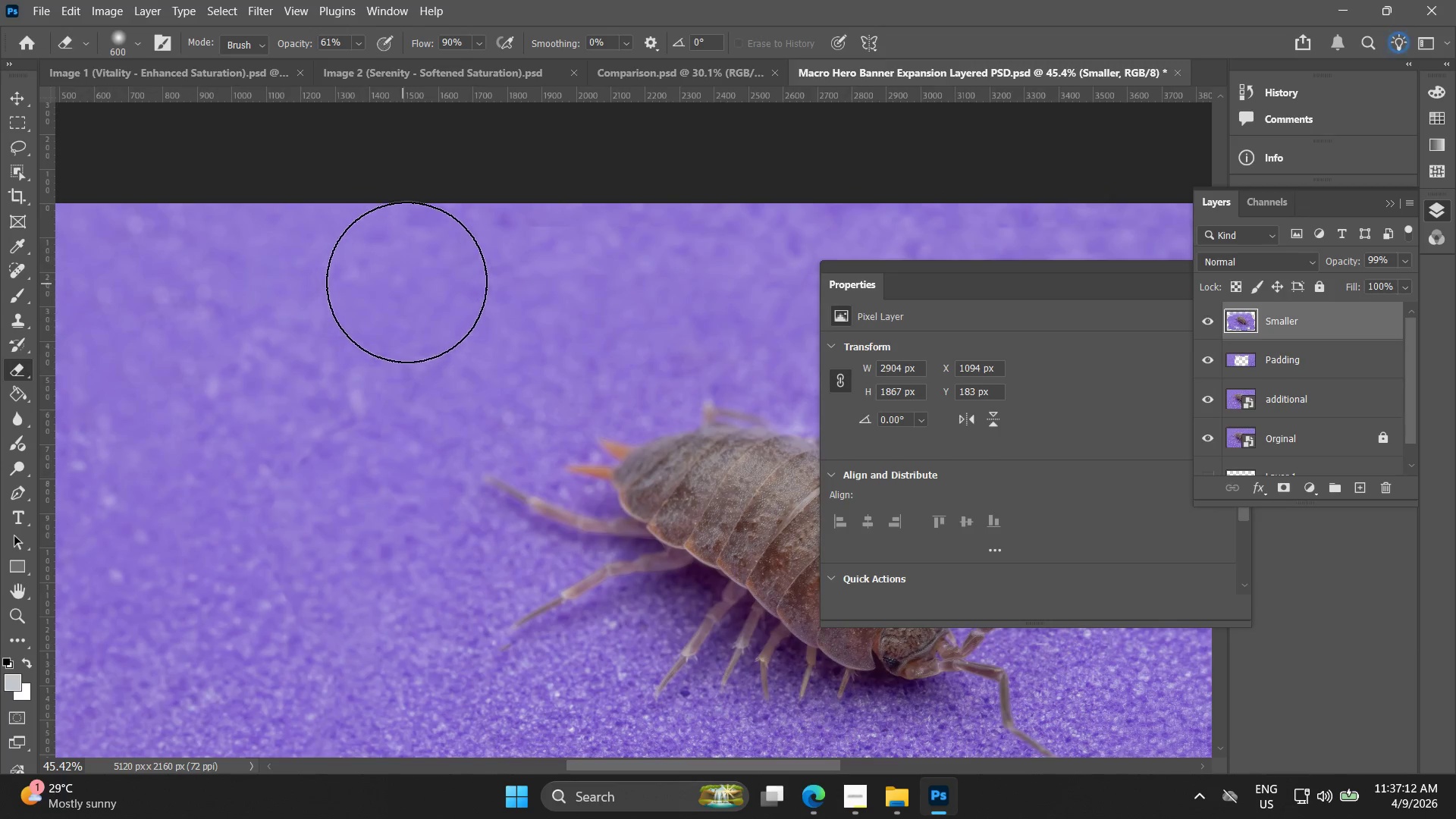 
key(Space)
 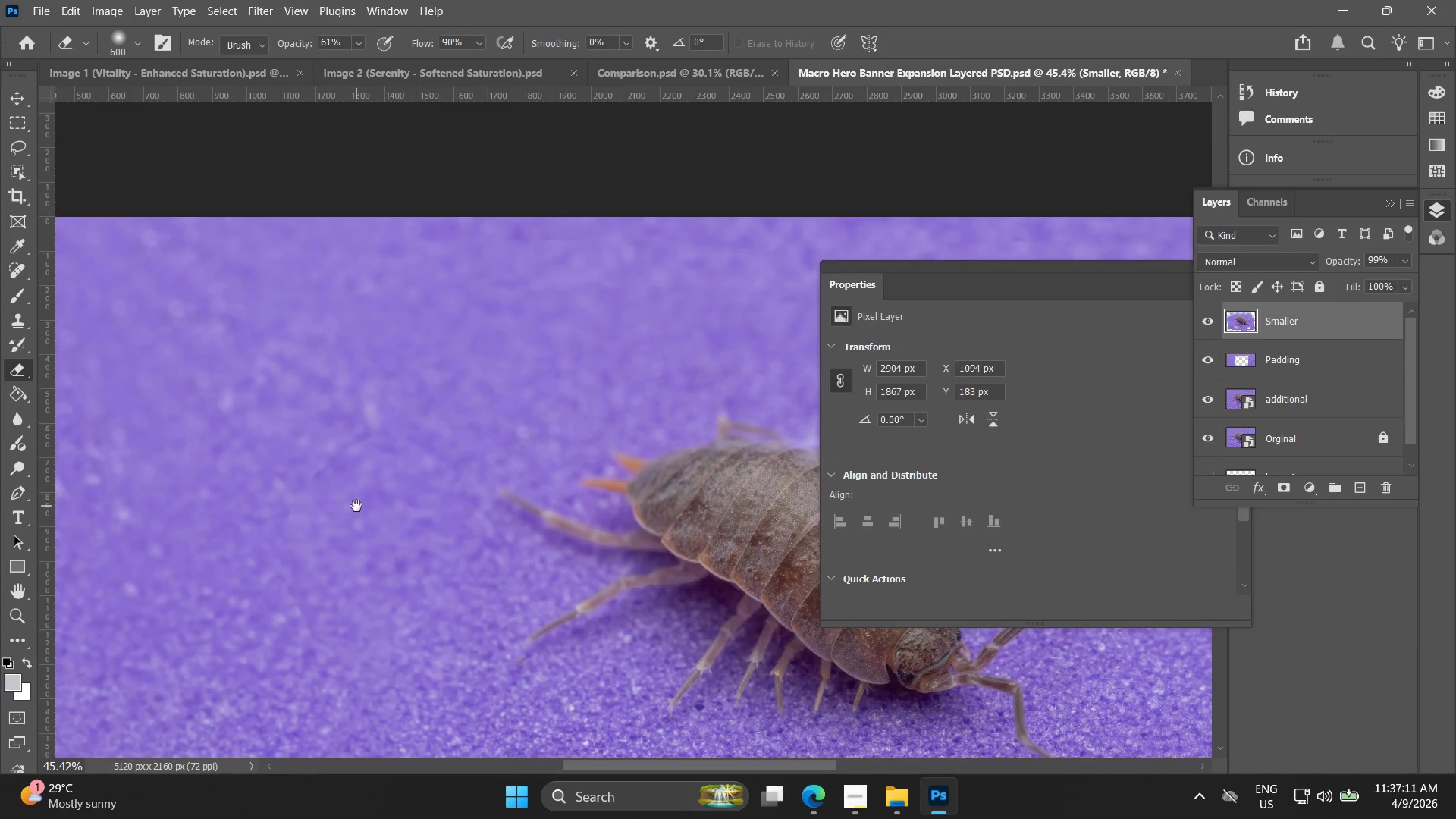 
key(Space)
 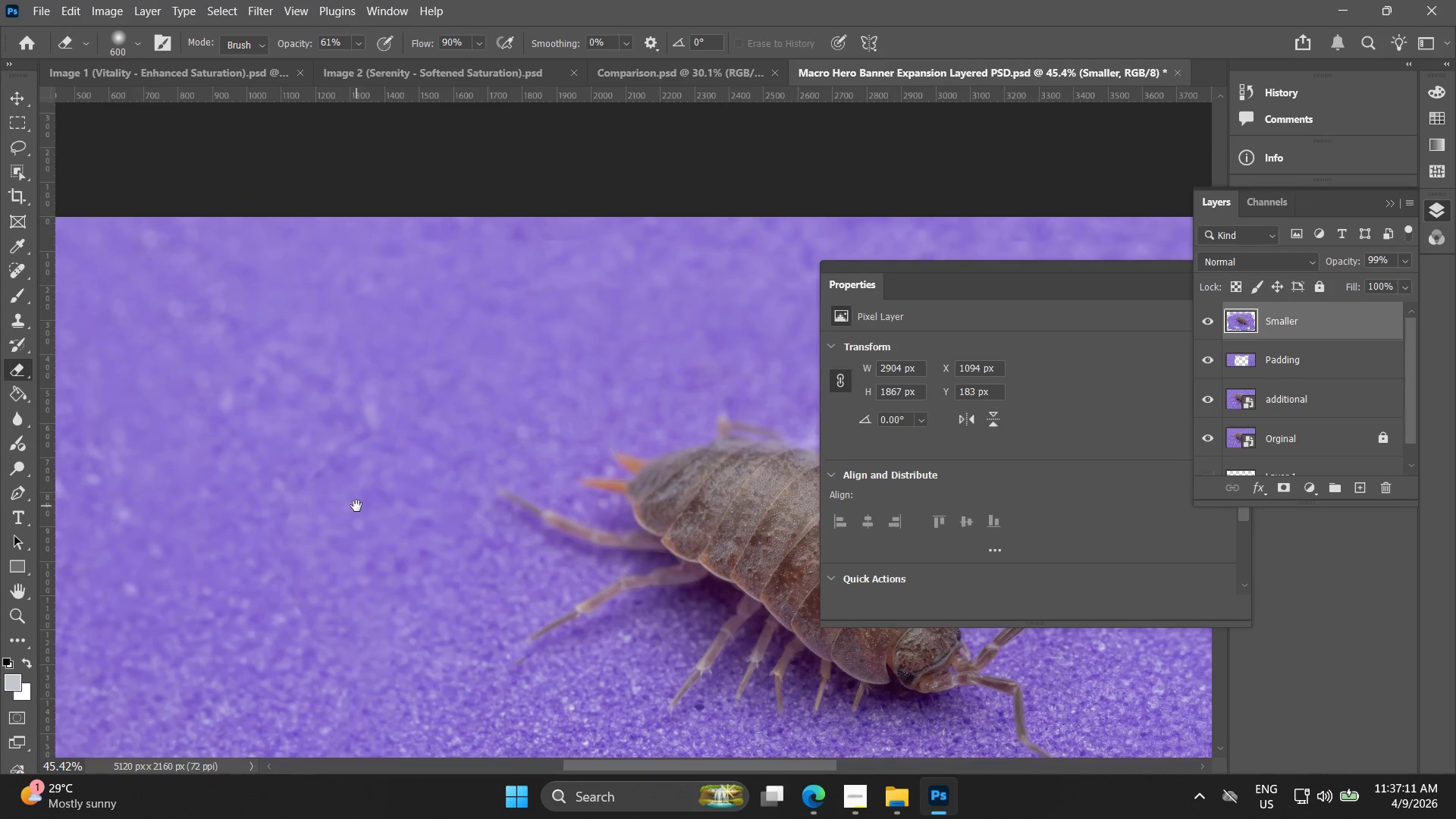 
key(Space)
 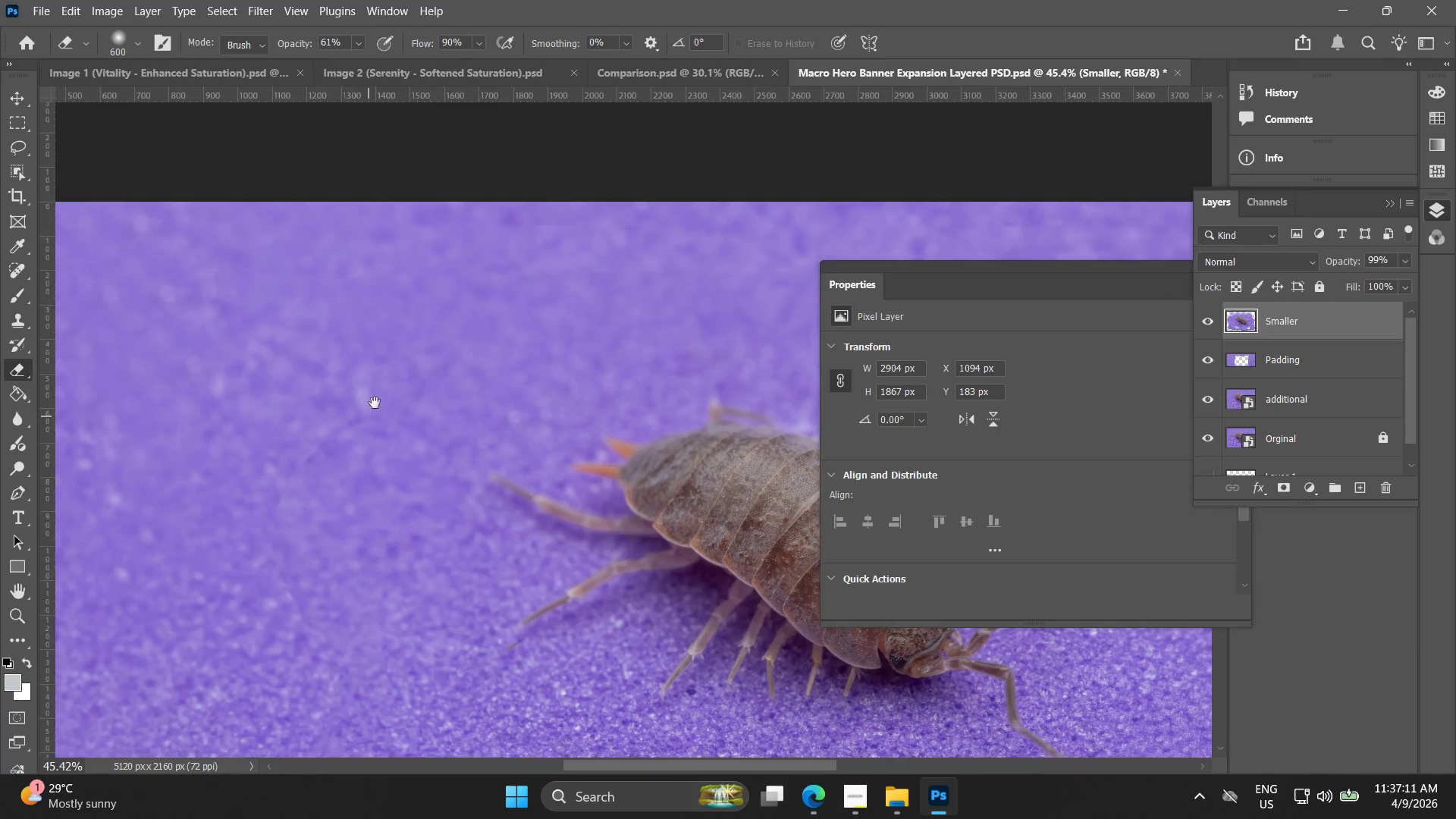 
key(Space)
 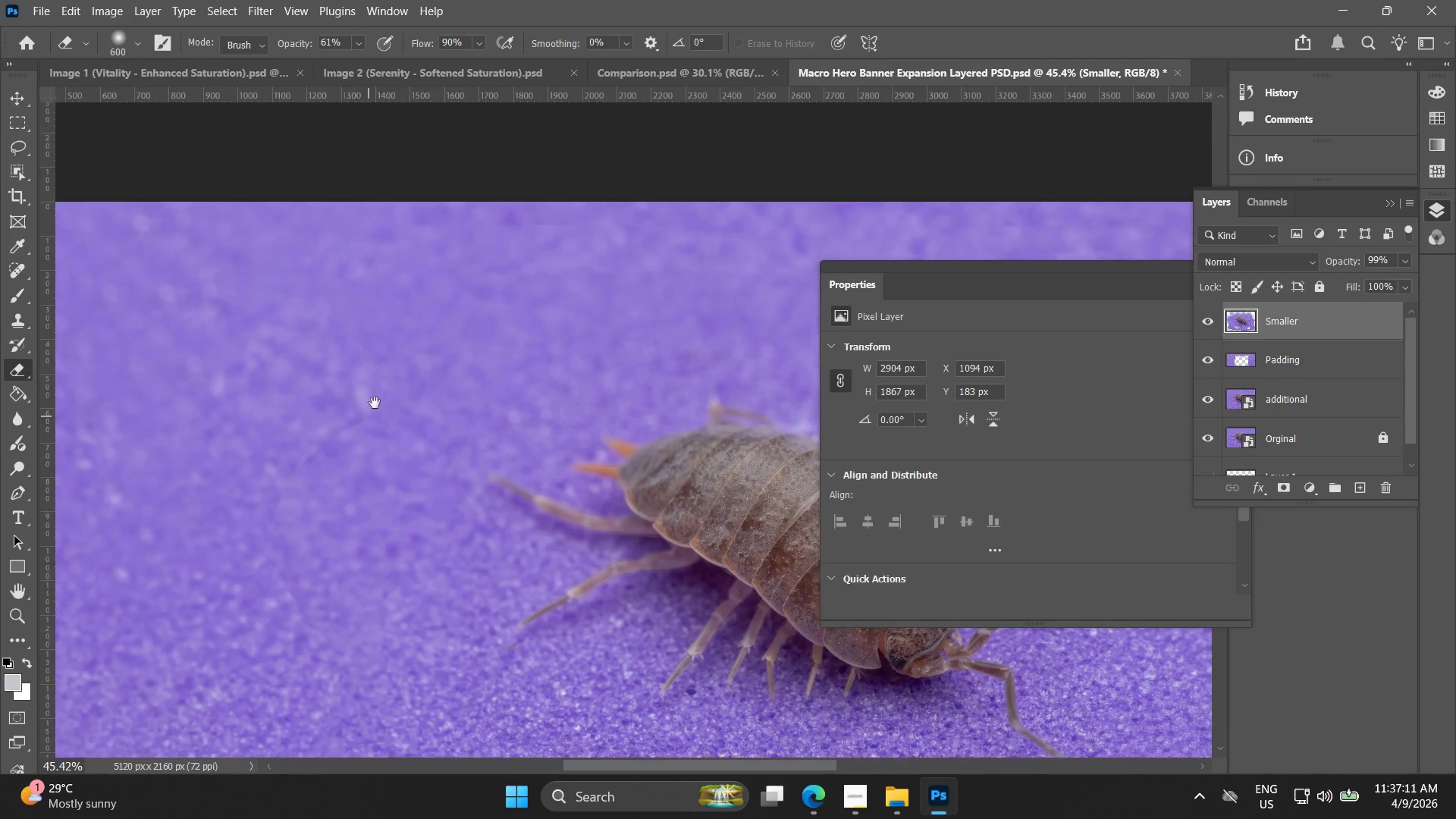 
key(Space)
 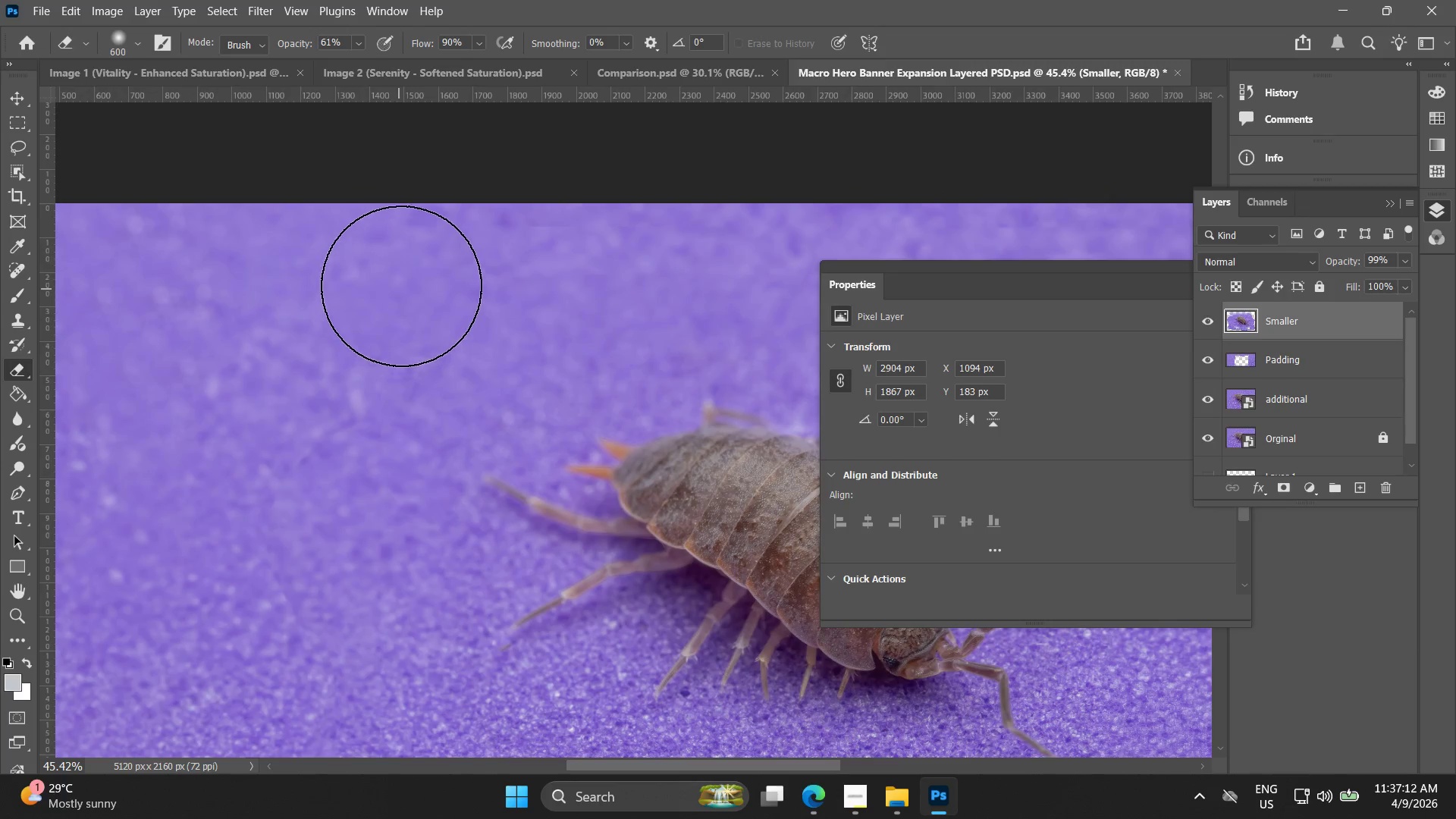 
left_click_drag(start_coordinate=[435, 284], to_coordinate=[638, 275])
 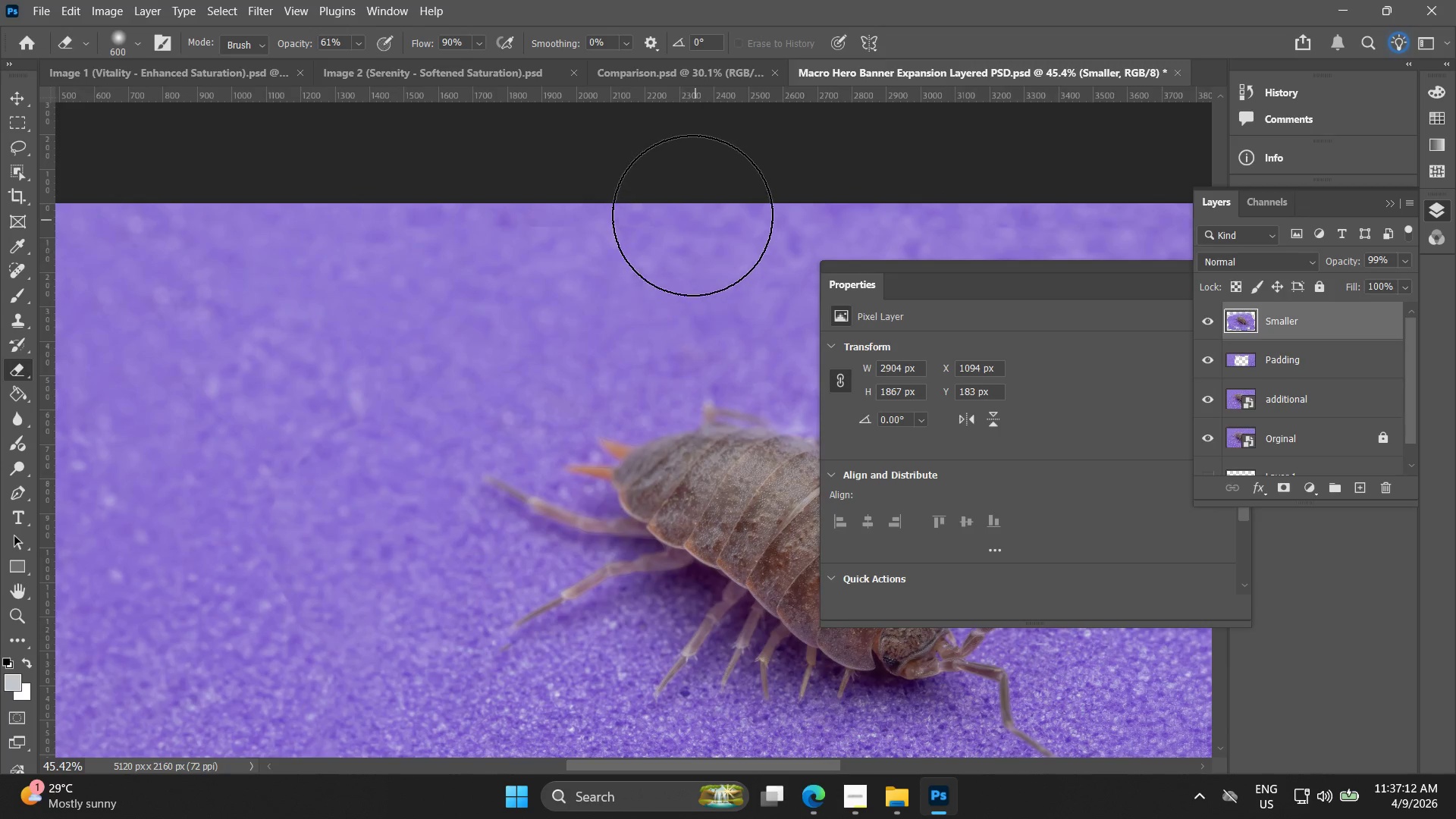 
hold_key(key=AltLeft, duration=0.59)
scroll: coordinate [575, 232], scroll_direction: up, amount: 9.0
 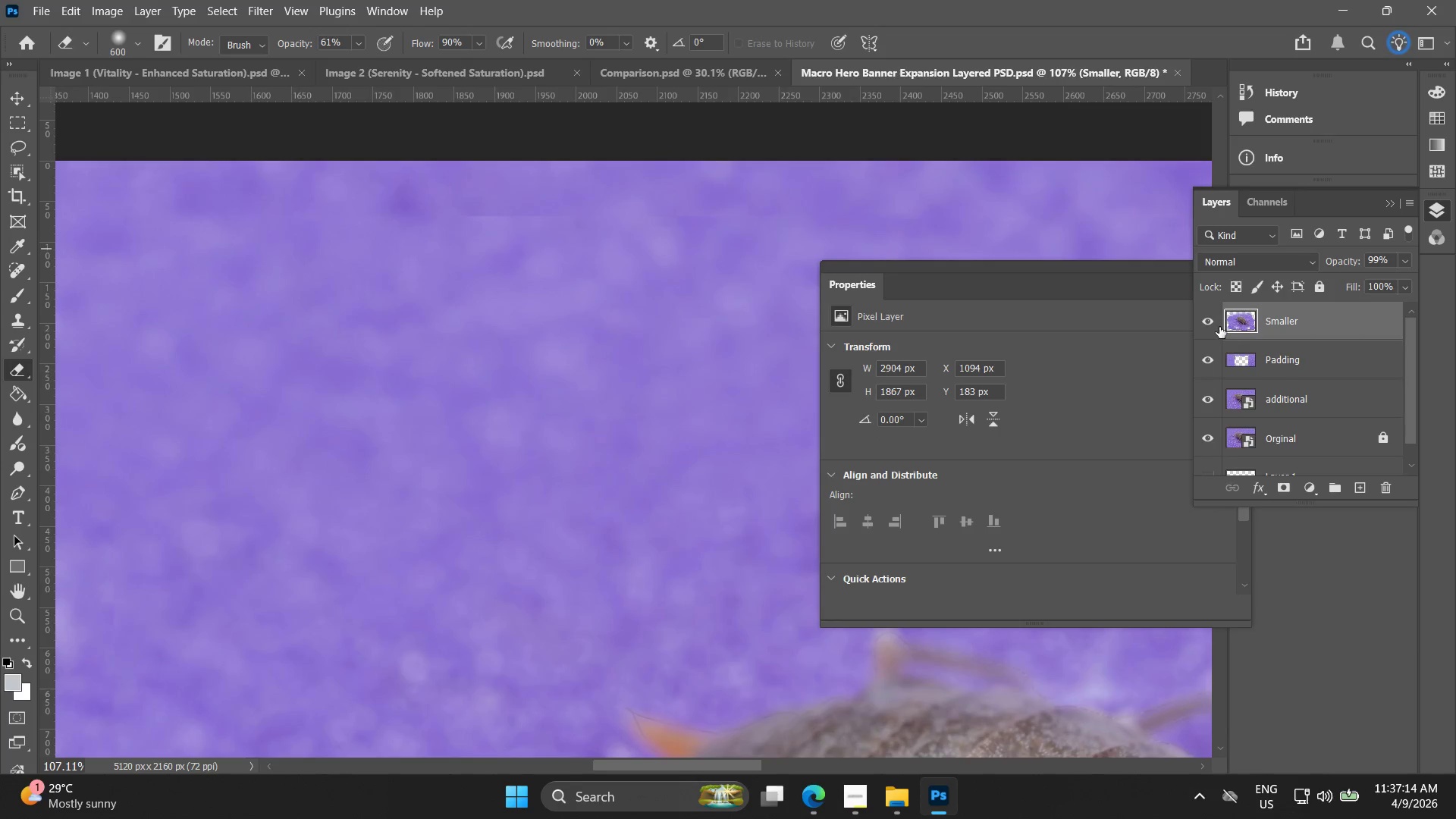 
left_click([1213, 320])
 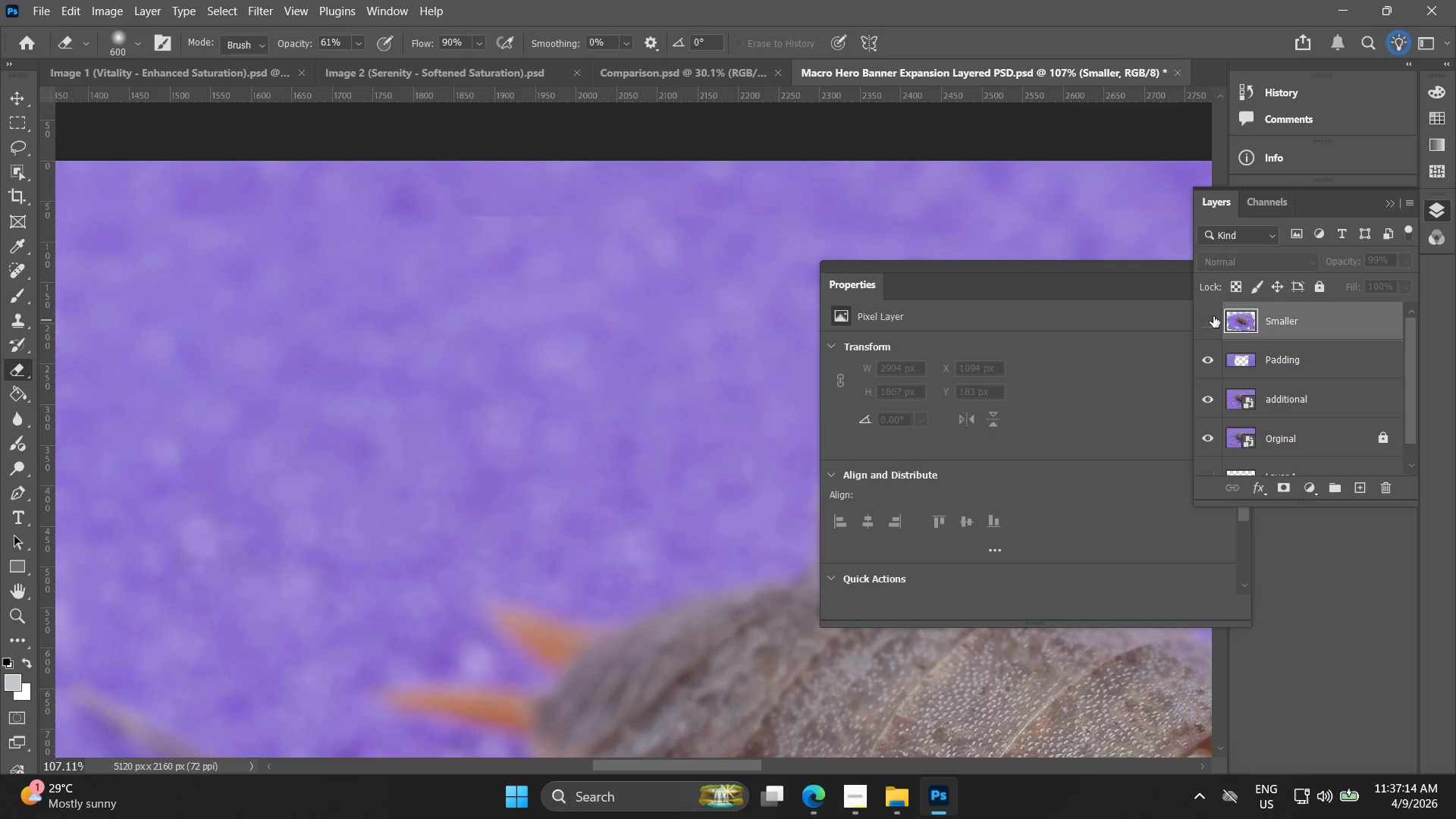 
left_click([1213, 316])
 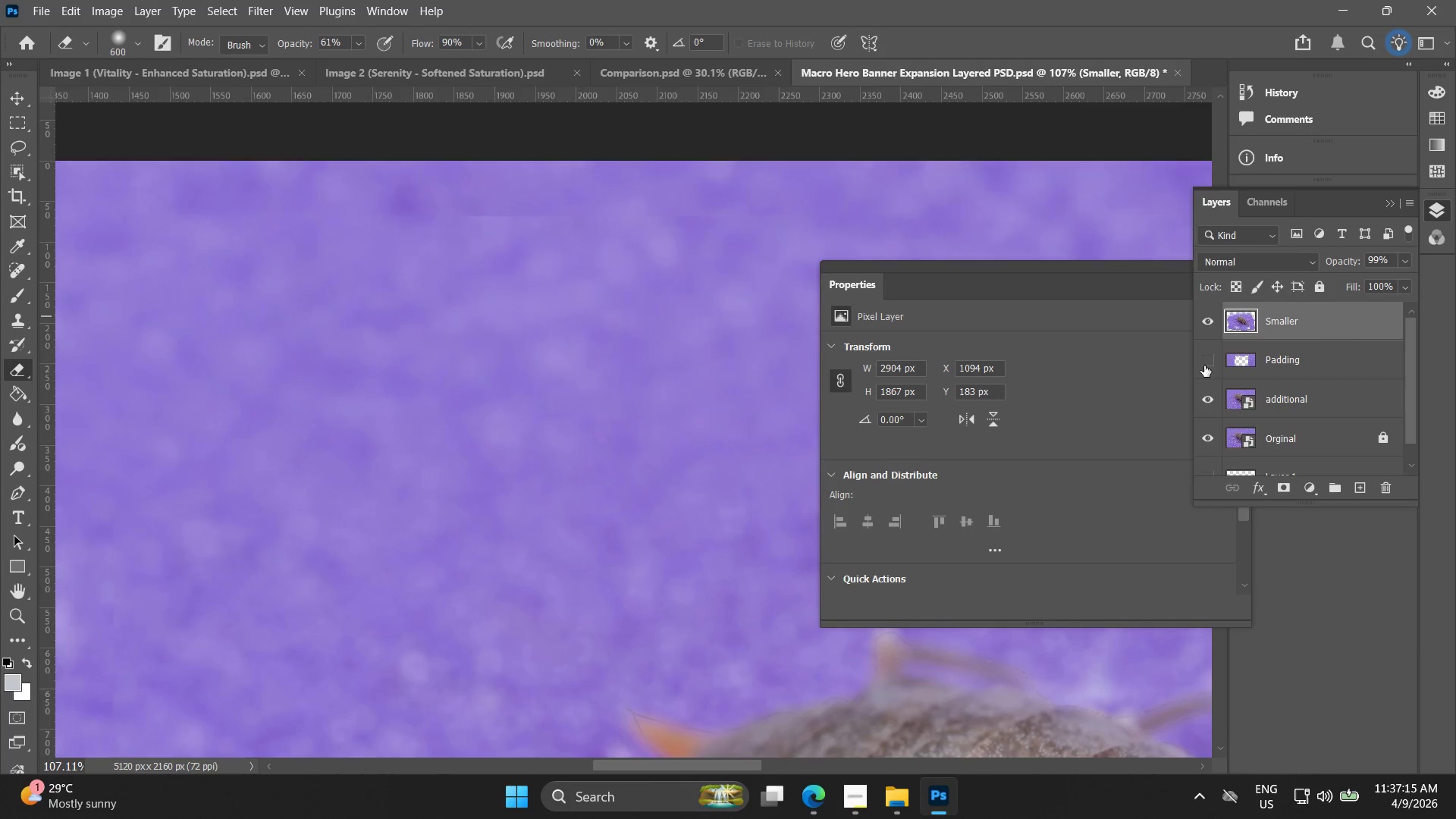 
double_click([1206, 359])
 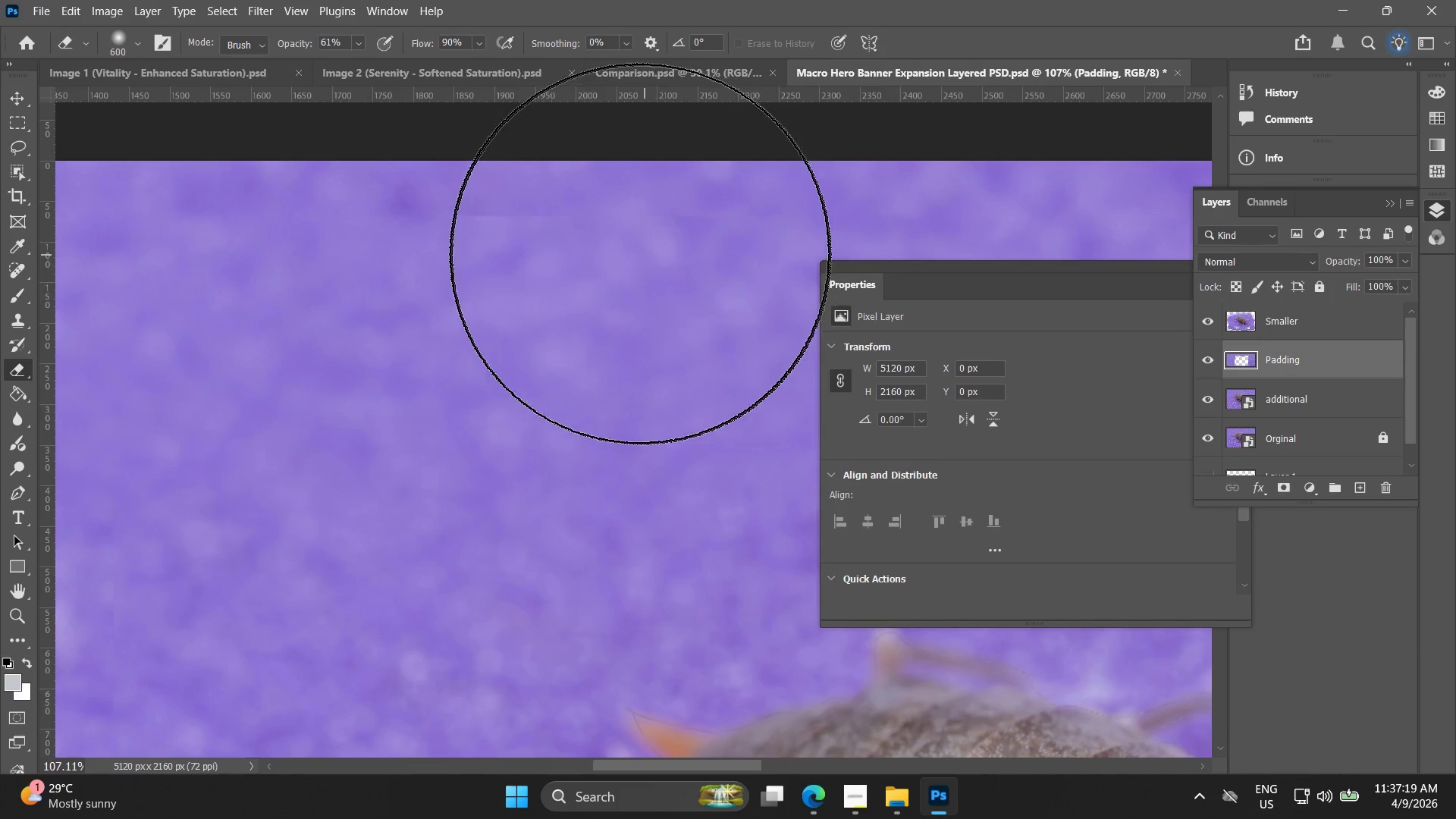 
left_click([1256, 401])
 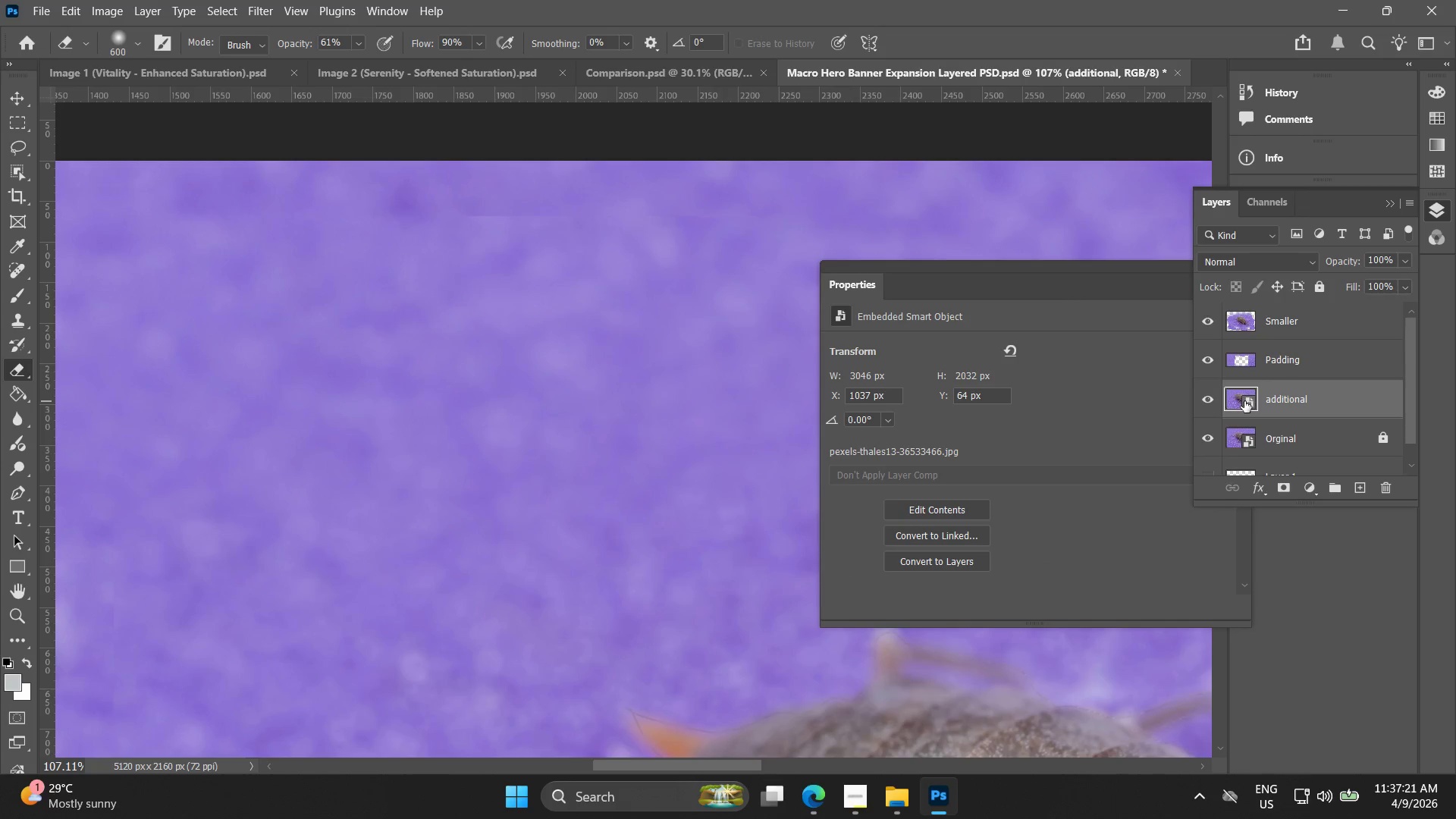 
right_click([1244, 401])
 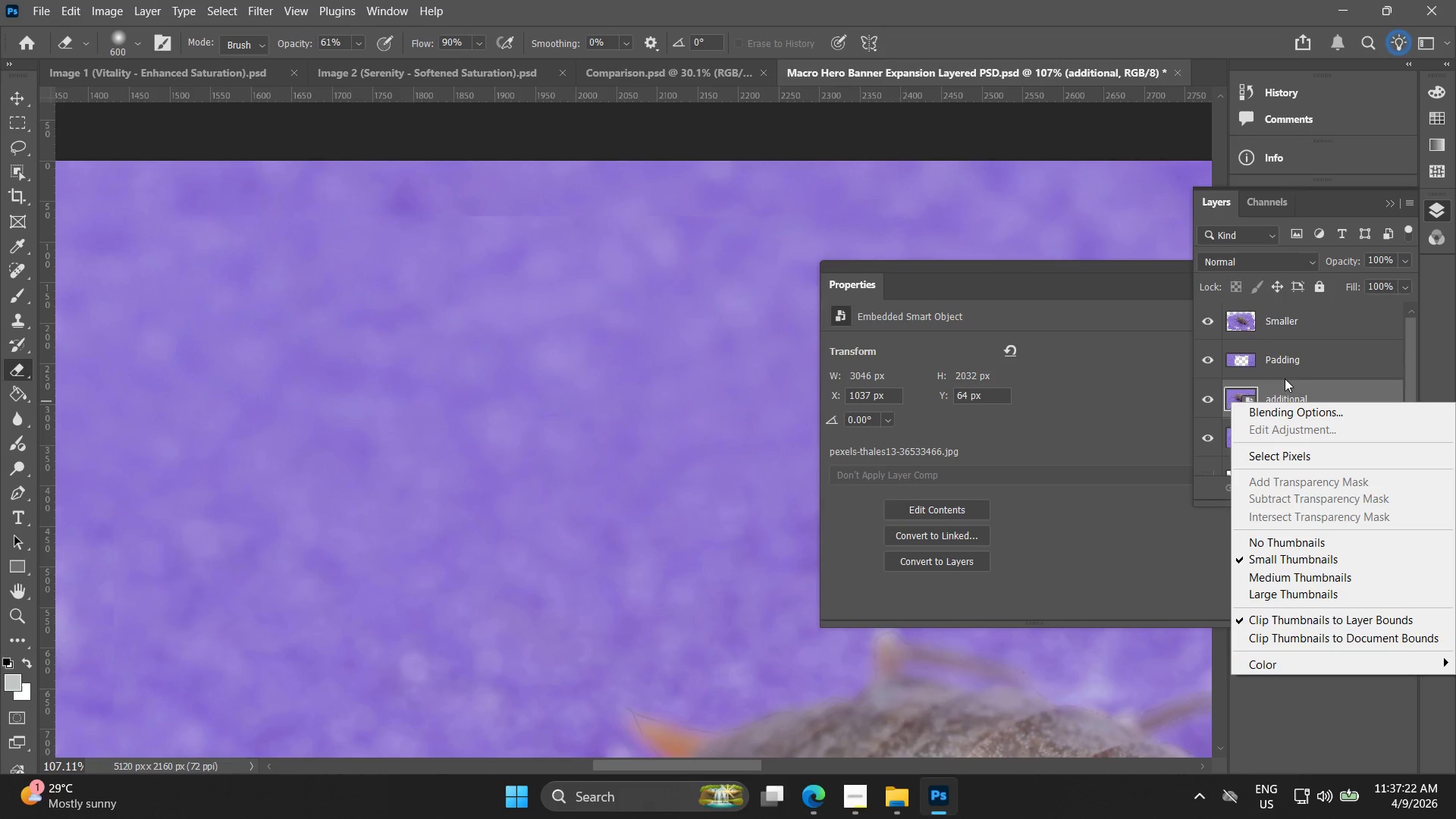 
left_click([1286, 341])
 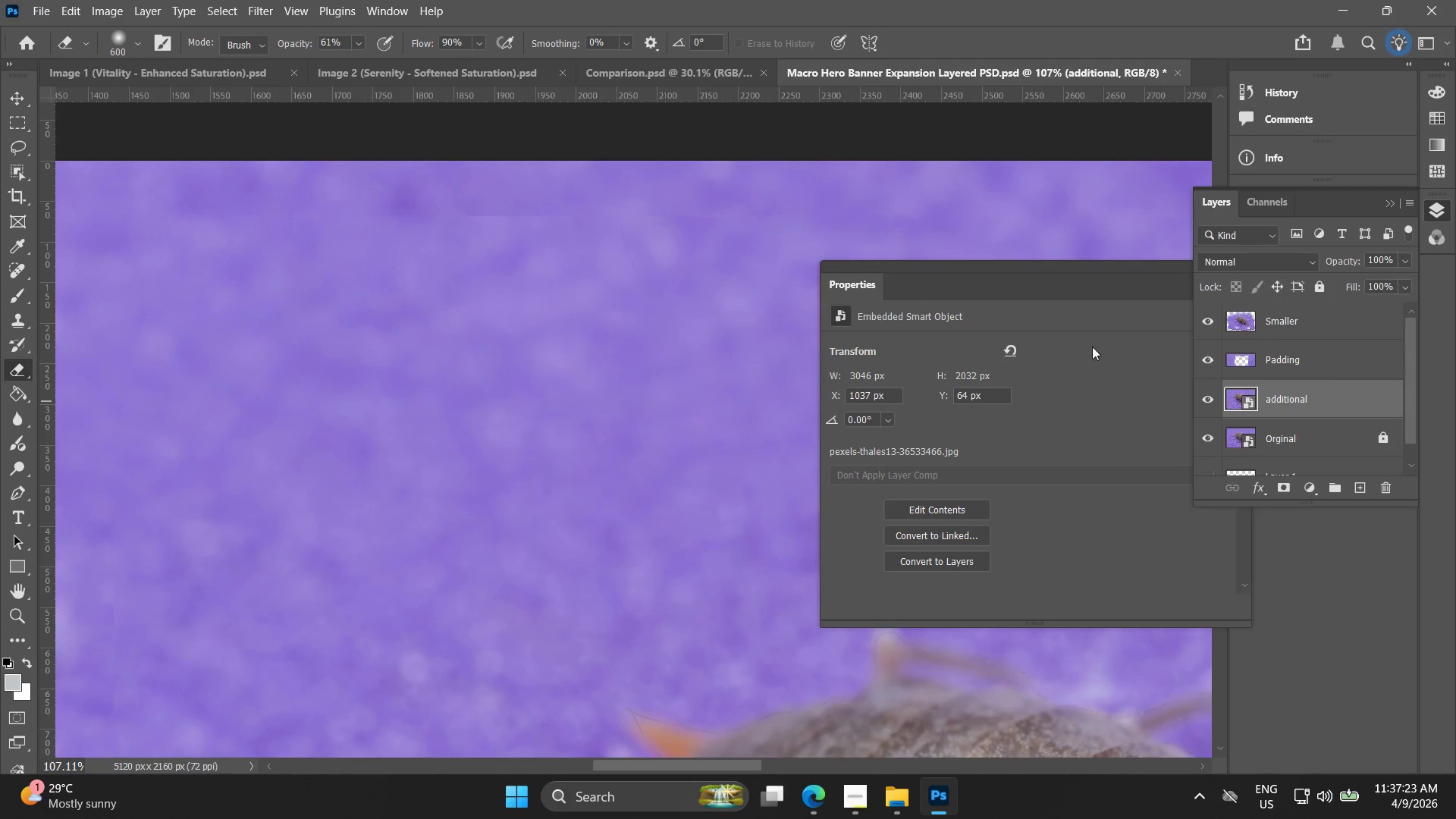 
hold_key(key=AltLeft, duration=0.47)
 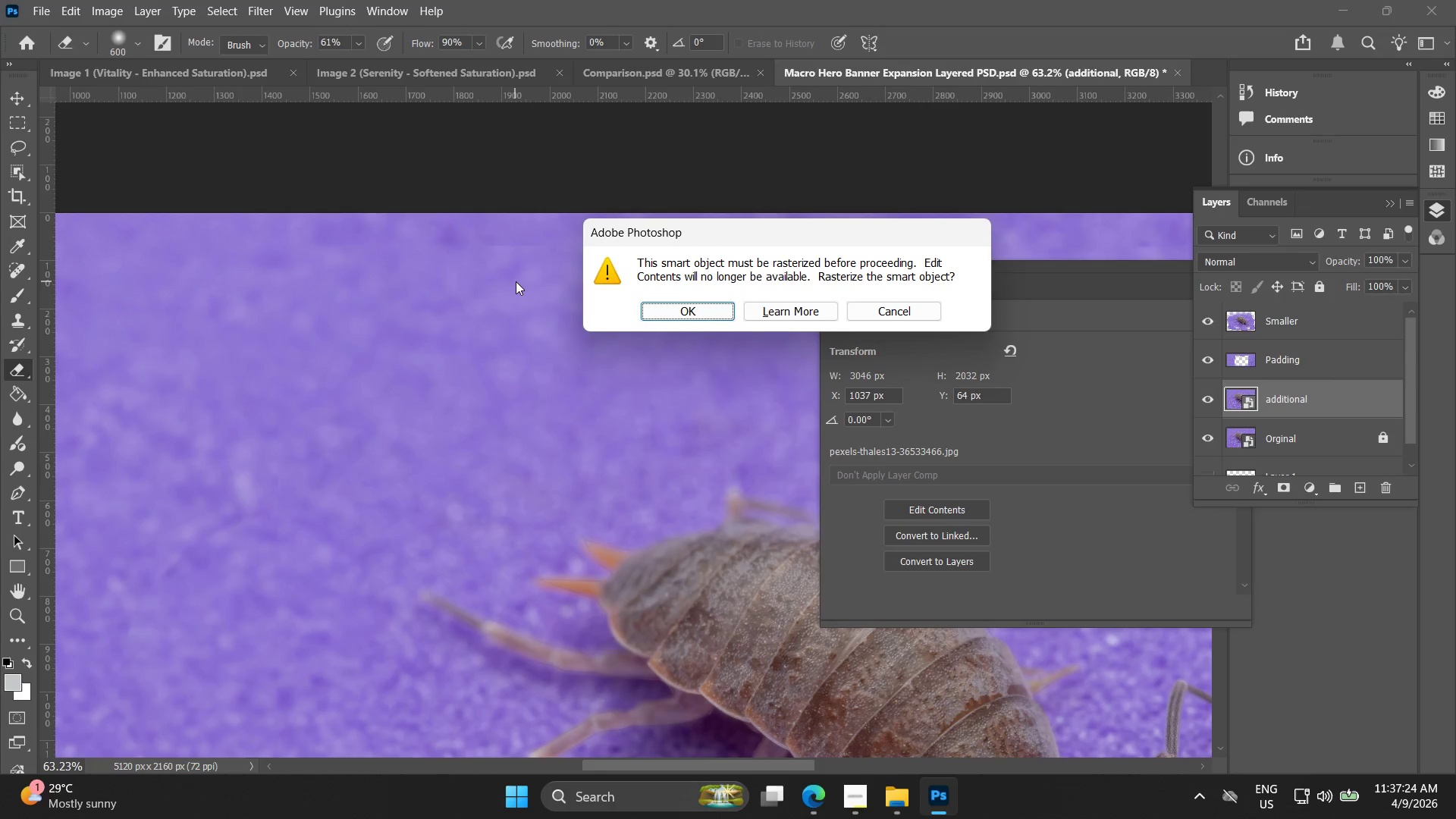 
left_click([515, 281])
 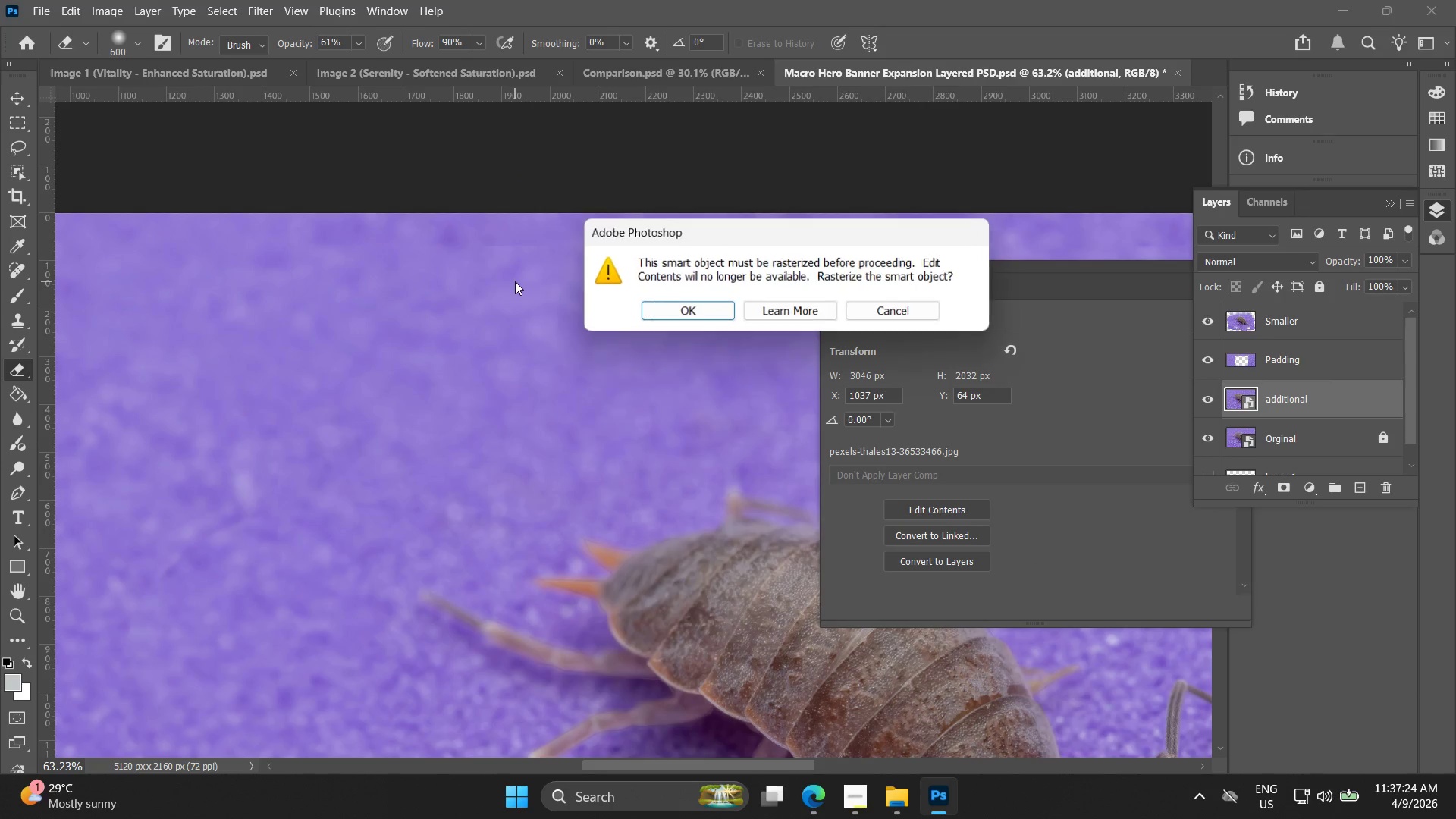 
scroll: coordinate [512, 292], scroll_direction: down, amount: 6.0
 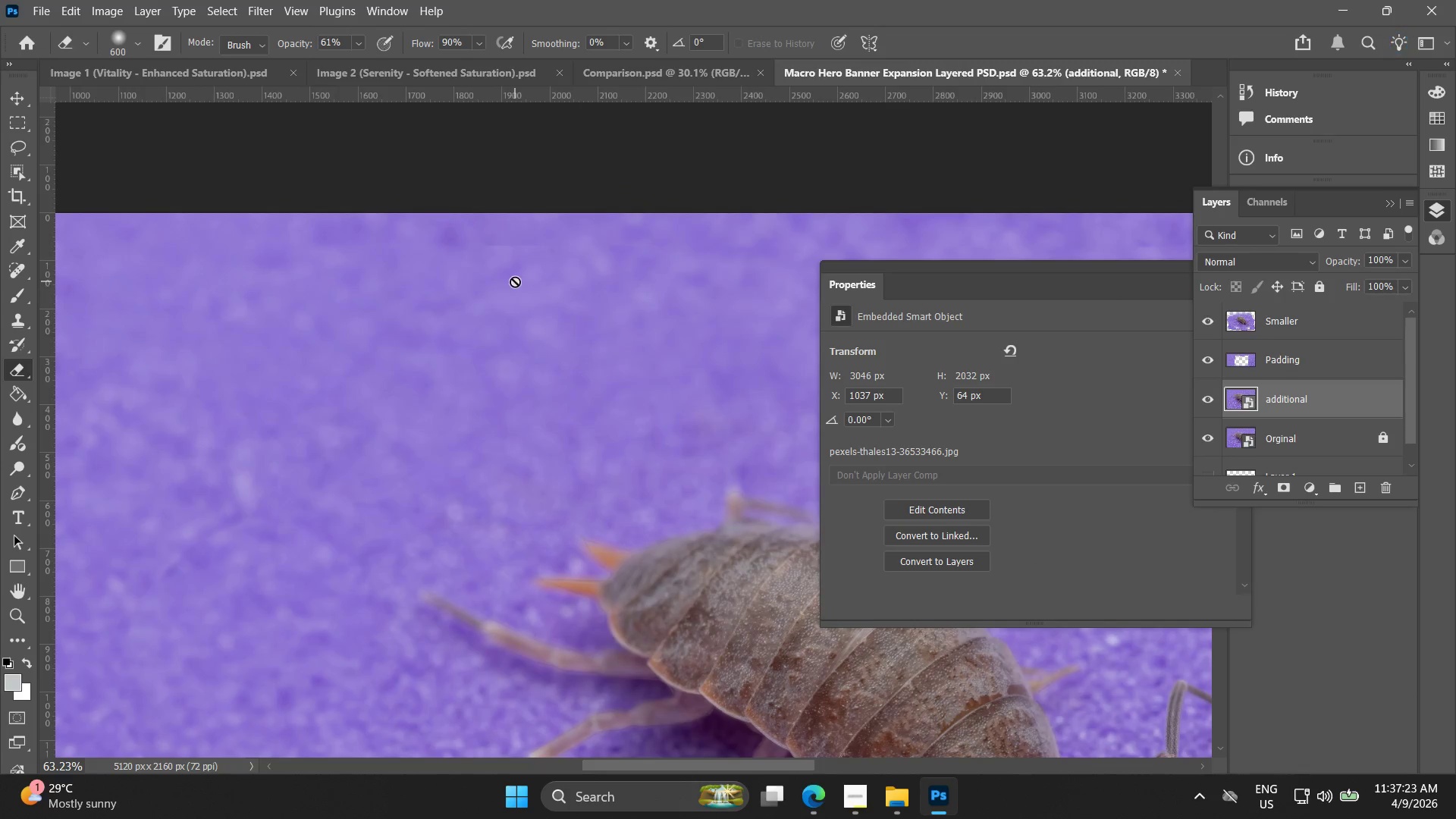 
key(Alt+AltLeft)
 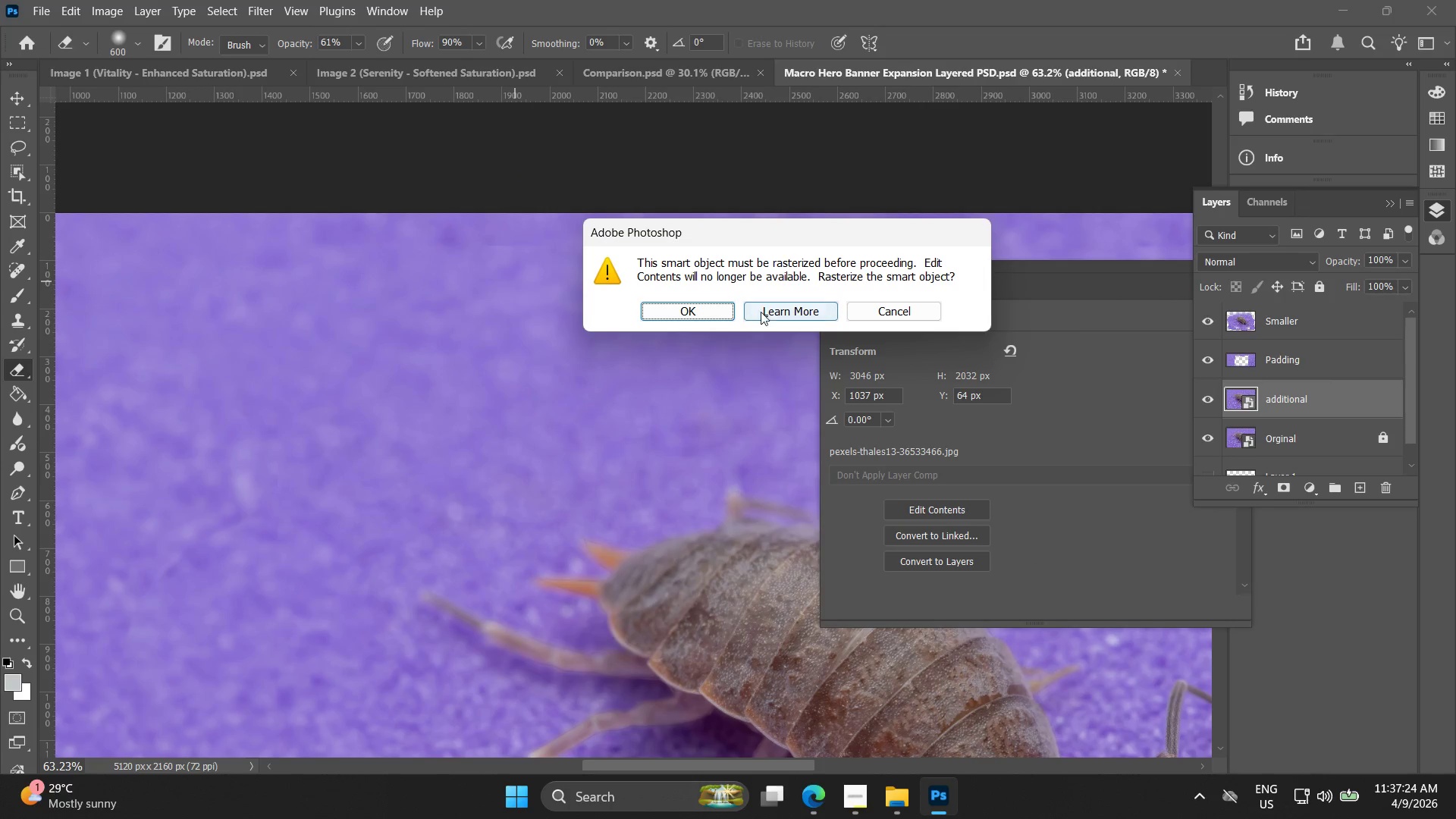 
left_click([694, 307])
 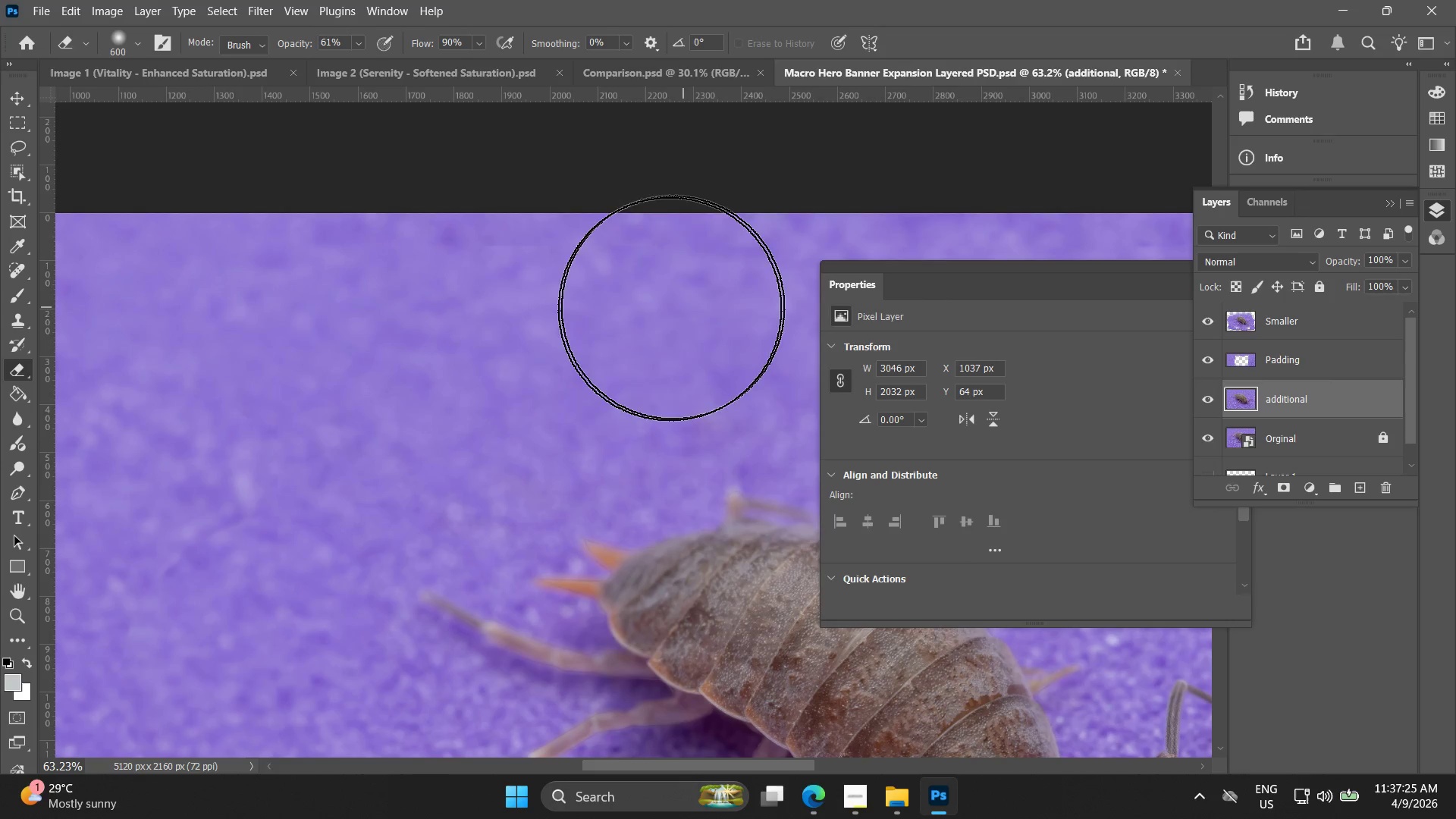 
hold_key(key=AltLeft, duration=0.69)
 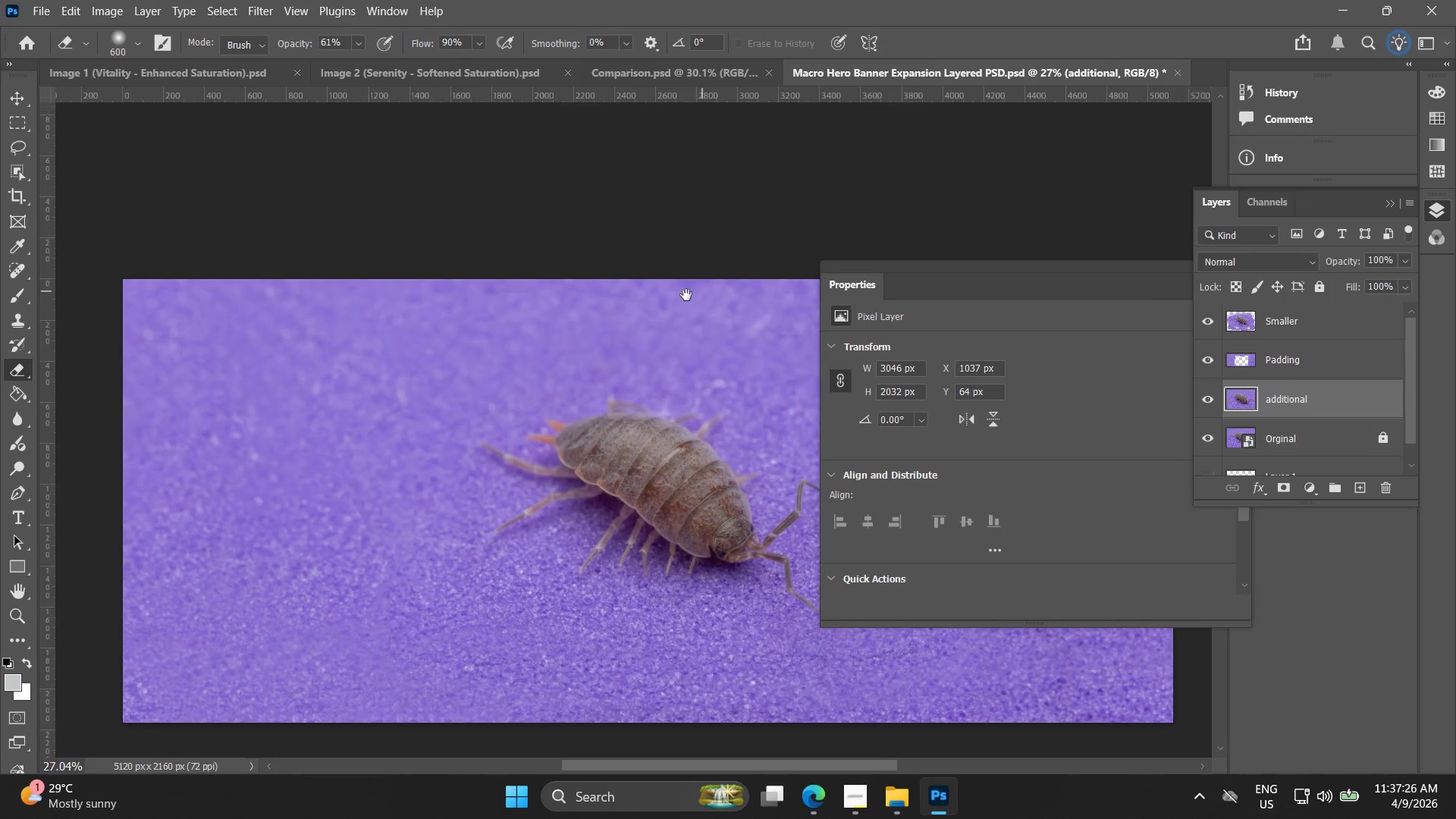 
hold_key(key=Space, duration=0.48)
 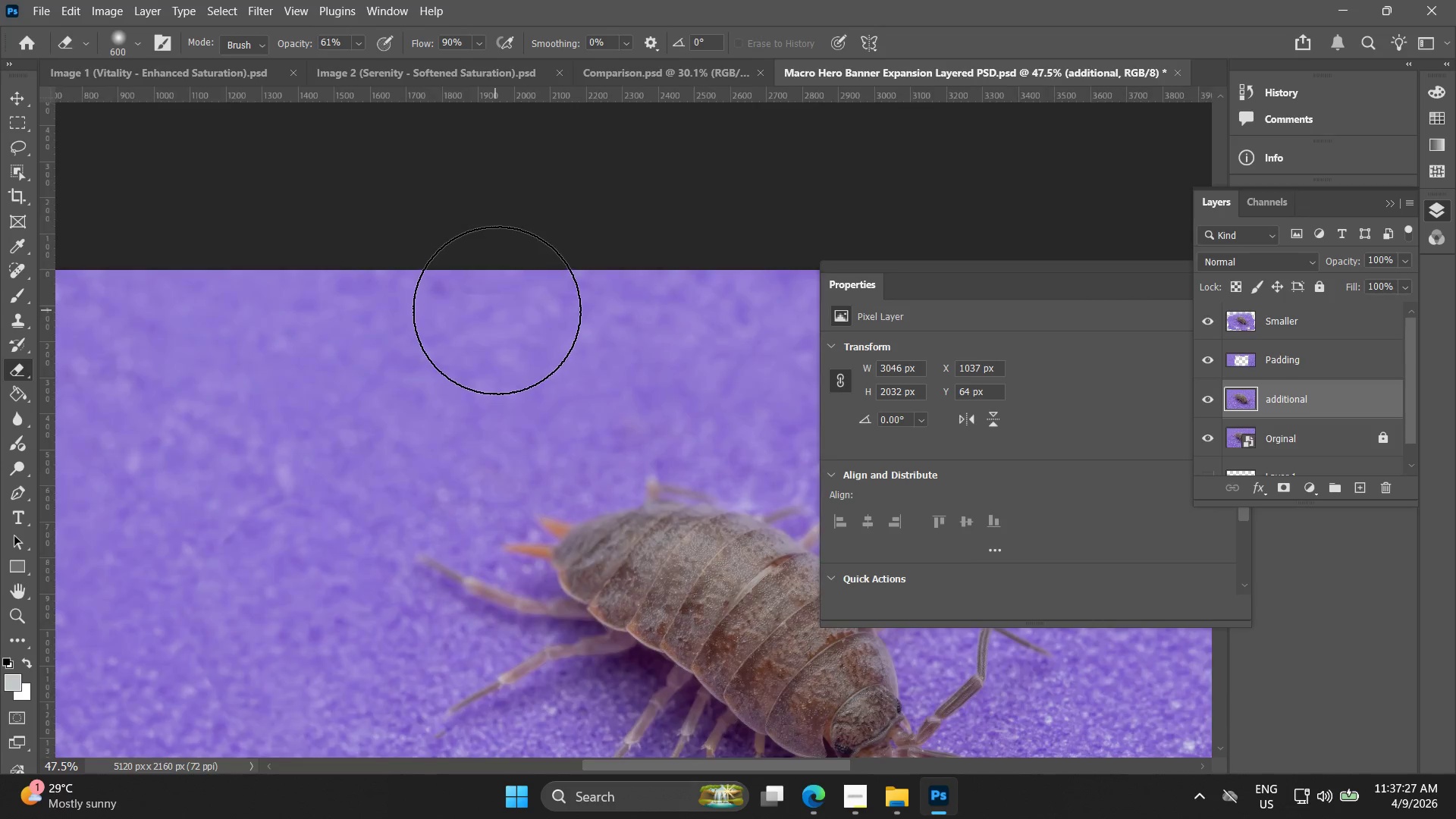 
scroll: coordinate [558, 311], scroll_direction: down, amount: 9.0
 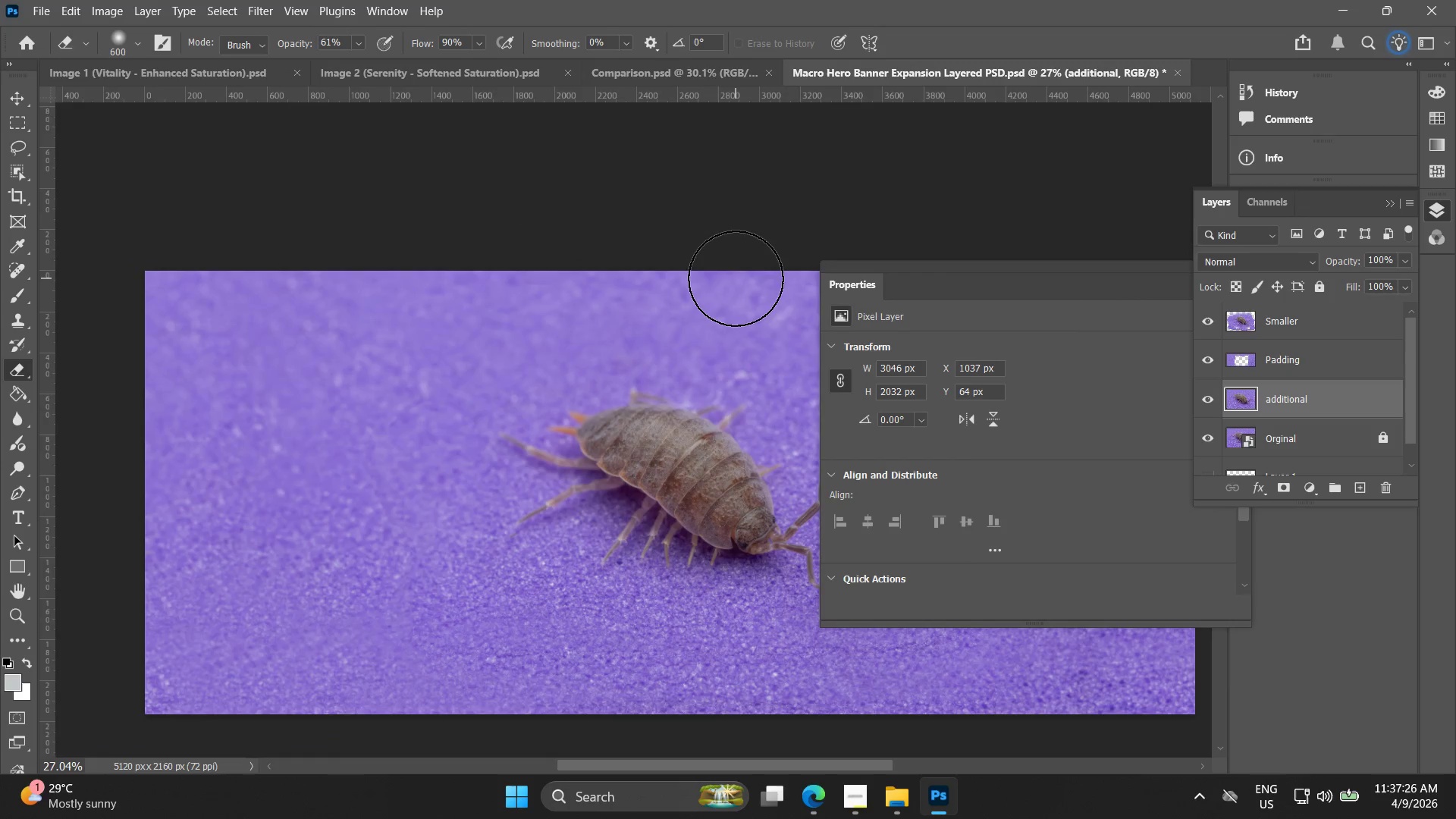 
left_click_drag(start_coordinate=[729, 280], to_coordinate=[680, 297])
 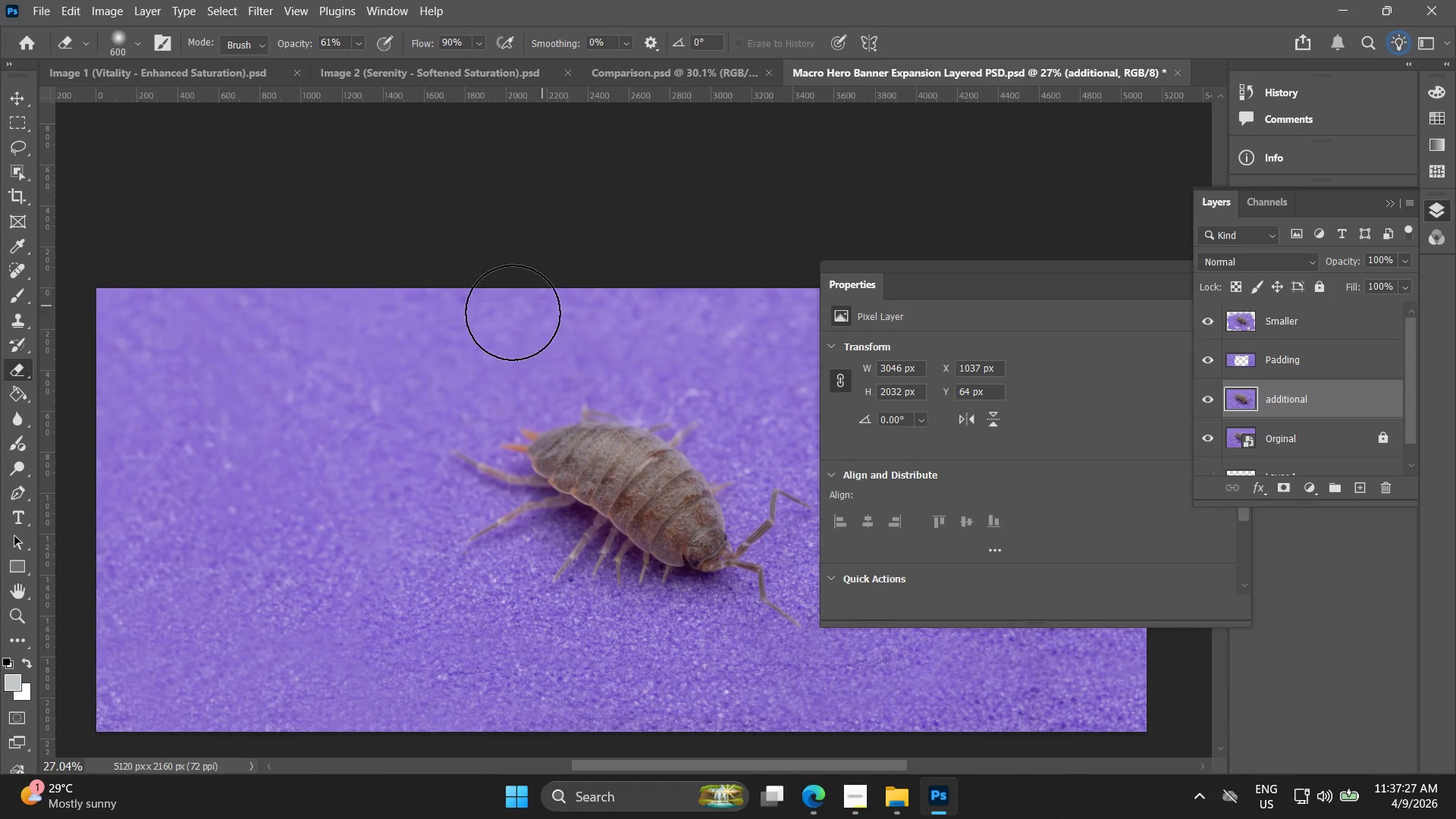 
hold_key(key=AltLeft, duration=1.5)
 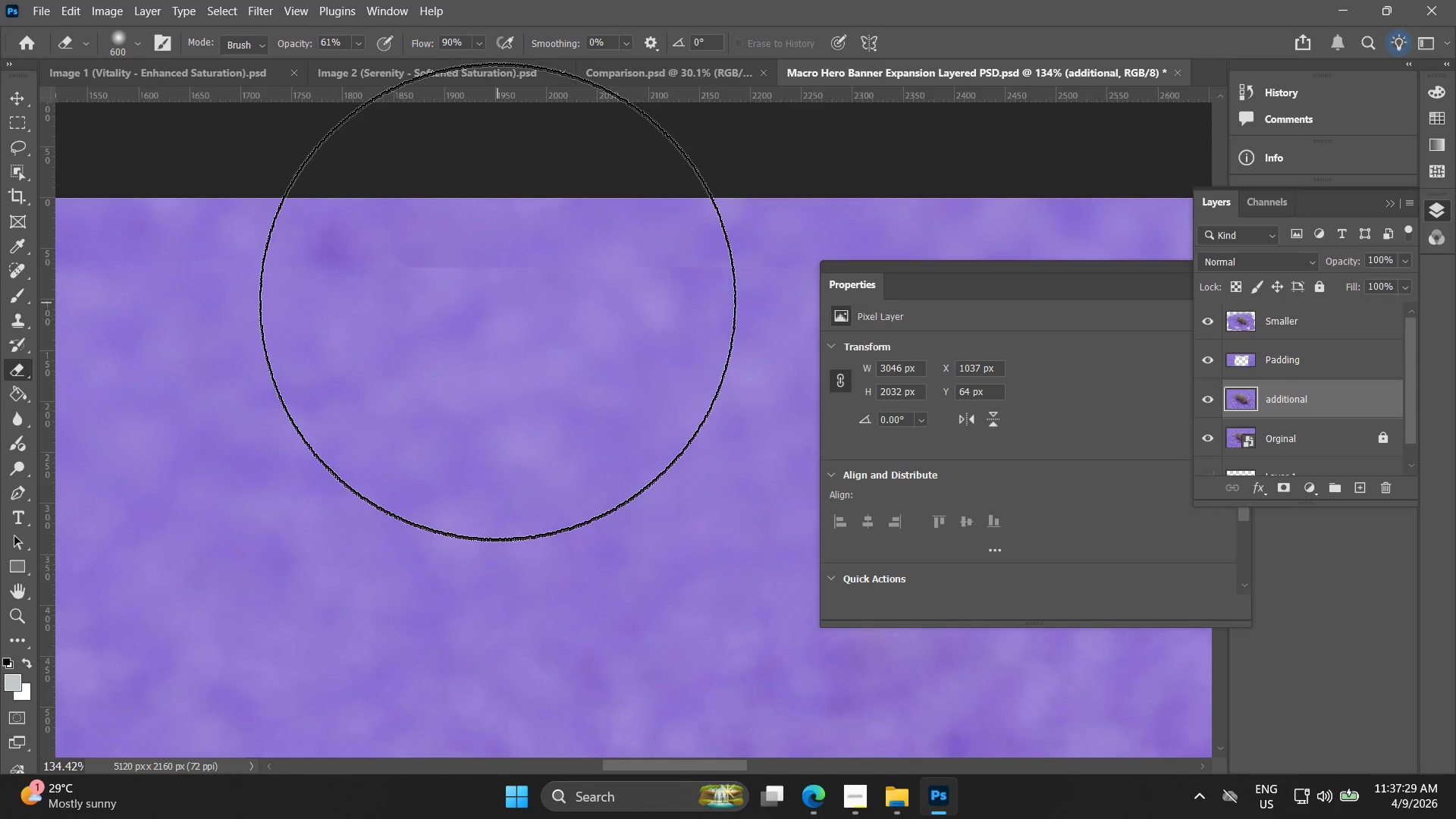 
hold_key(key=AltLeft, duration=1.3)
 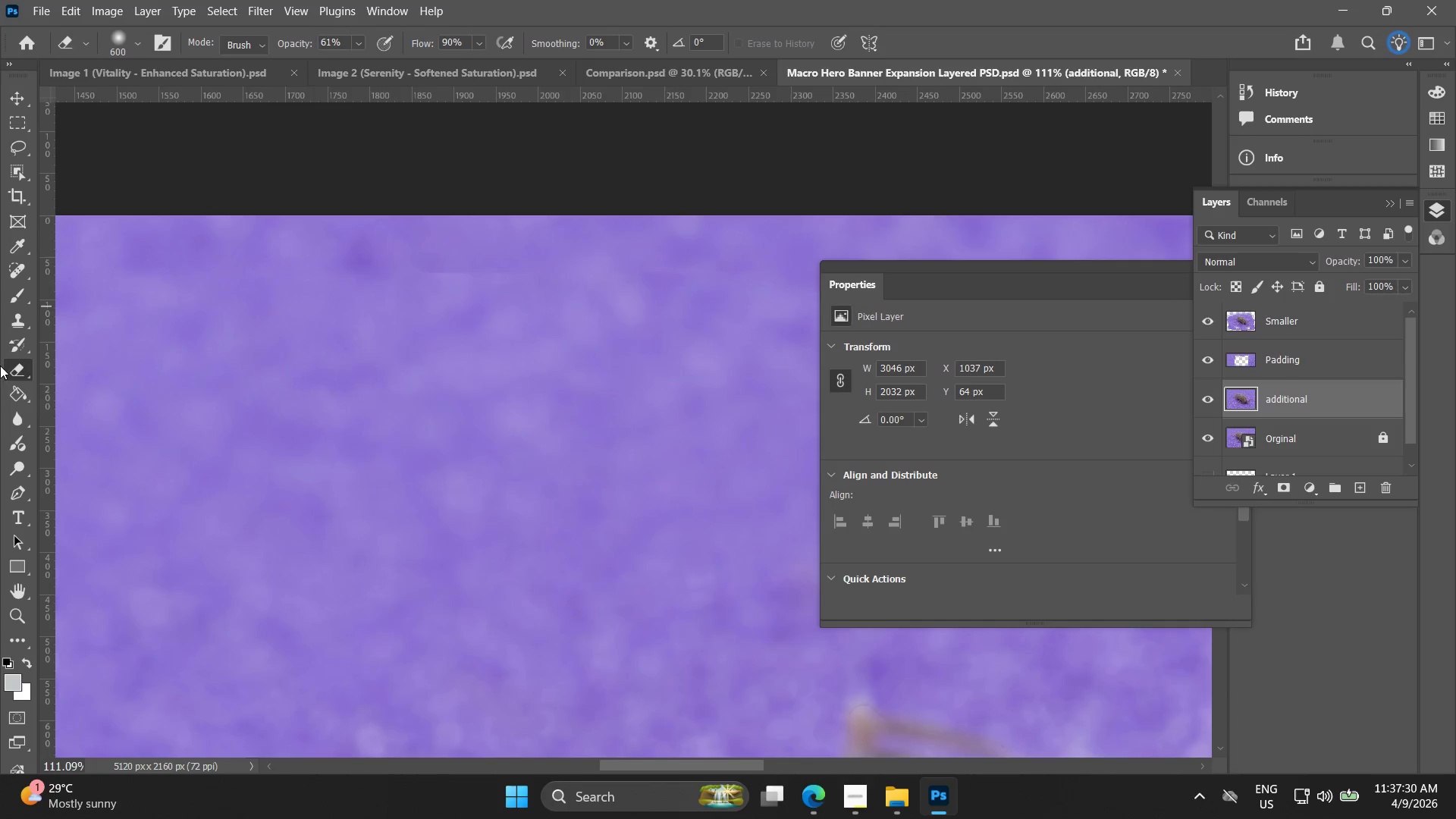 
scroll: coordinate [497, 308], scroll_direction: up, amount: 16.0
 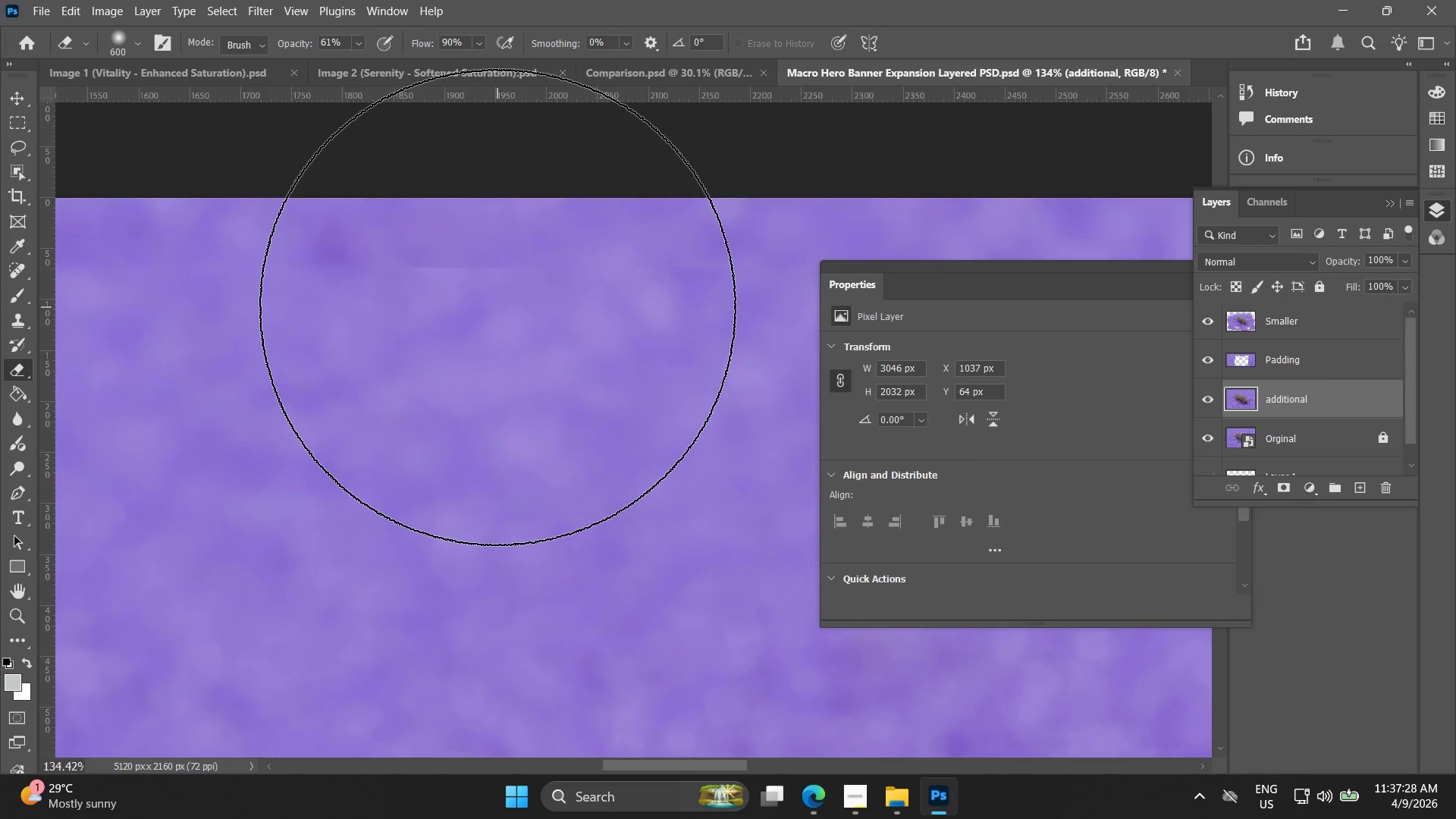 
scroll: coordinate [498, 303], scroll_direction: down, amount: 2.0
 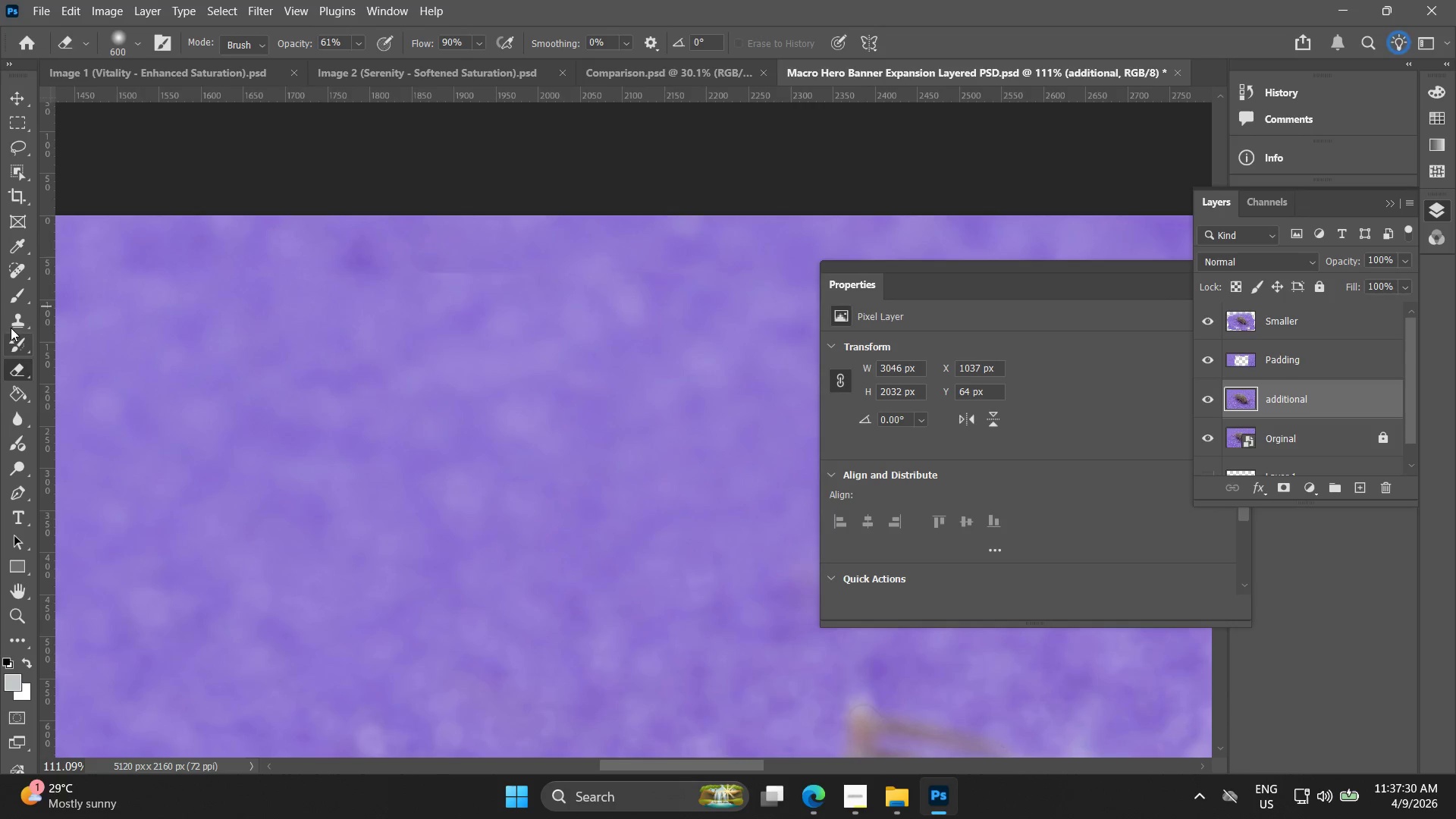 
left_click([12, 323])
 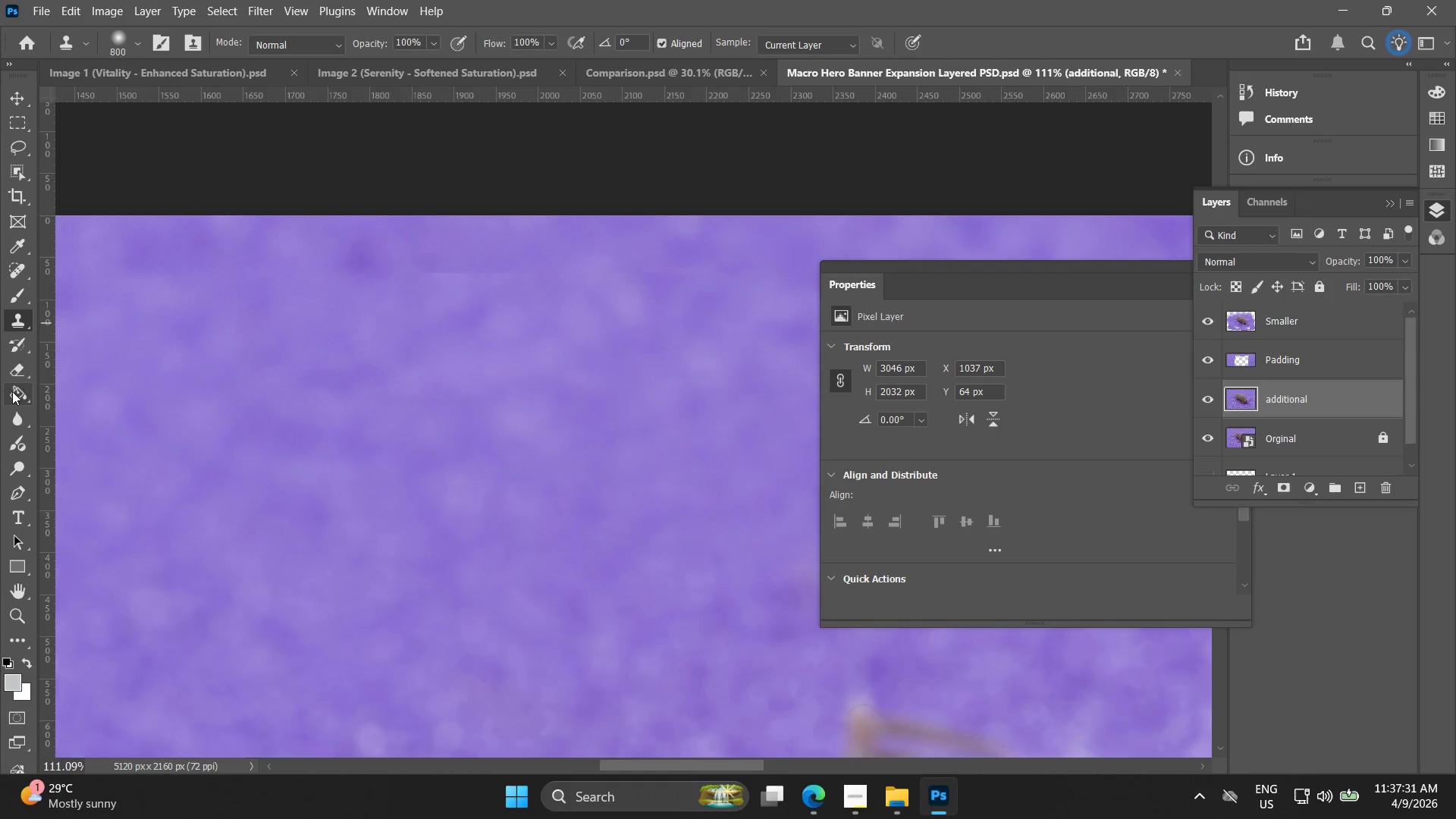 
left_click([18, 366])
 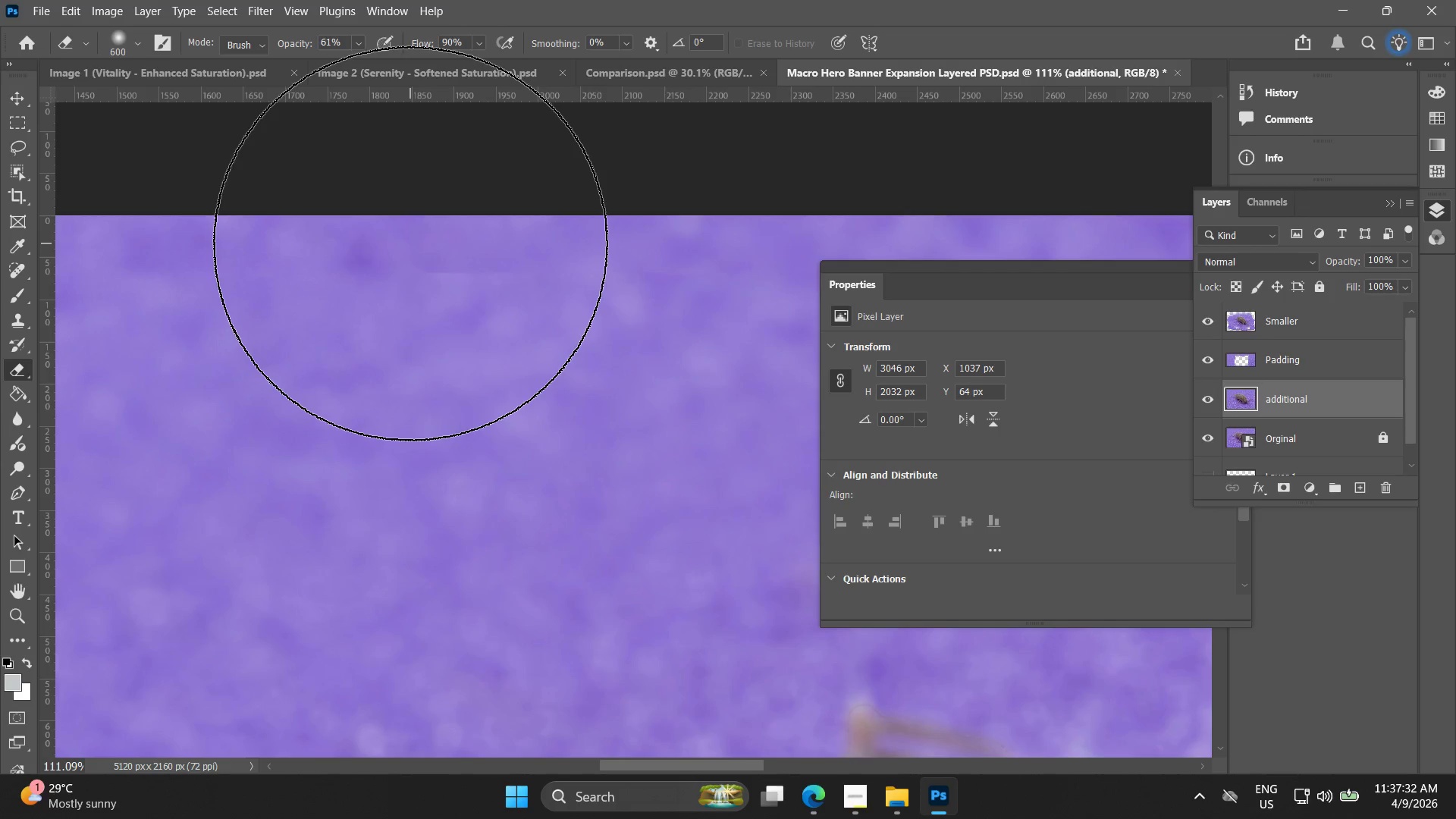 
hold_key(key=BracketLeft, duration=0.84)
 